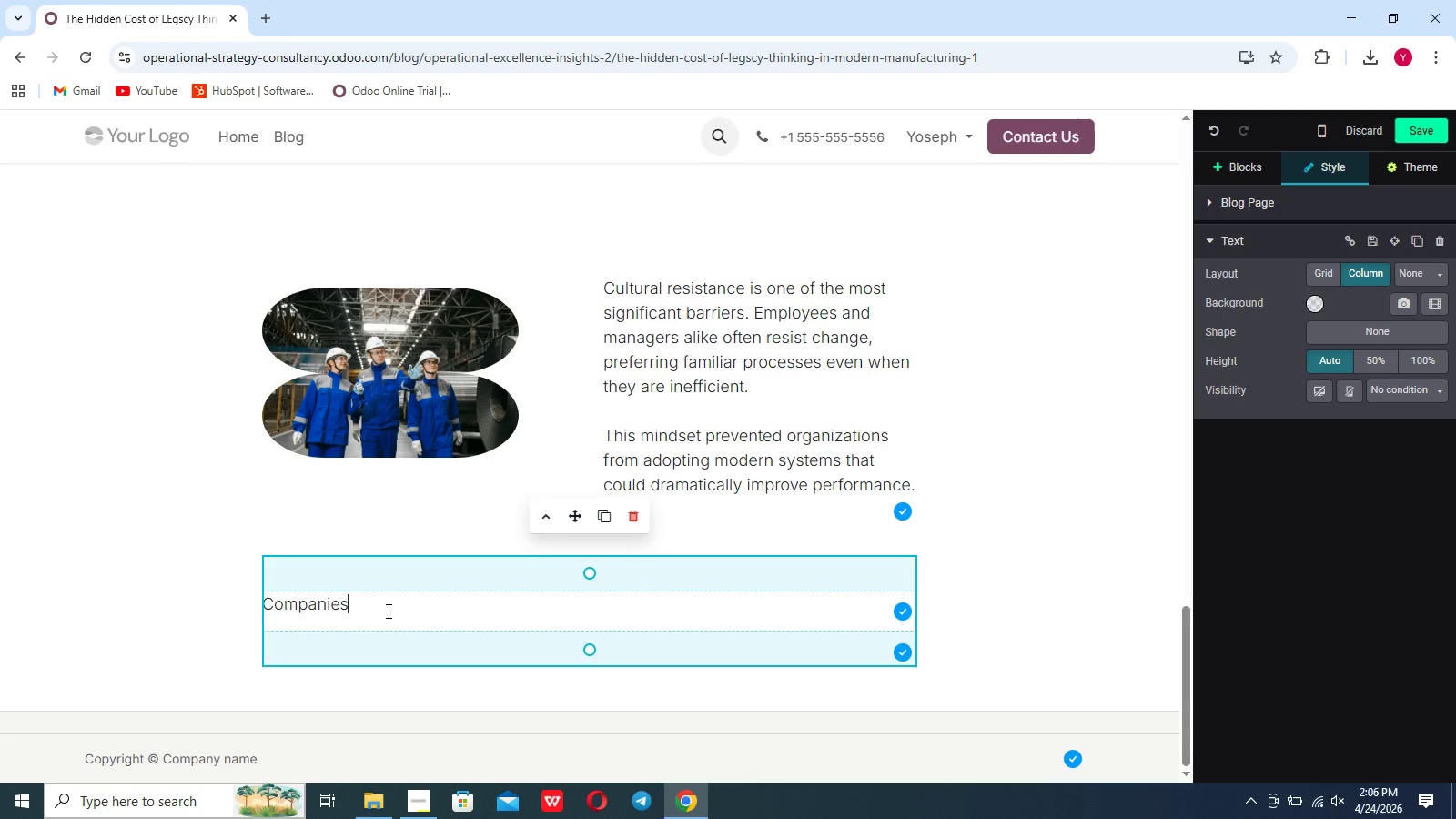 
type( that)
 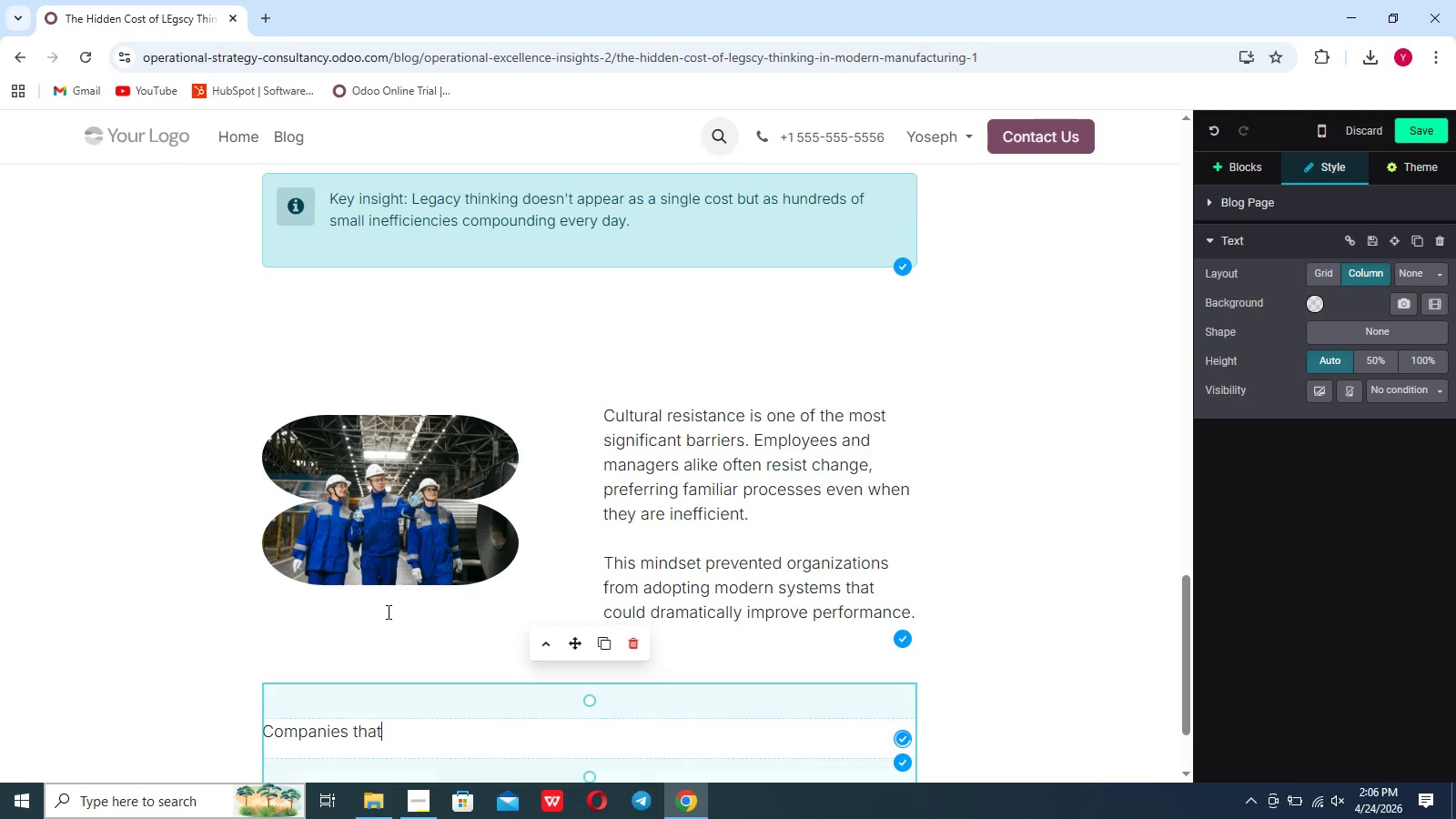 
scroll: coordinate [387, 612], scroll_direction: none, amount: 0.0
 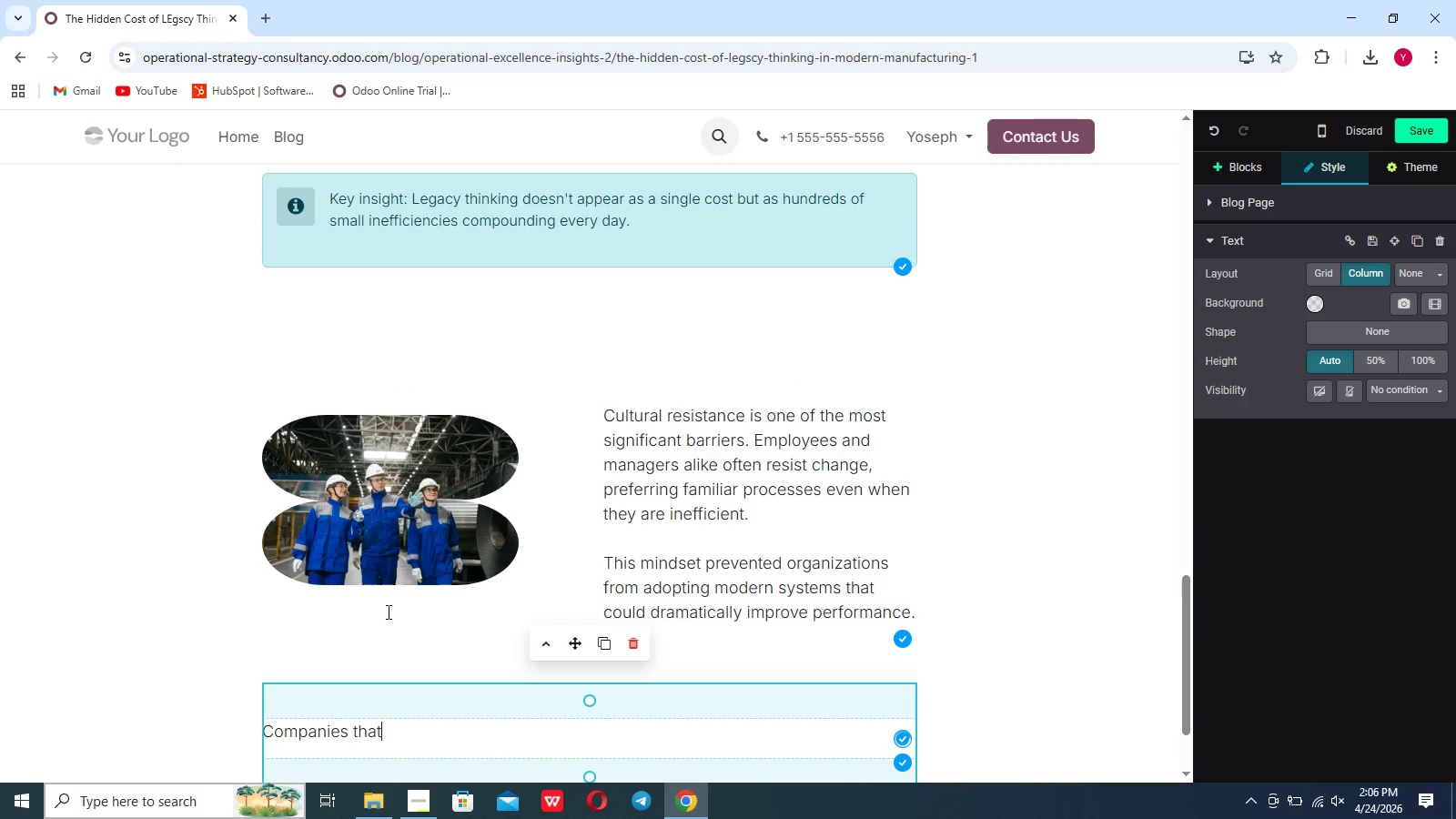 
key(Space)
 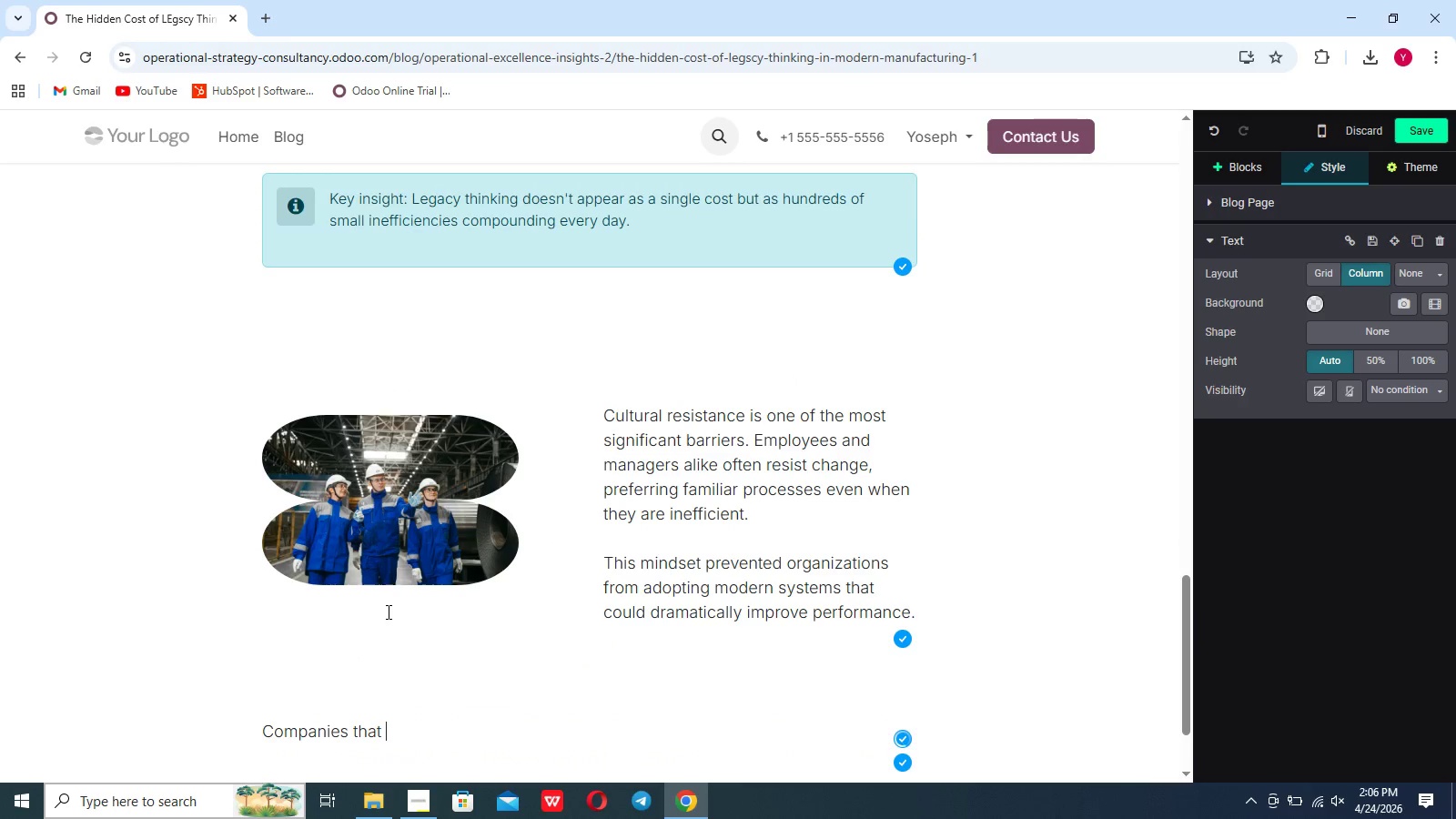 
key(A)
 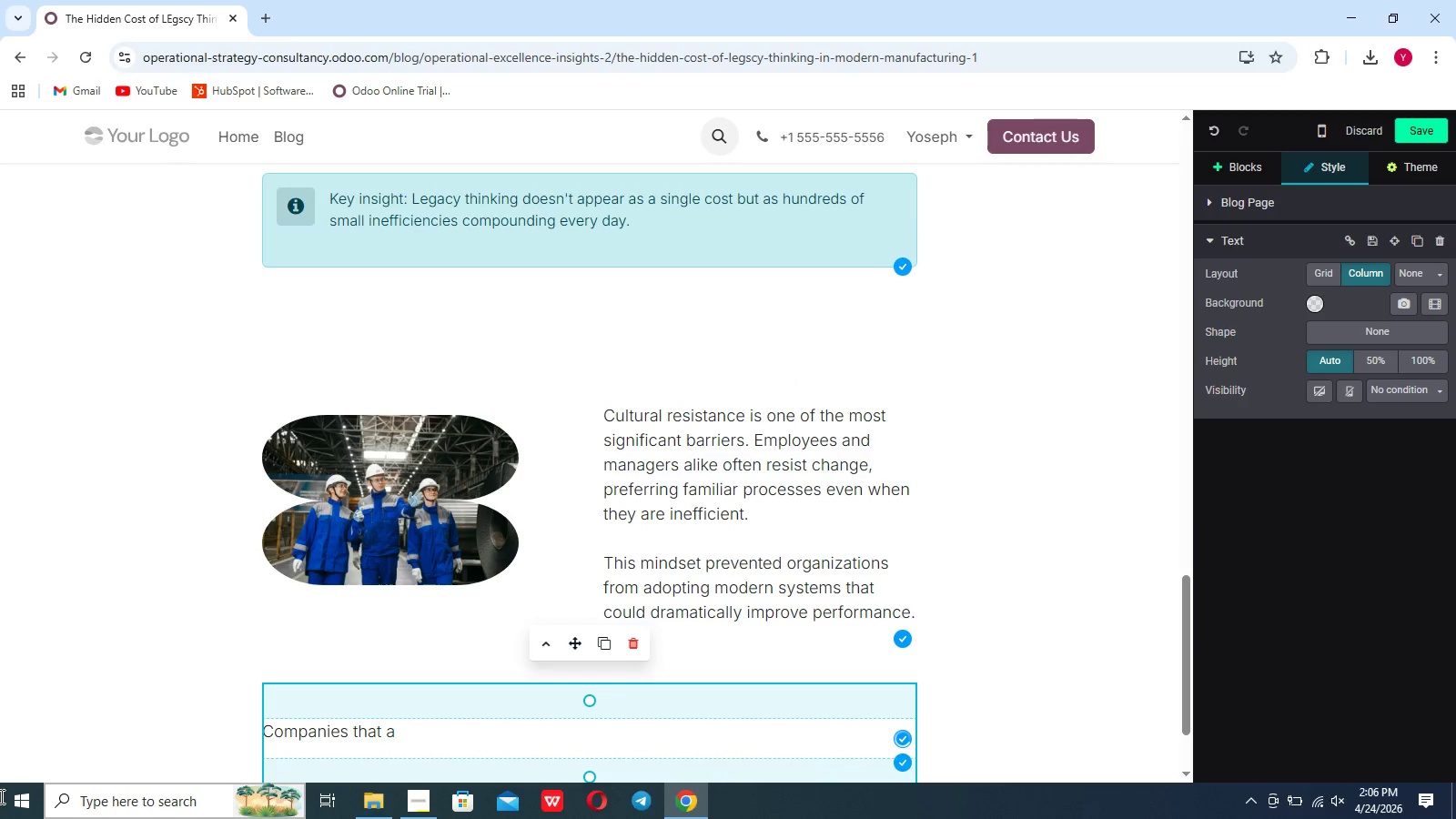 
scroll: coordinate [0, 796], scroll_direction: none, amount: 0.0
 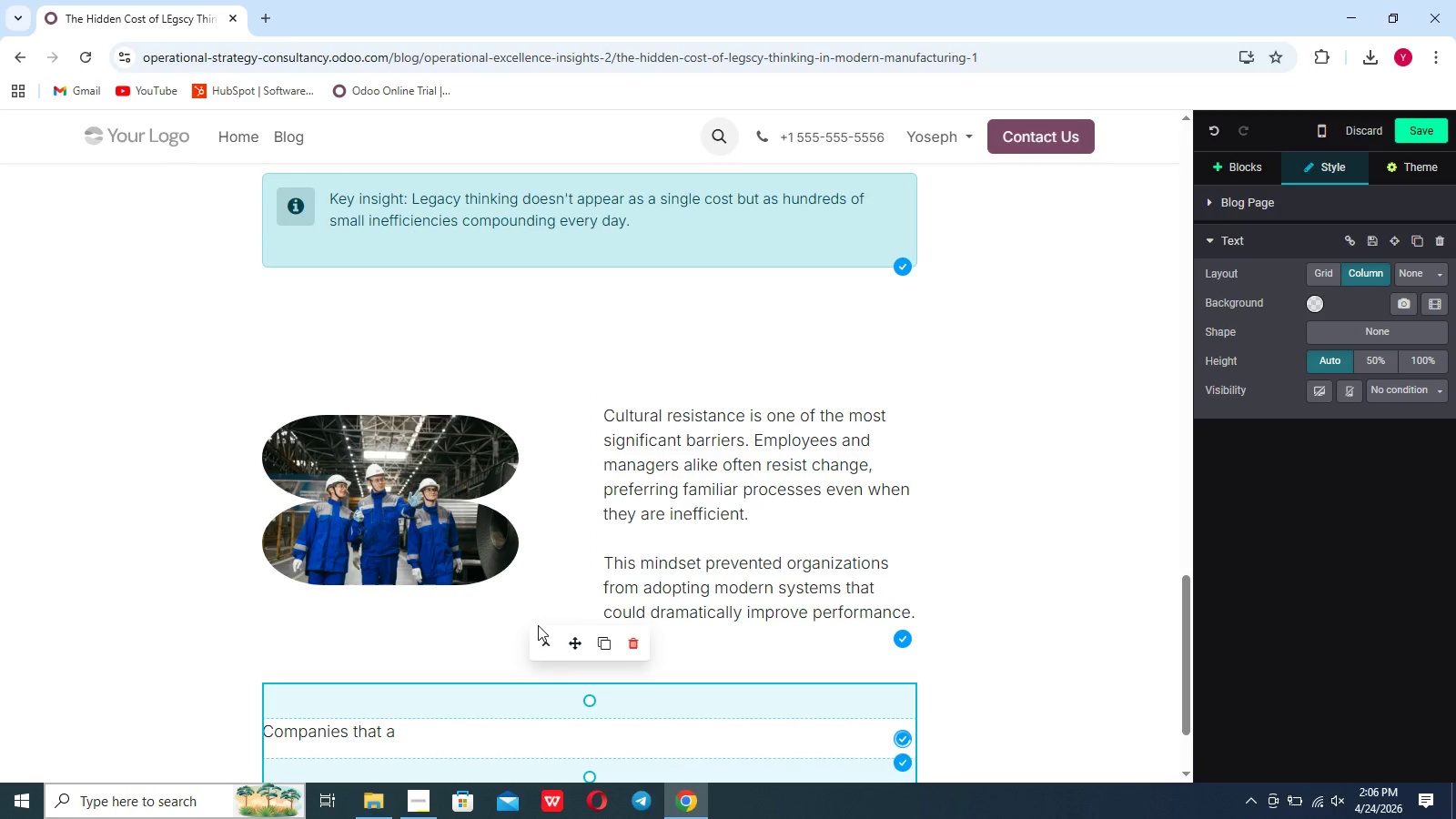 
left_click([416, 743])
 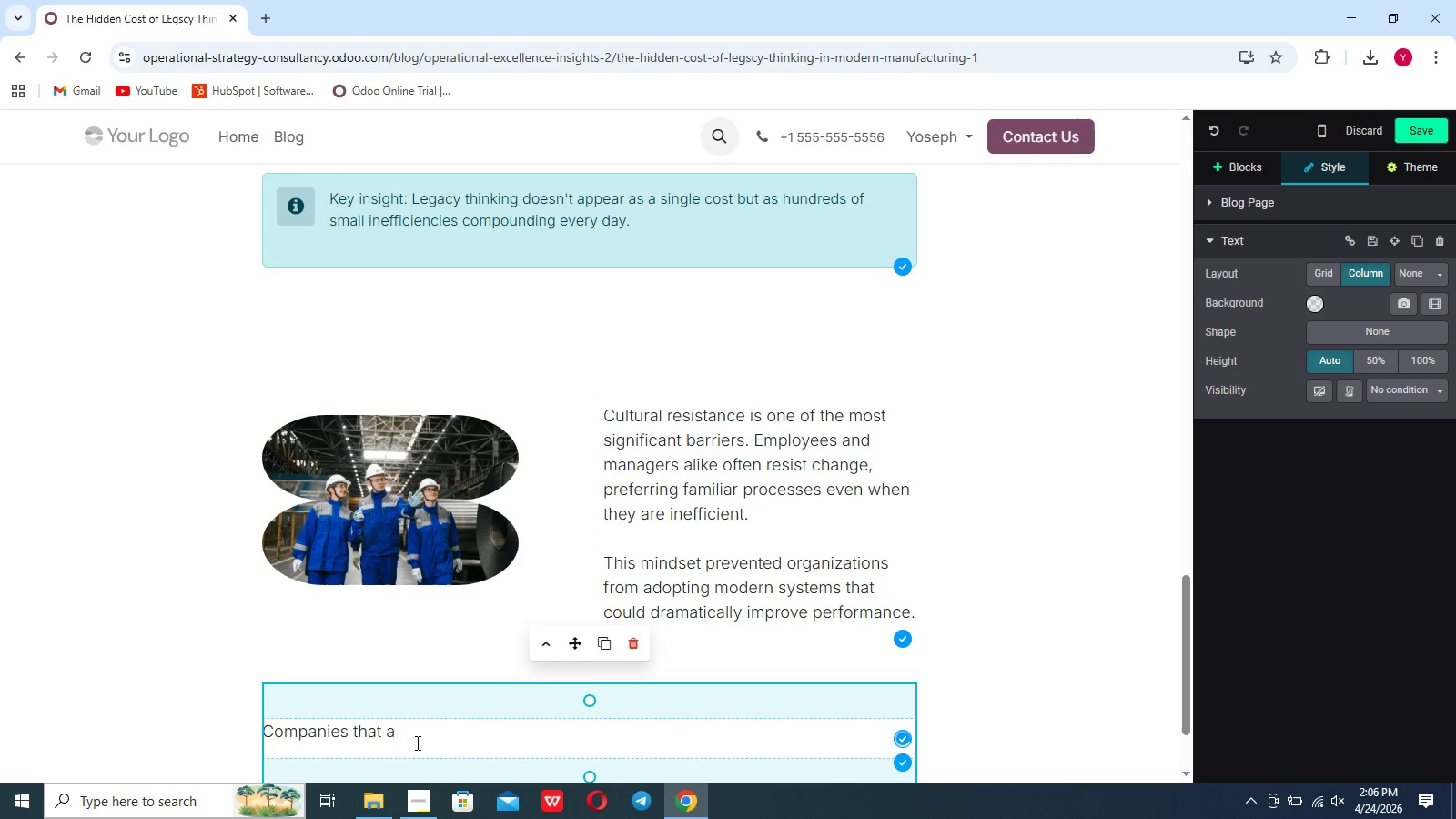 
key(Backspace)
type(fails to evolve d)
key(Backspace)
type(a)
key(Backspace)
type(fall behind competitors)
 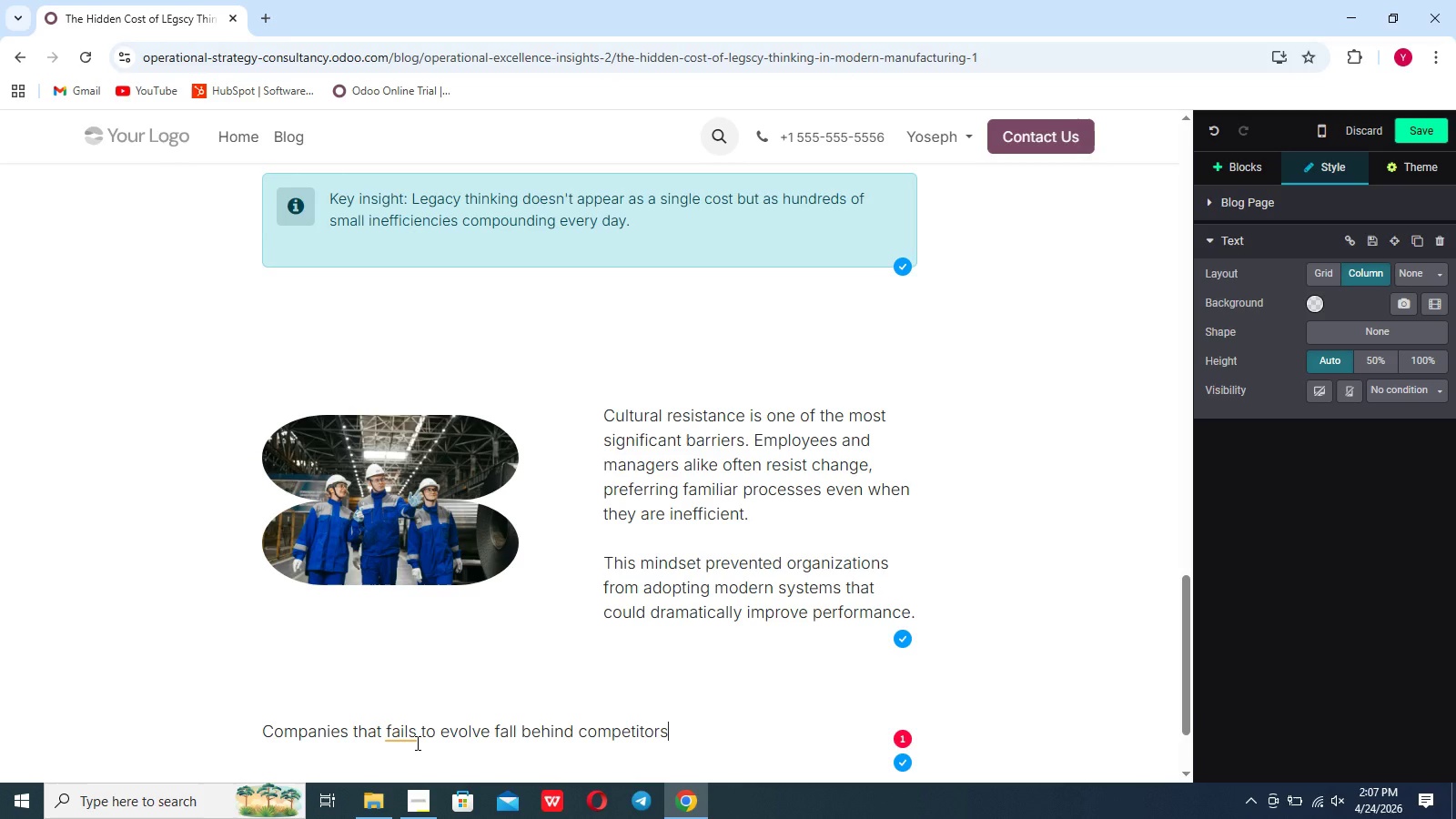 
type( who embrace lean.)
key(Backspace)
type(,)
 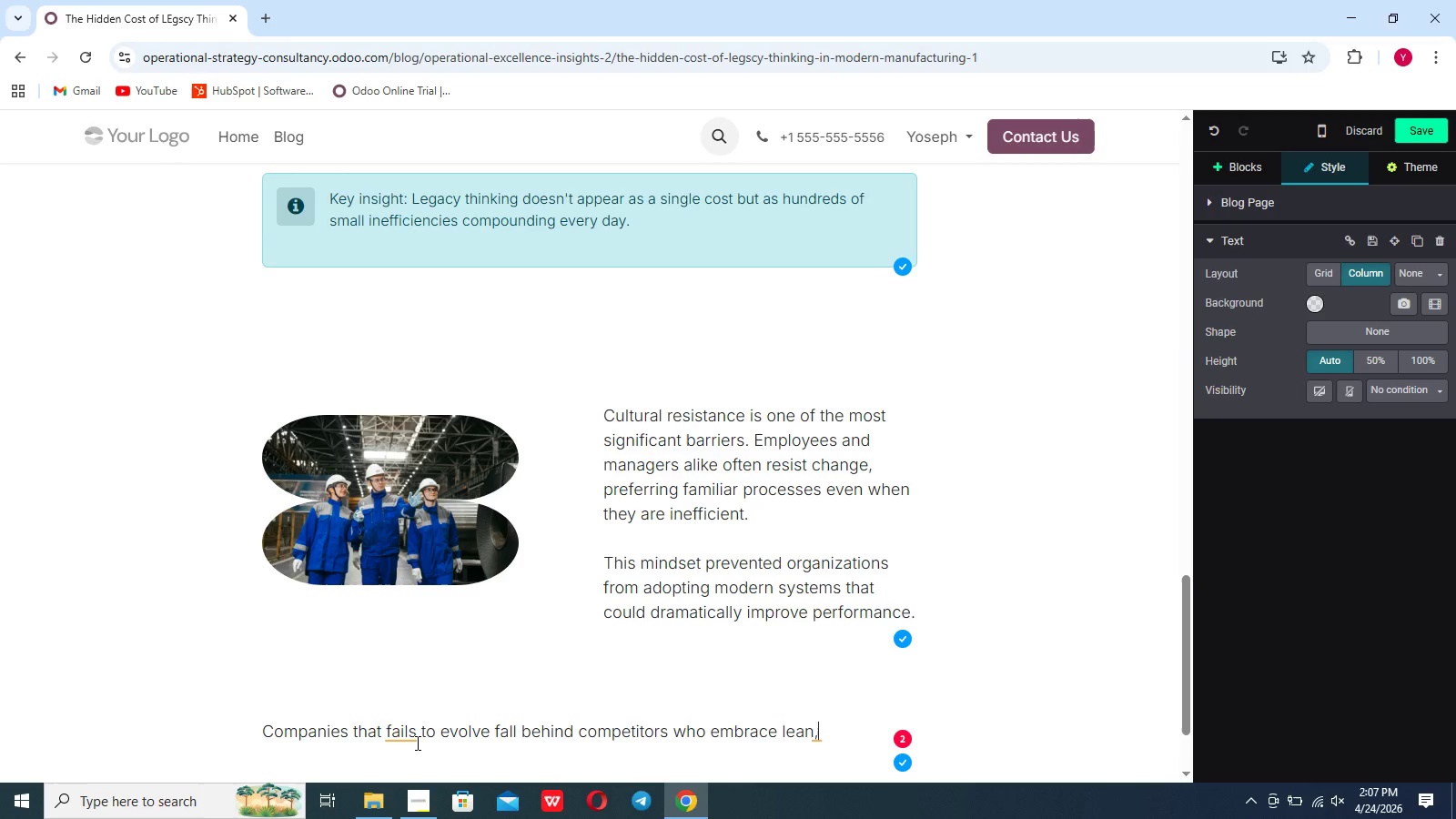 
type( date-driven strategie)
key(Backspace)
key(Backspace)
type(ies. overtime)
 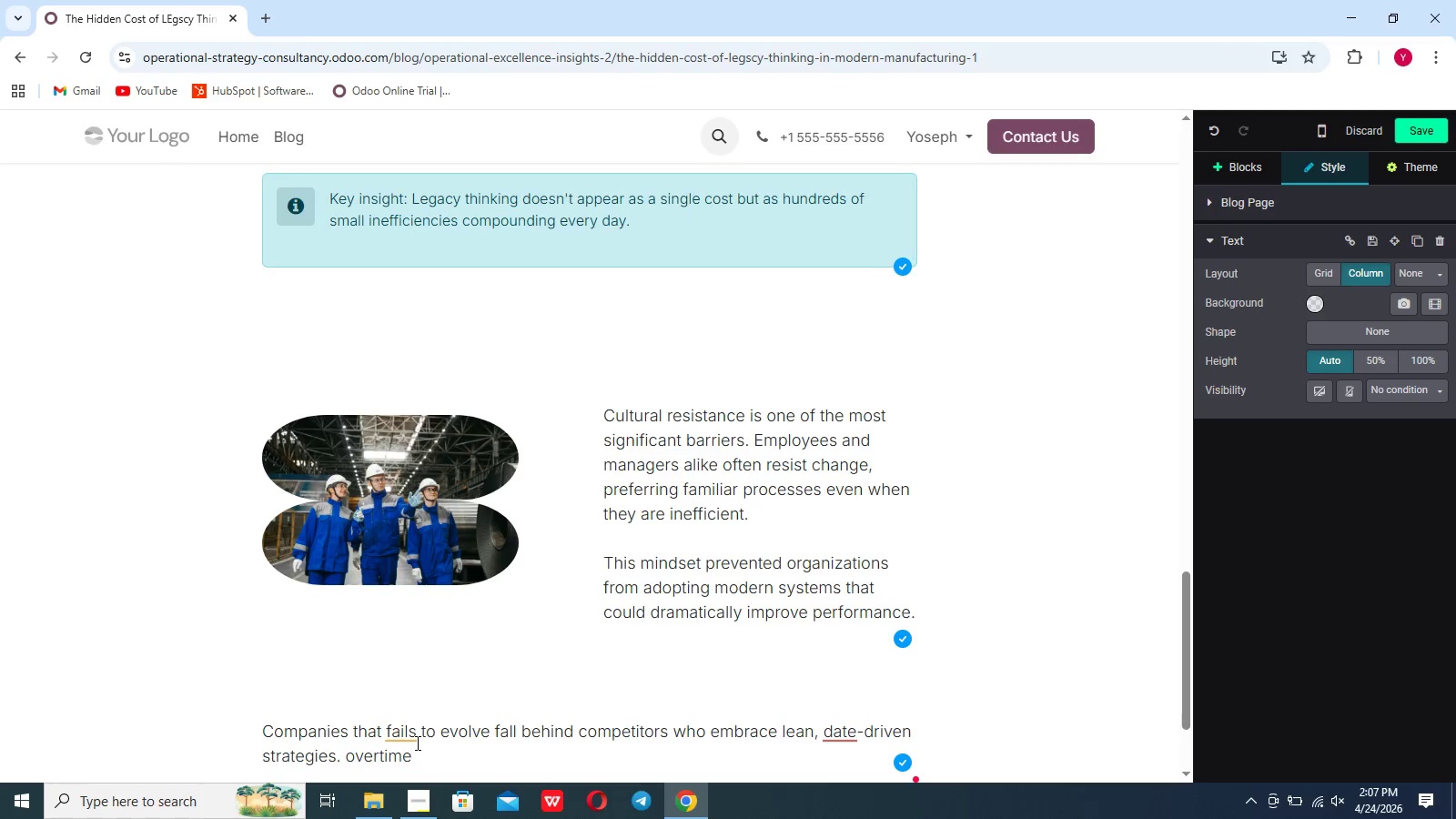 
type(, this gap widens)
 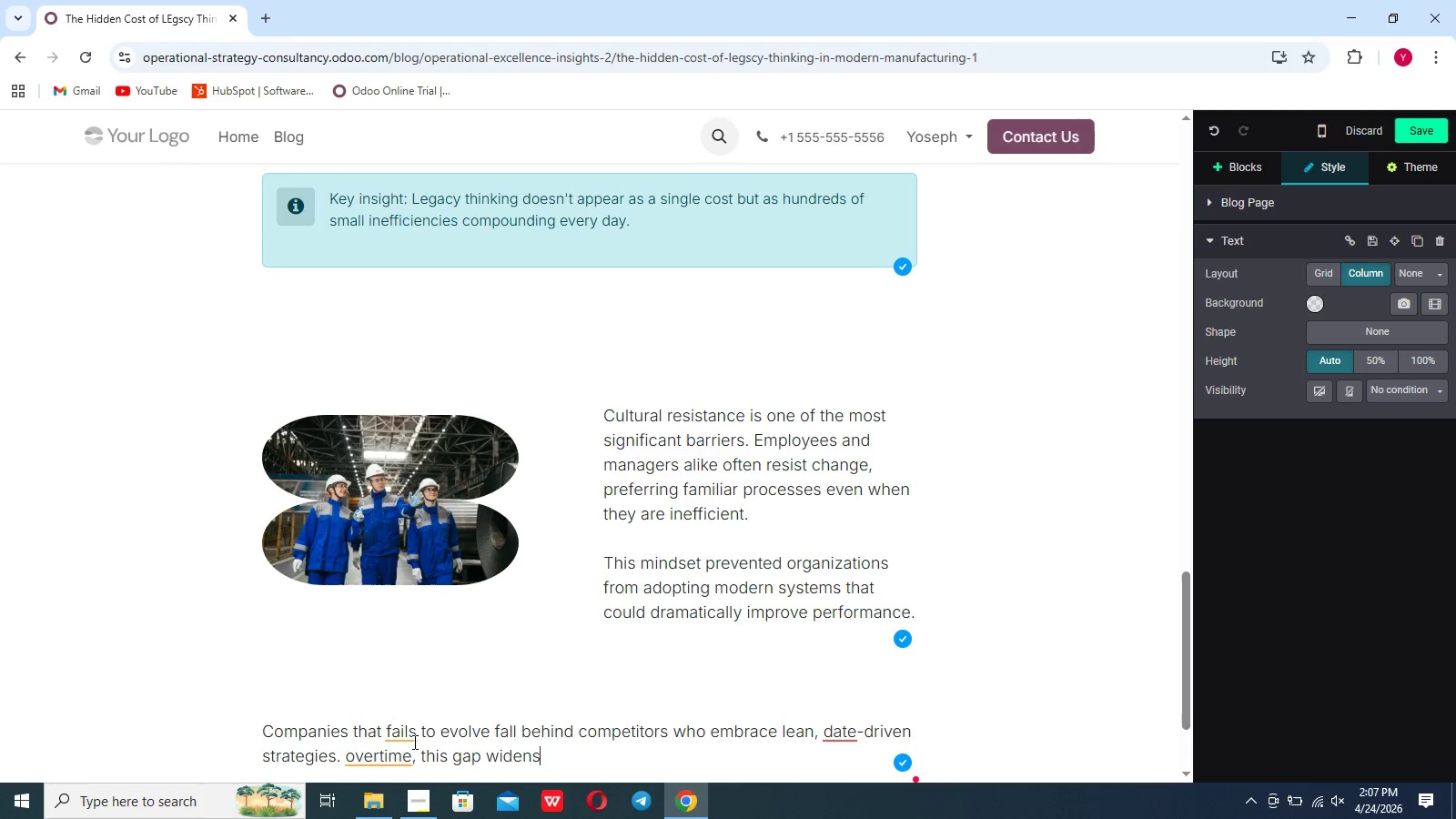 
type(, affecting profitability )
 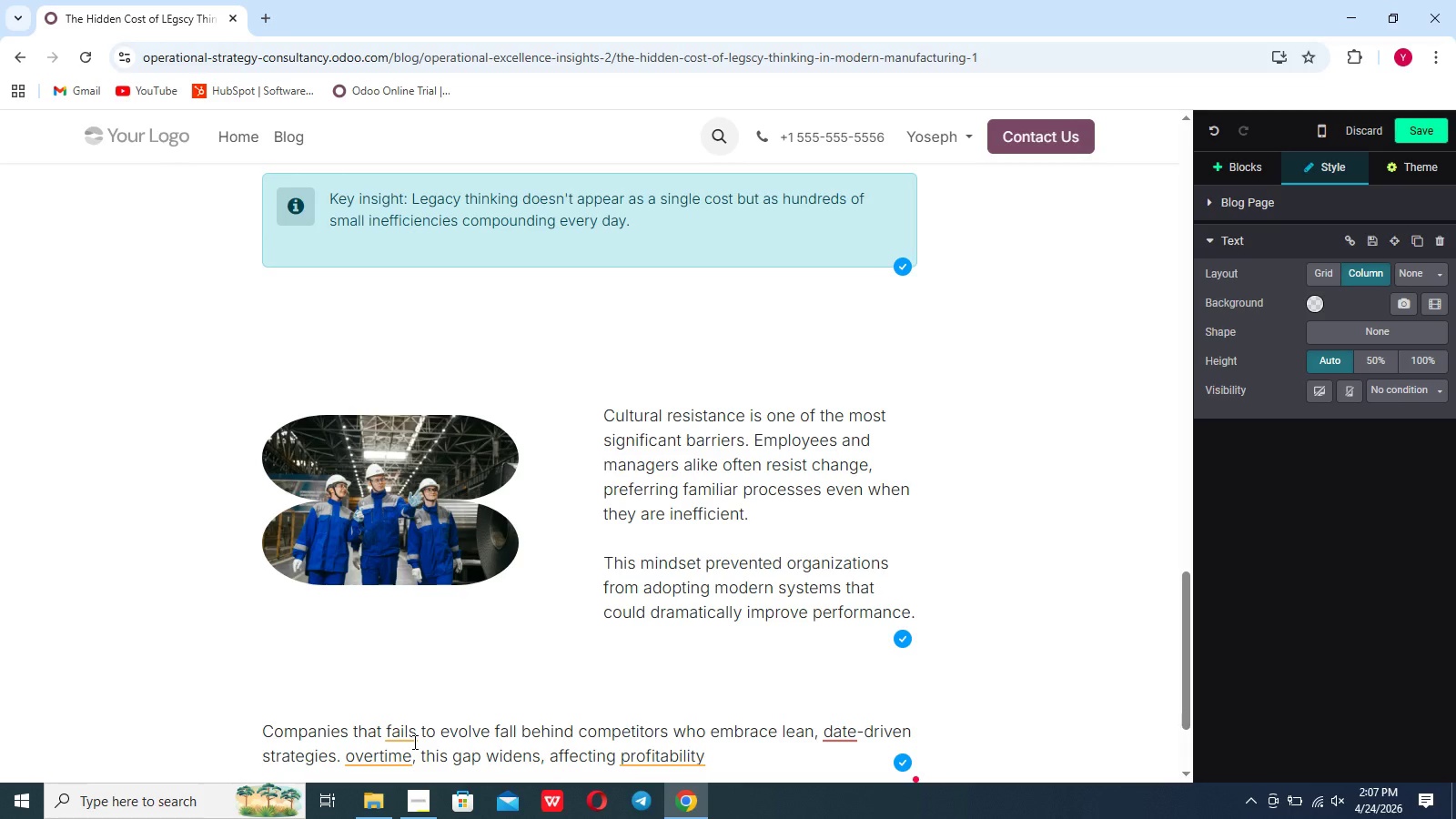 
type(, delivery )
 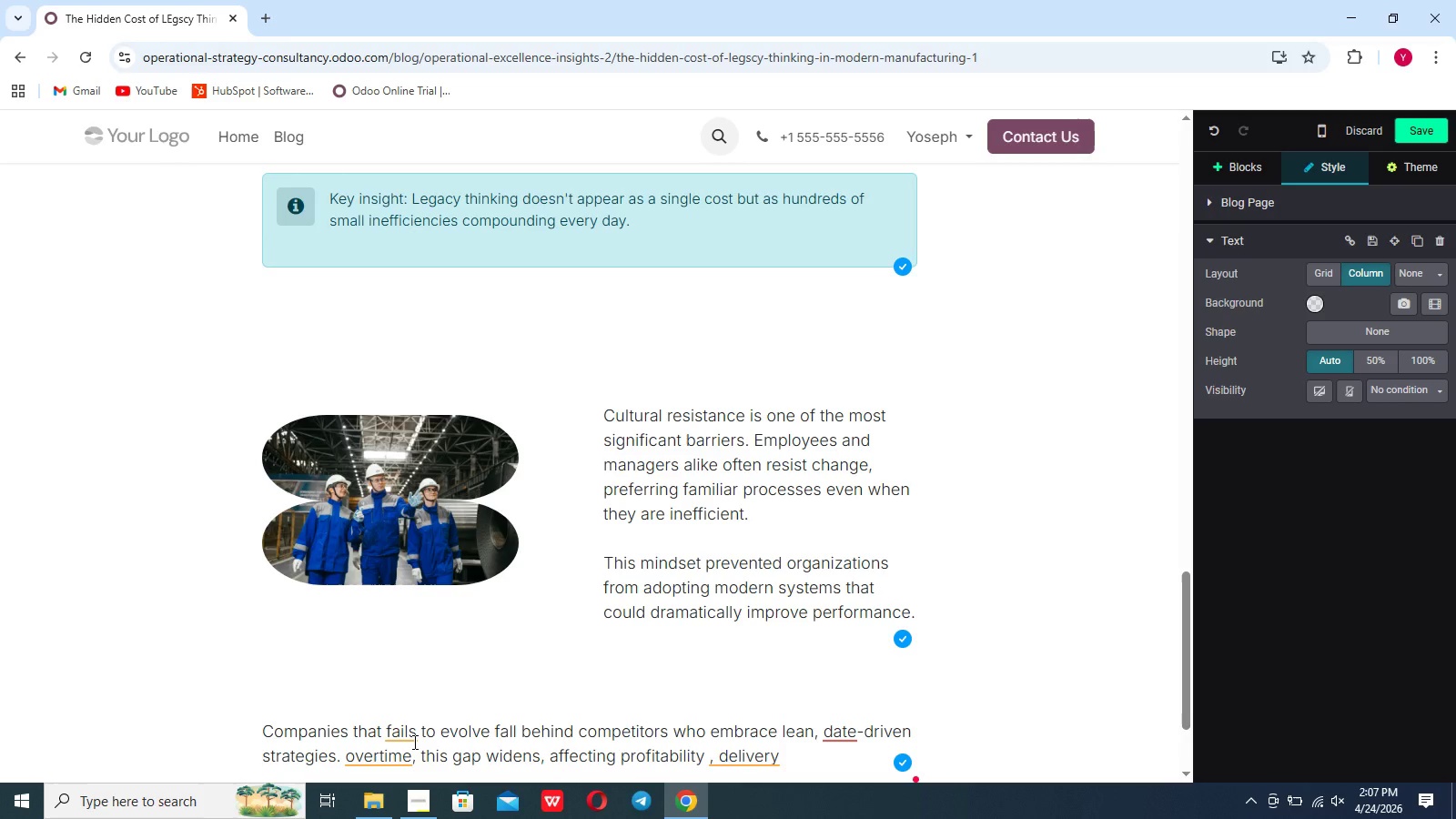 
type(speed)
 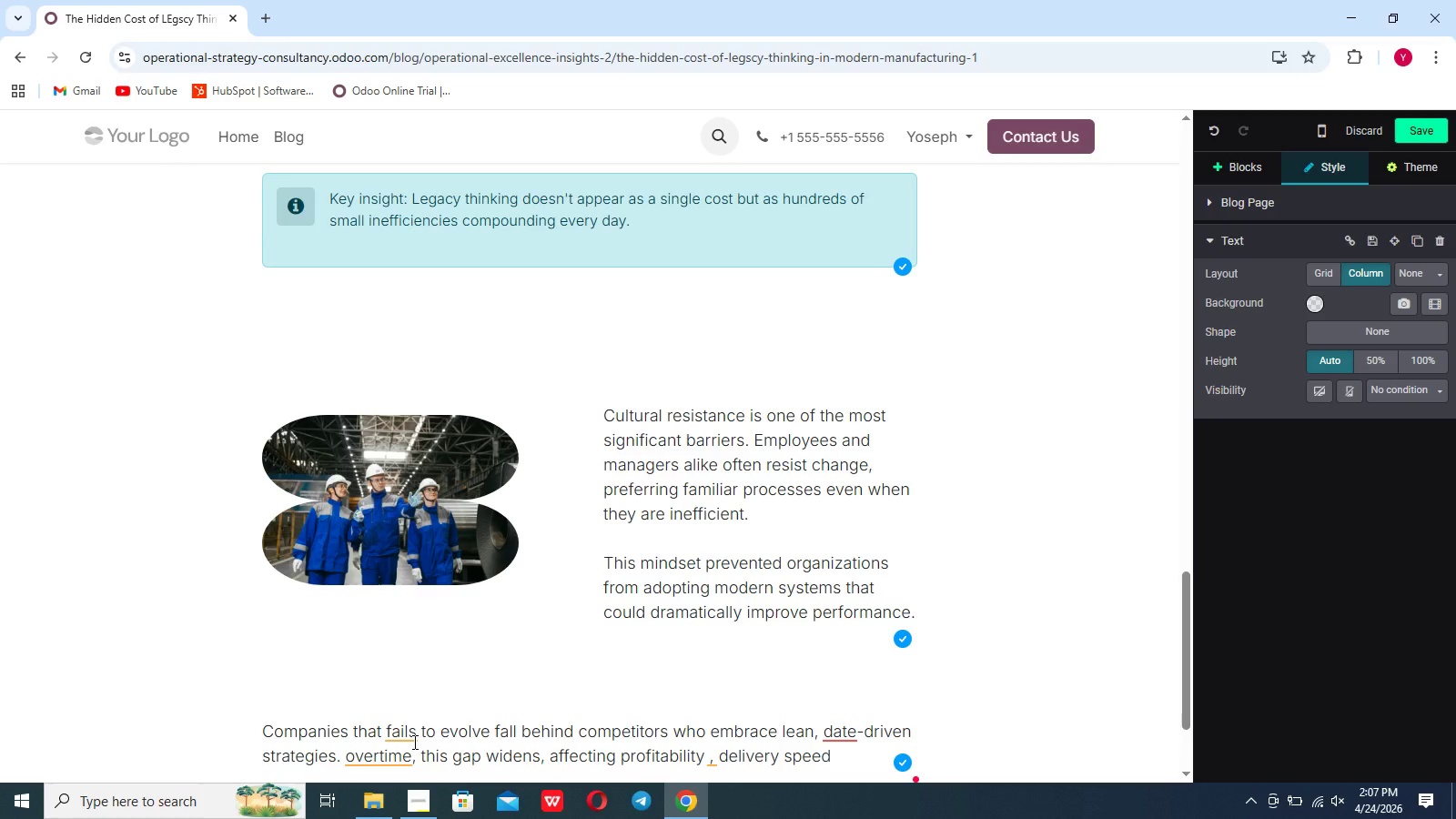 
type(, and customer satisfaction)
 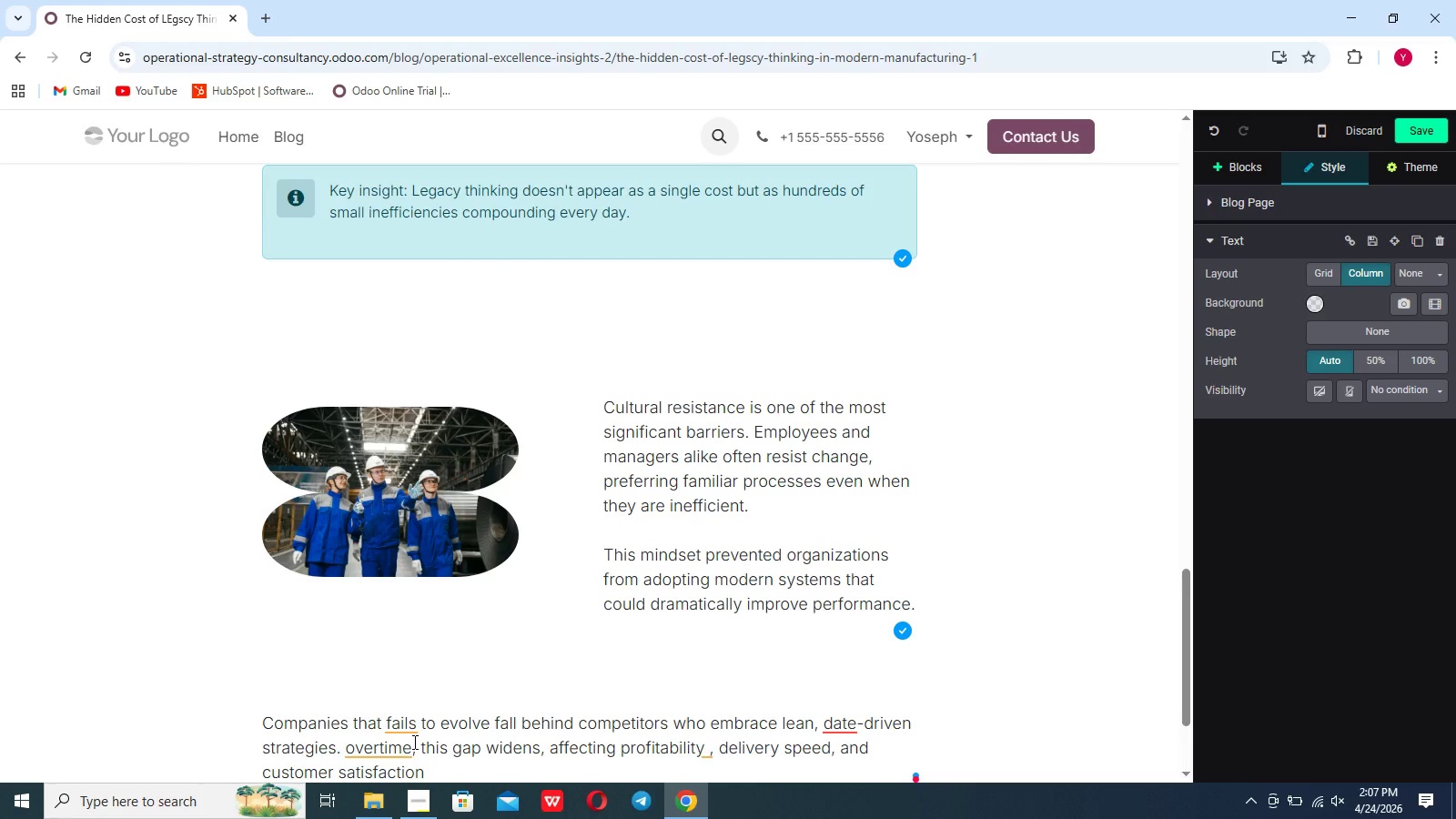 
scroll: coordinate [413, 742], scroll_direction: down, amount: 11.0
 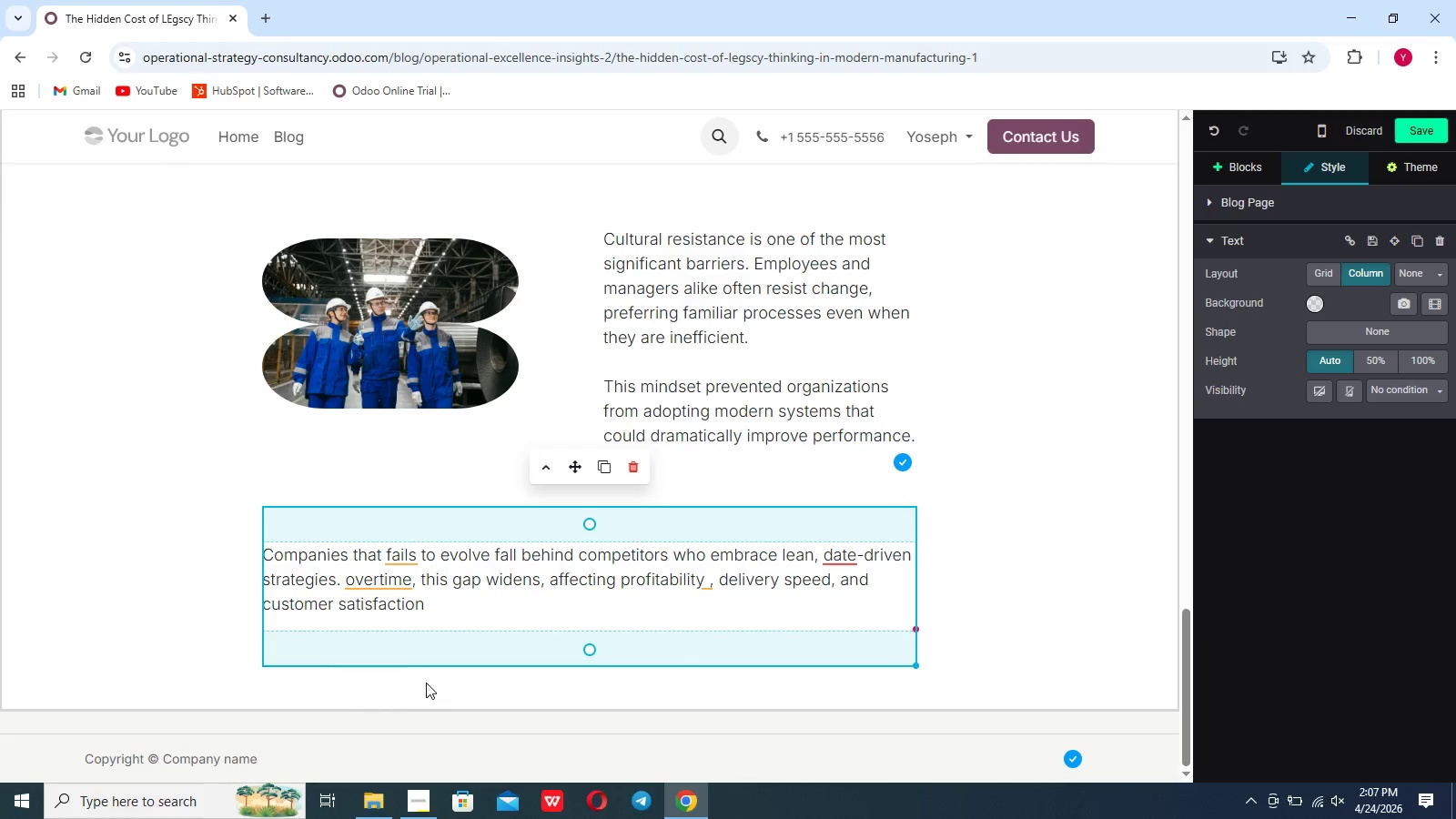 
key(Shift+ShiftRight)
 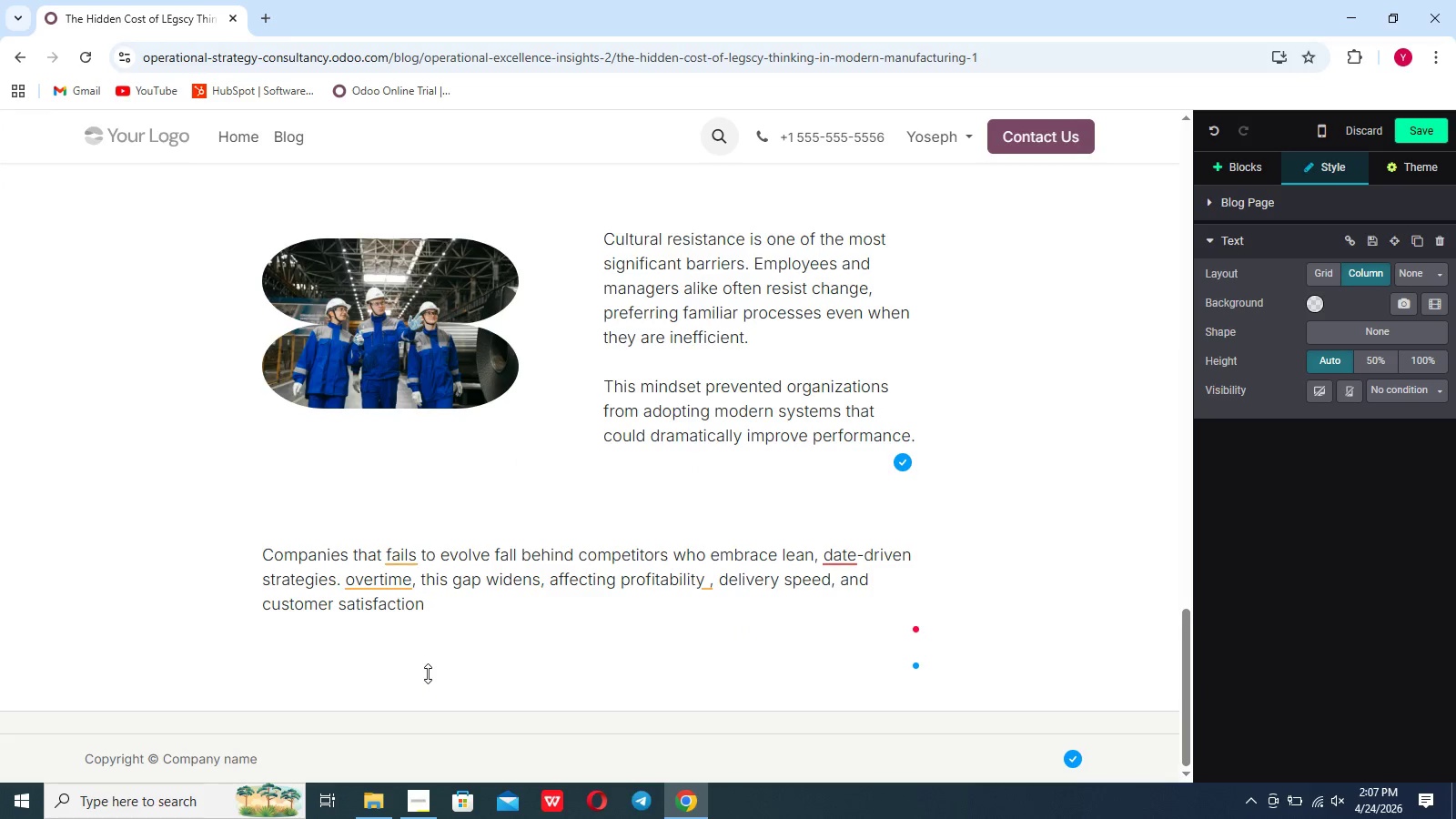 
key(Period)
 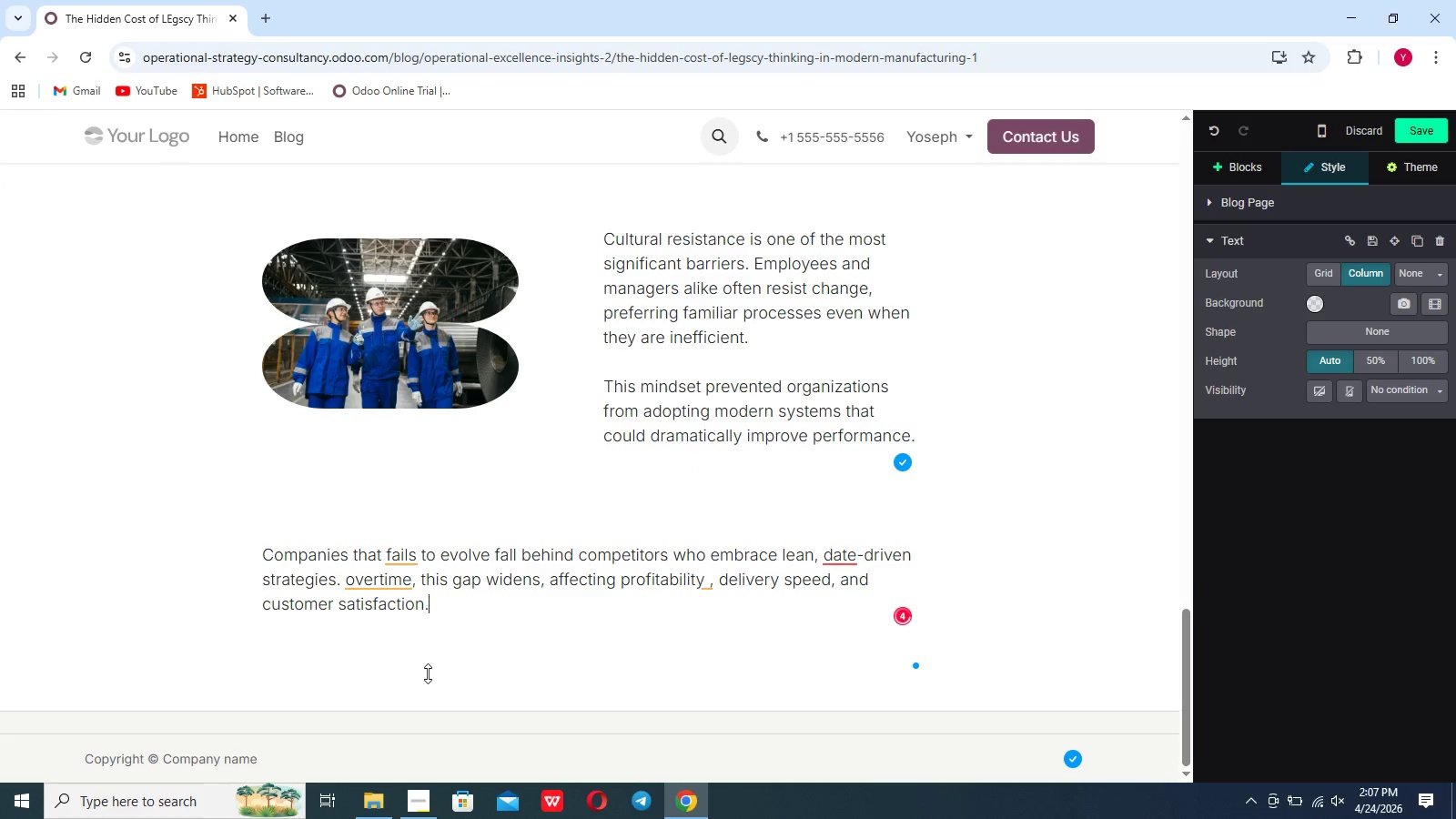 
key(Shift+Enter)
 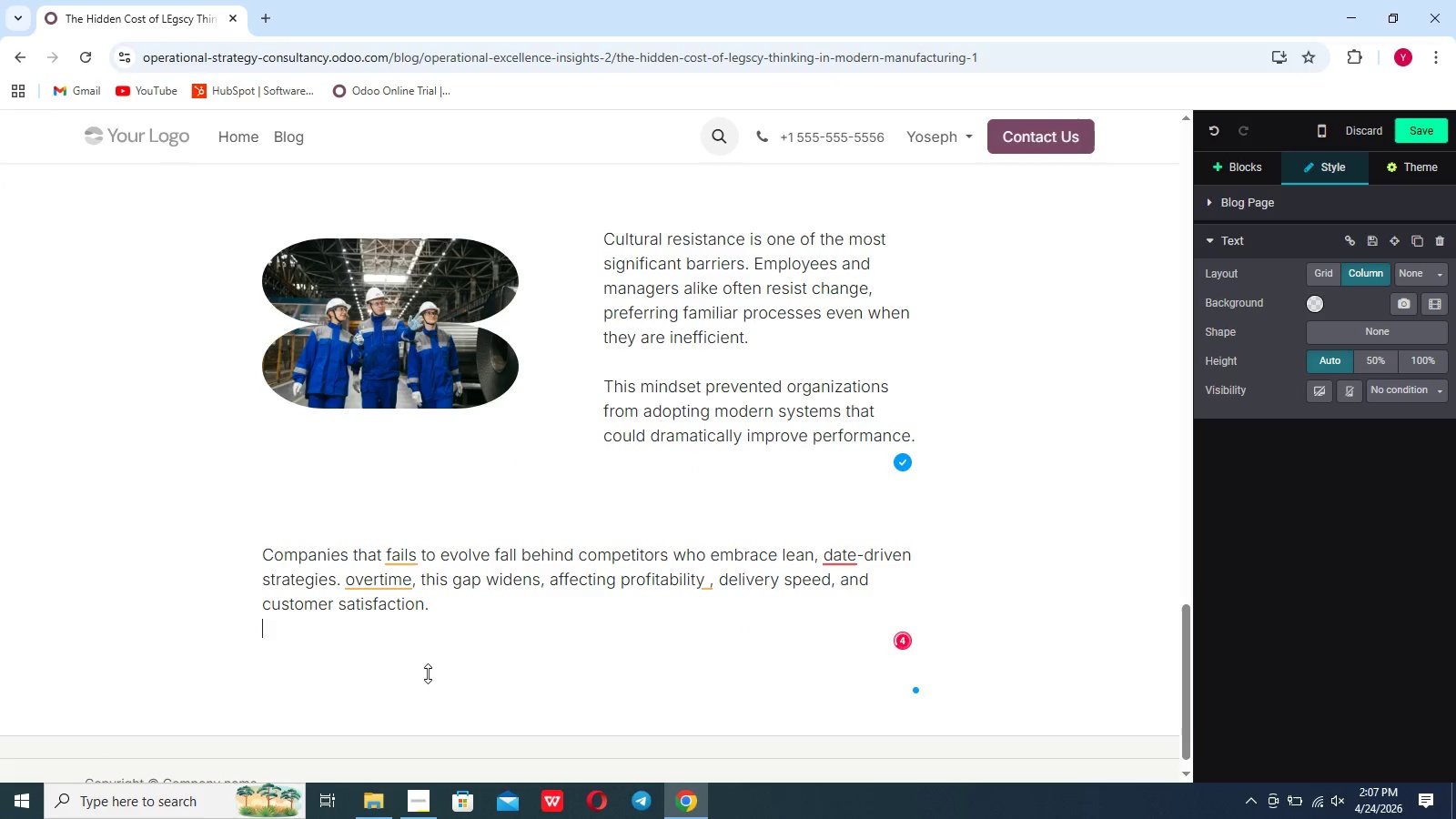 
key(Shift+Enter)
 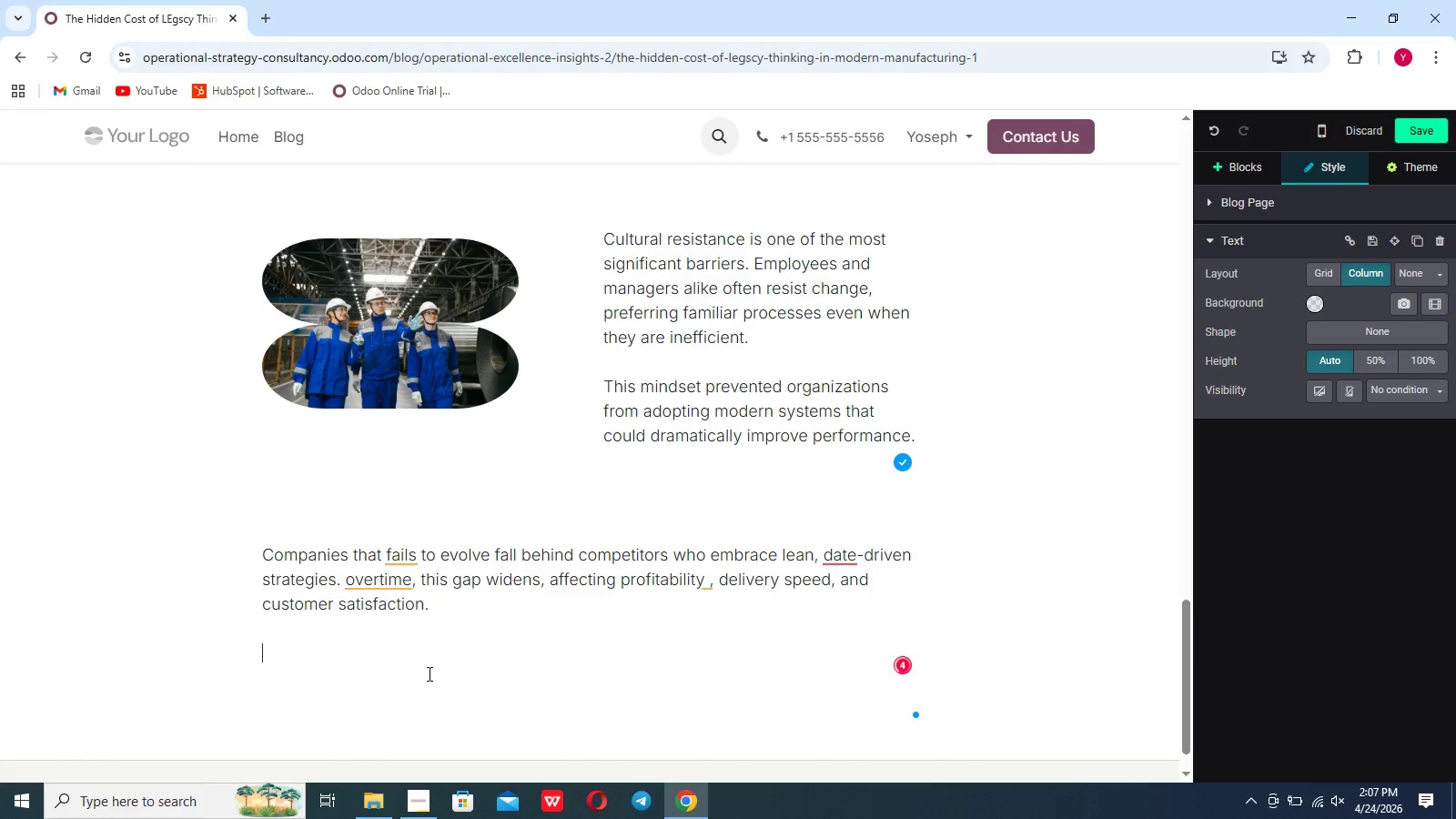 
type(Modern manufacturing requires agility, adaptability, and continious improvement - none )
 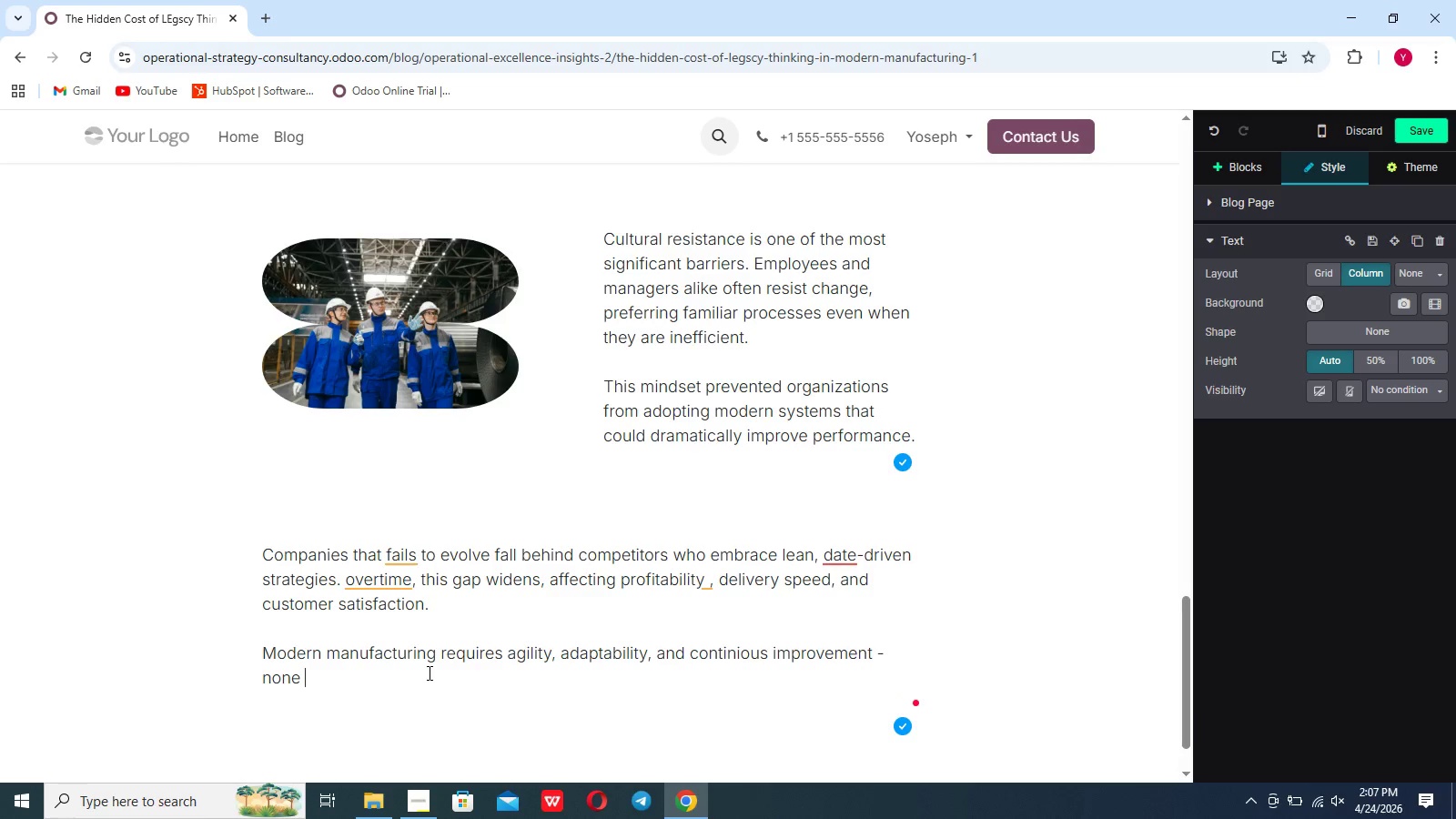 
wait(5.72)
 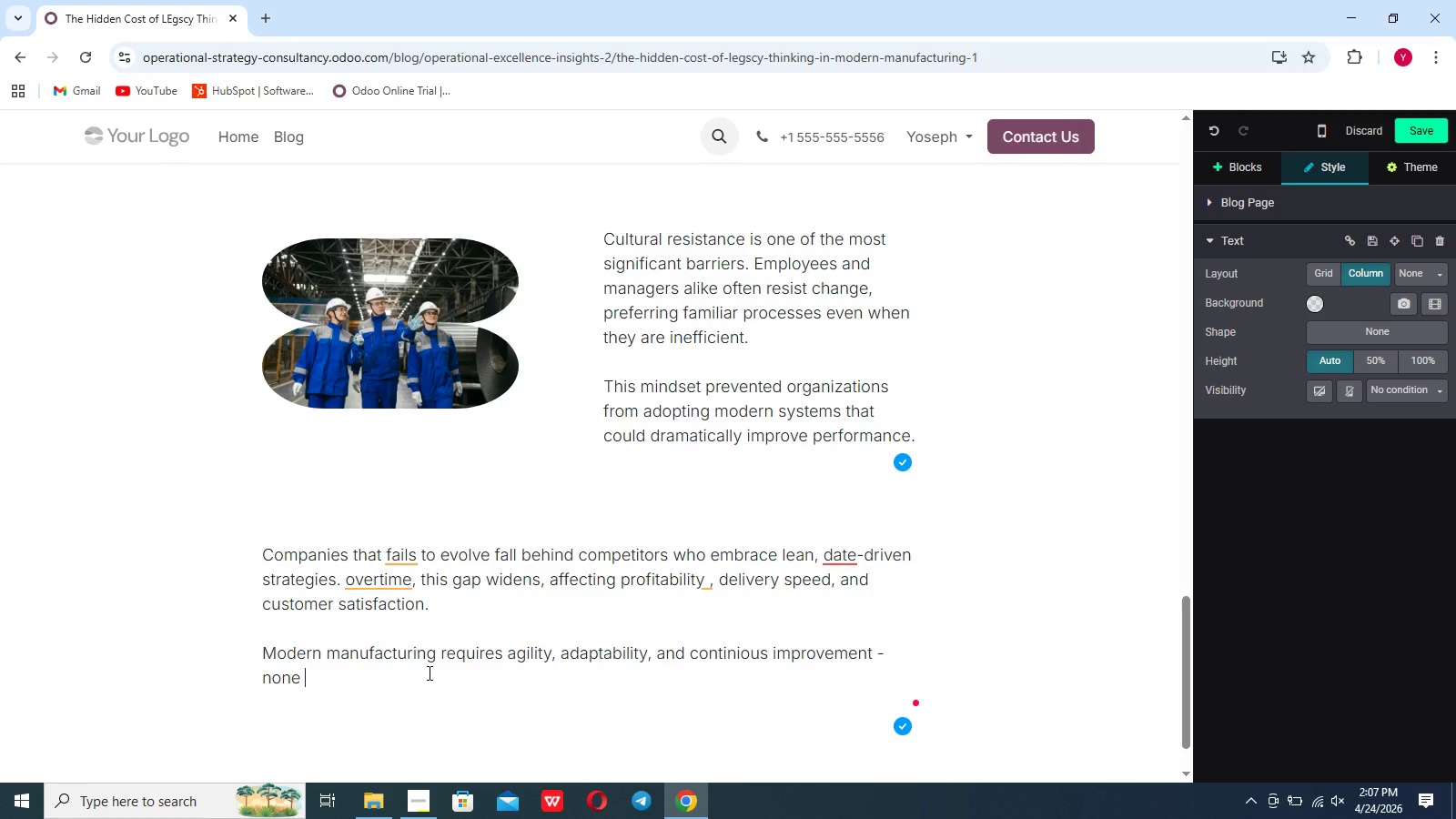 
type(of which can)
 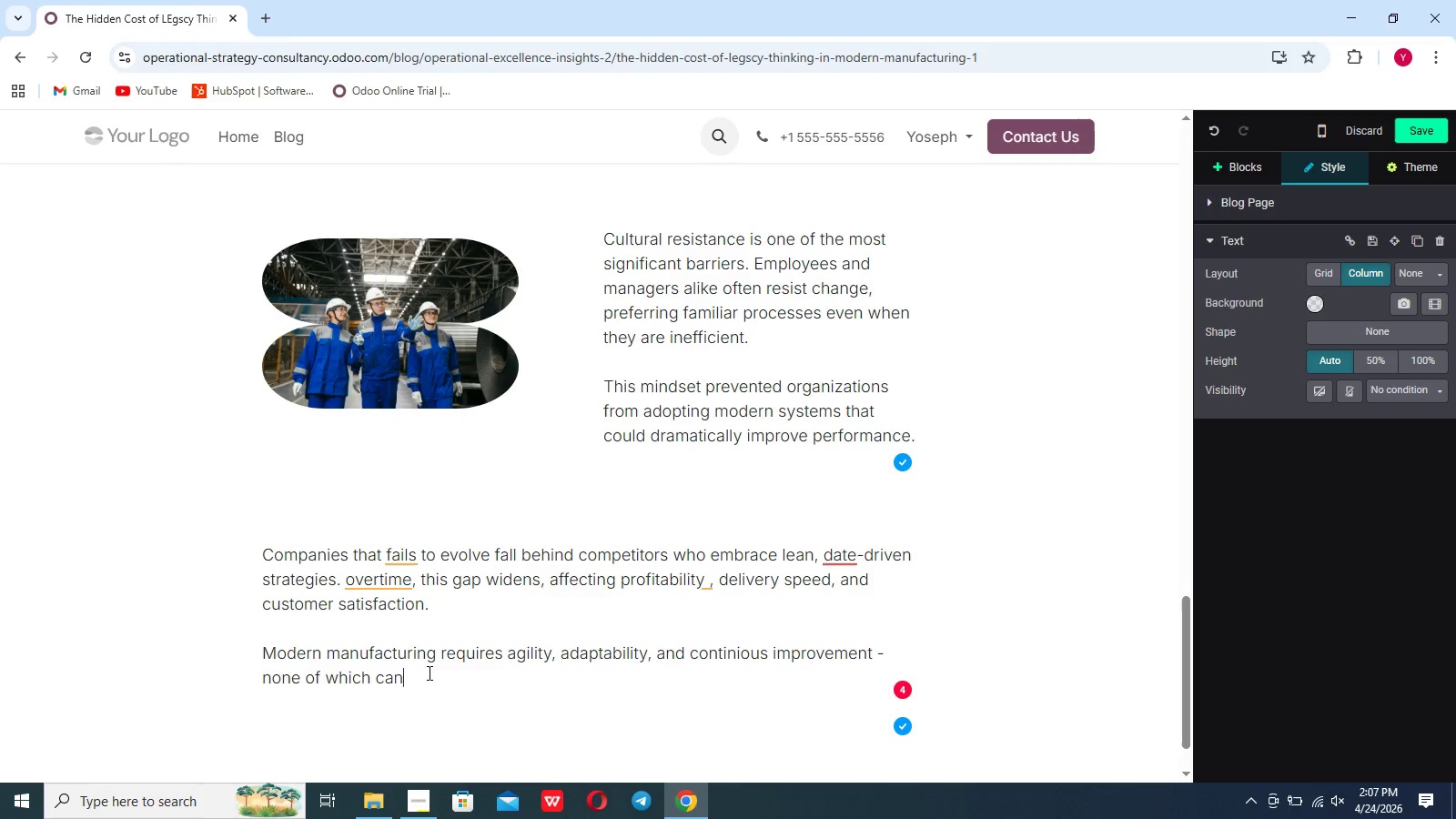 
type(thri)
key(Backspace)
key(Backspace)
key(Backspace)
key(Backspace)
type( tho)
key(Backspace)
type(rive)
 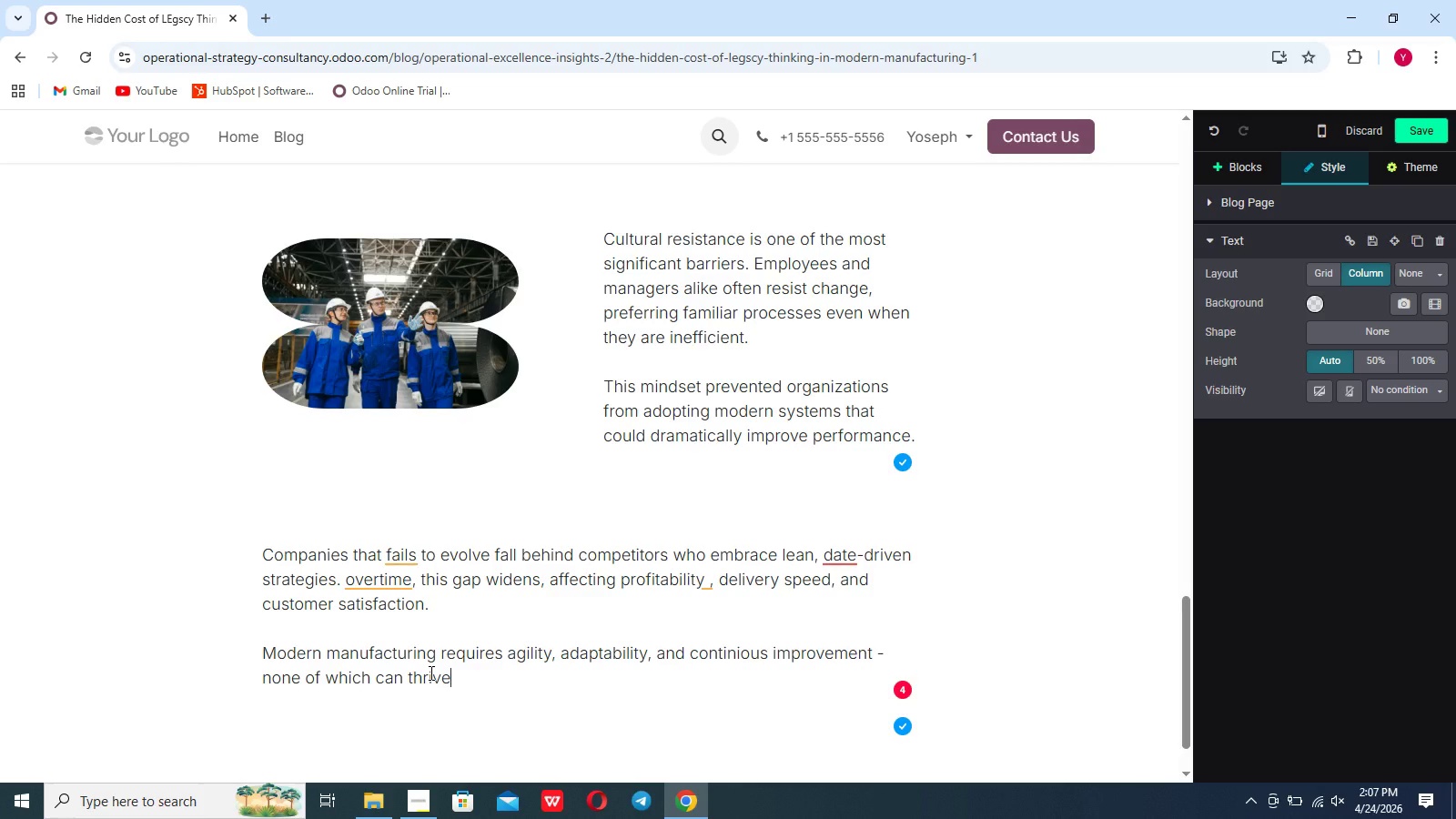 
type( under outdated thunker)
key(Backspace)
key(Backspace)
key(Backspace)
key(Backspace)
key(Backspace)
type(inker)
 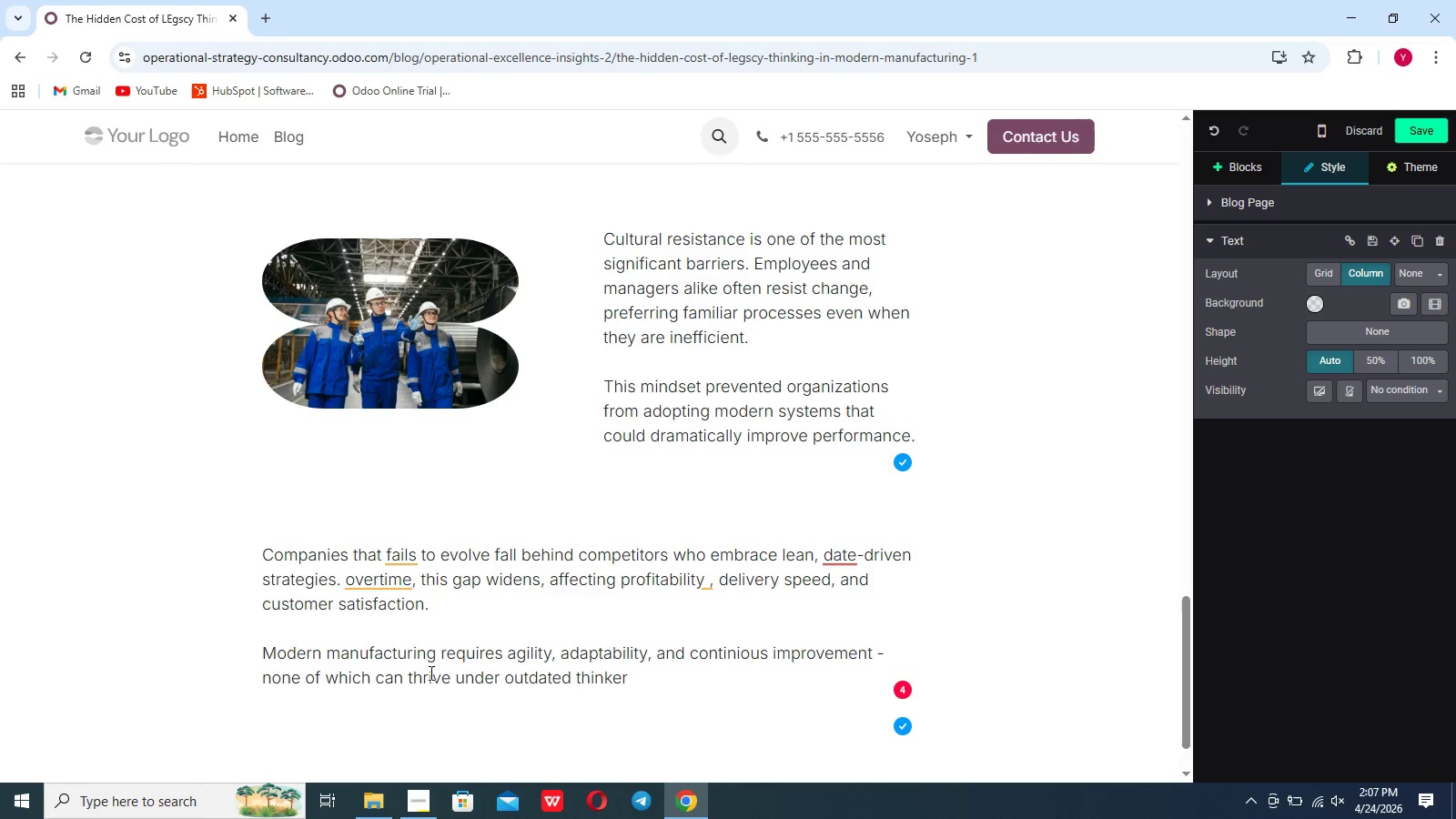 
scroll: coordinate [430, 672], scroll_direction: down, amount: 12.0
 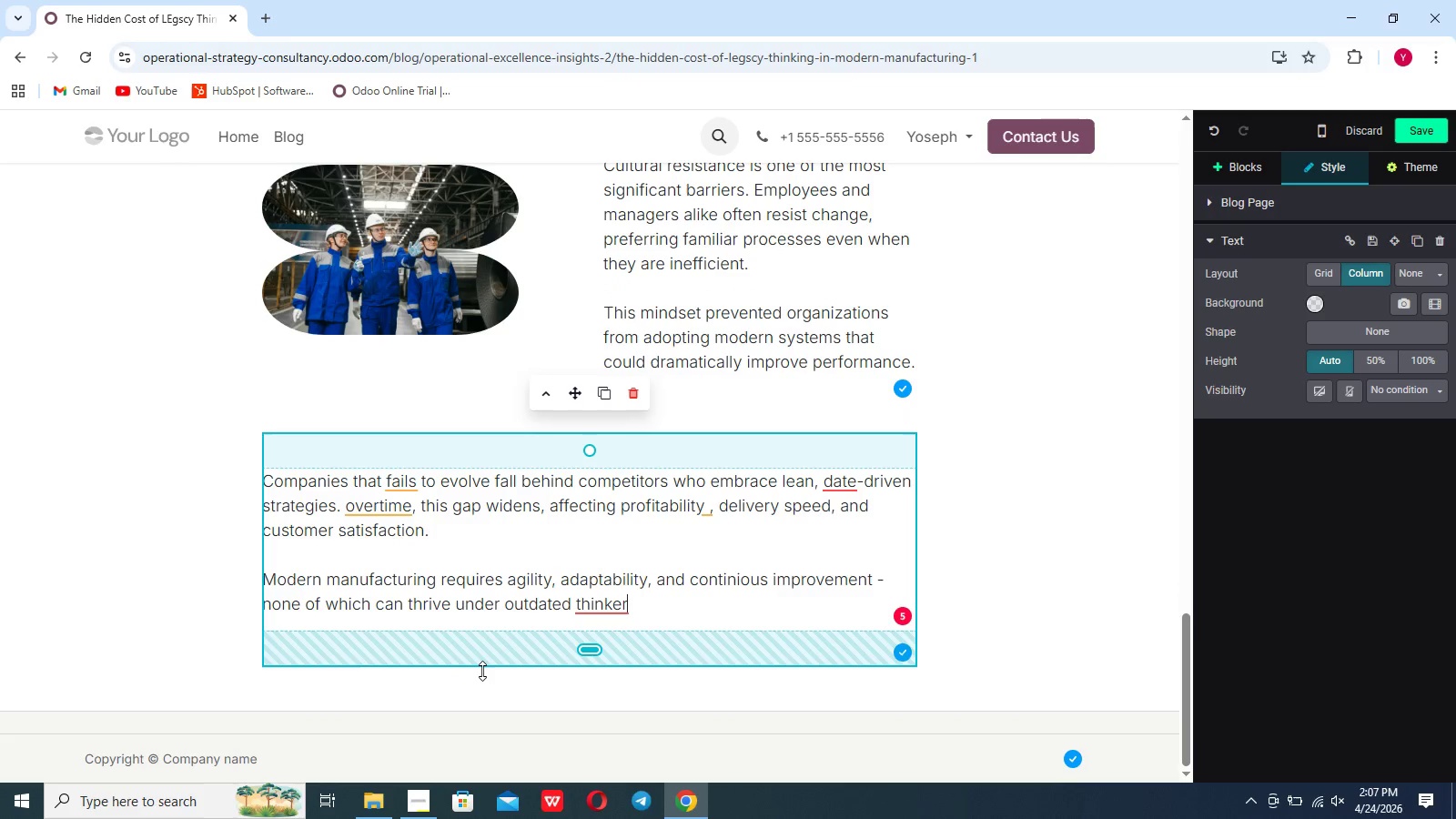 
key(Backspace)
key(Backspace)
type(ing.)
 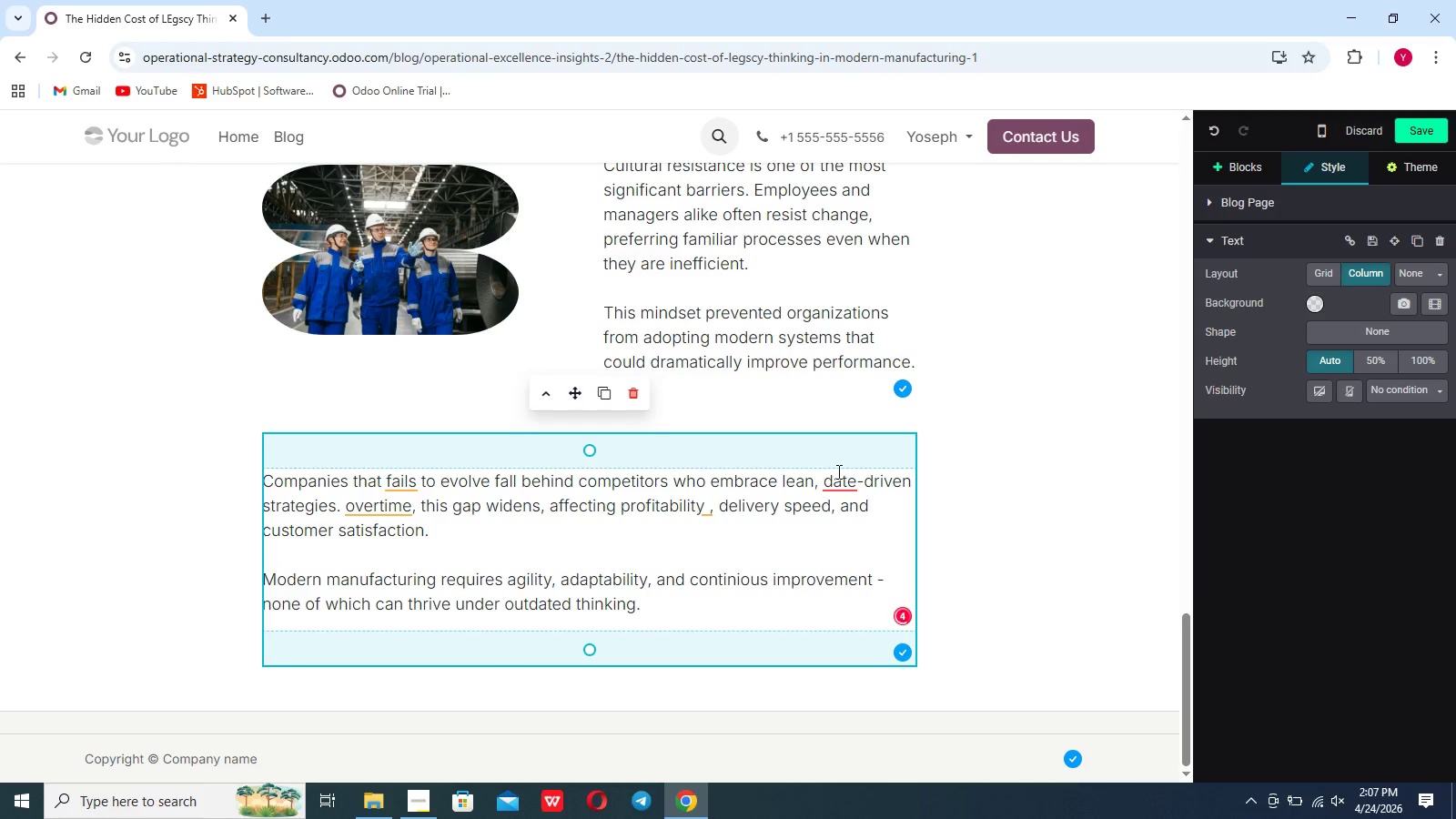 
left_click([836, 478])
 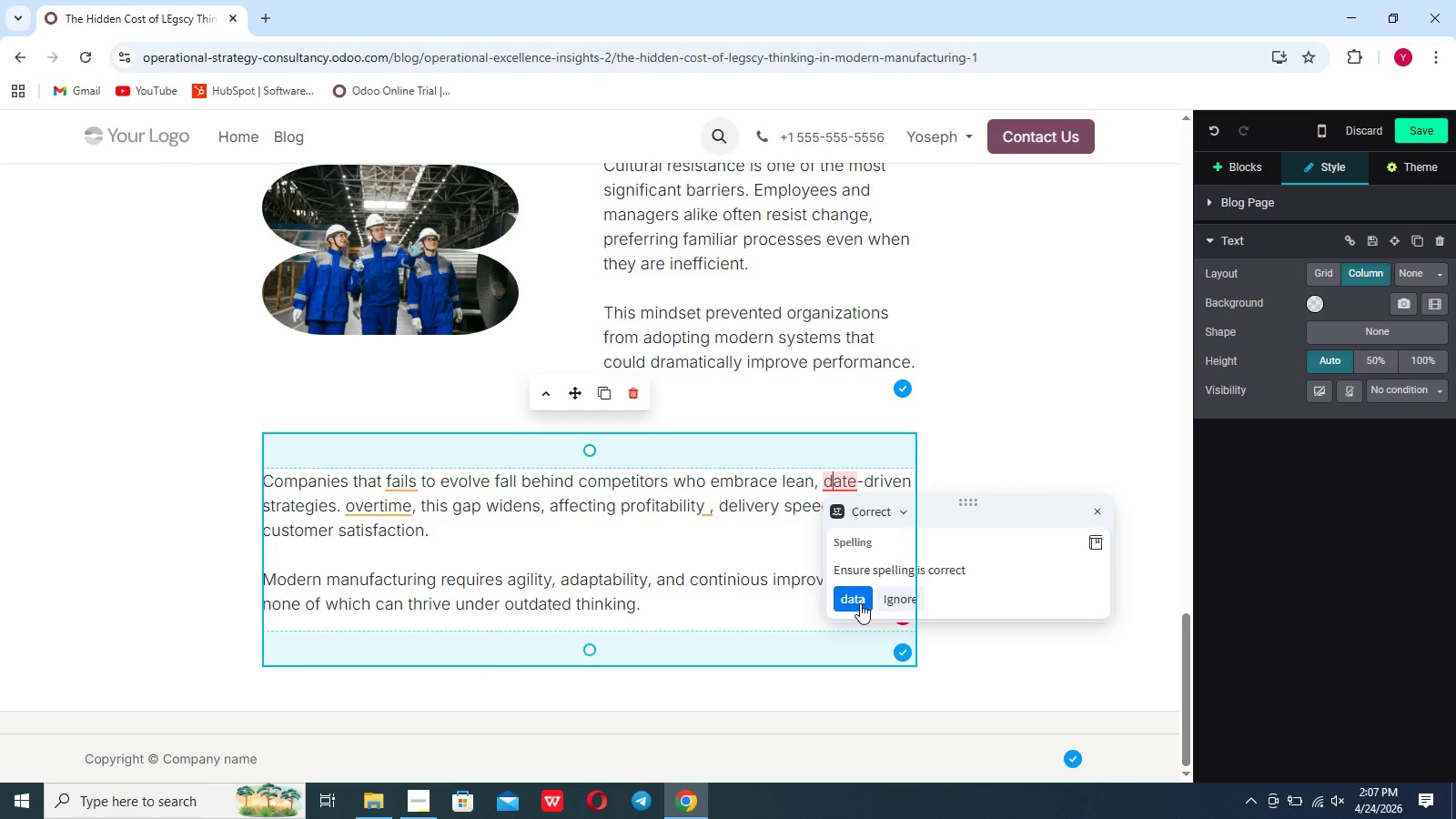 
left_click([860, 603])
 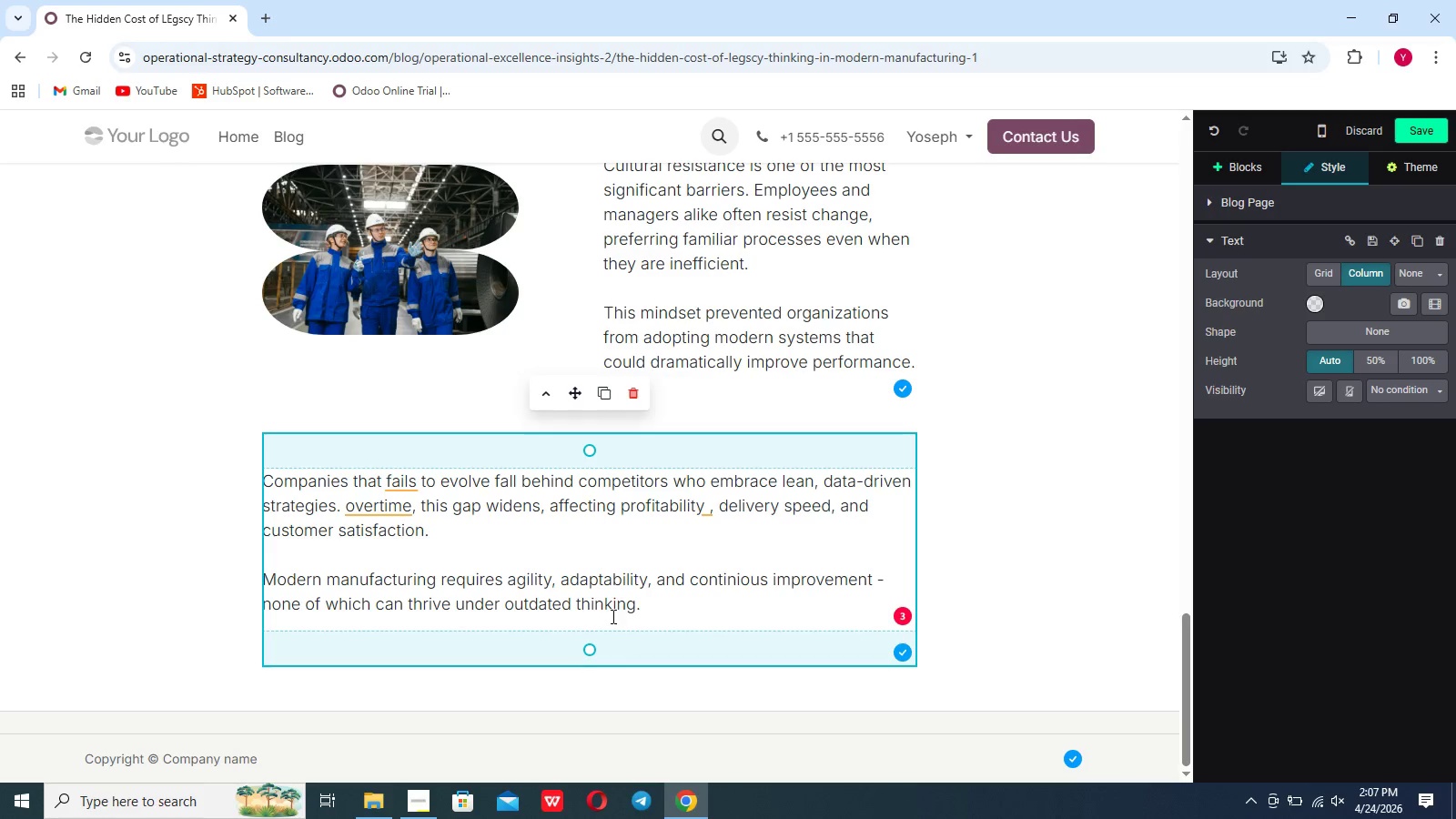 
wait(5.64)
 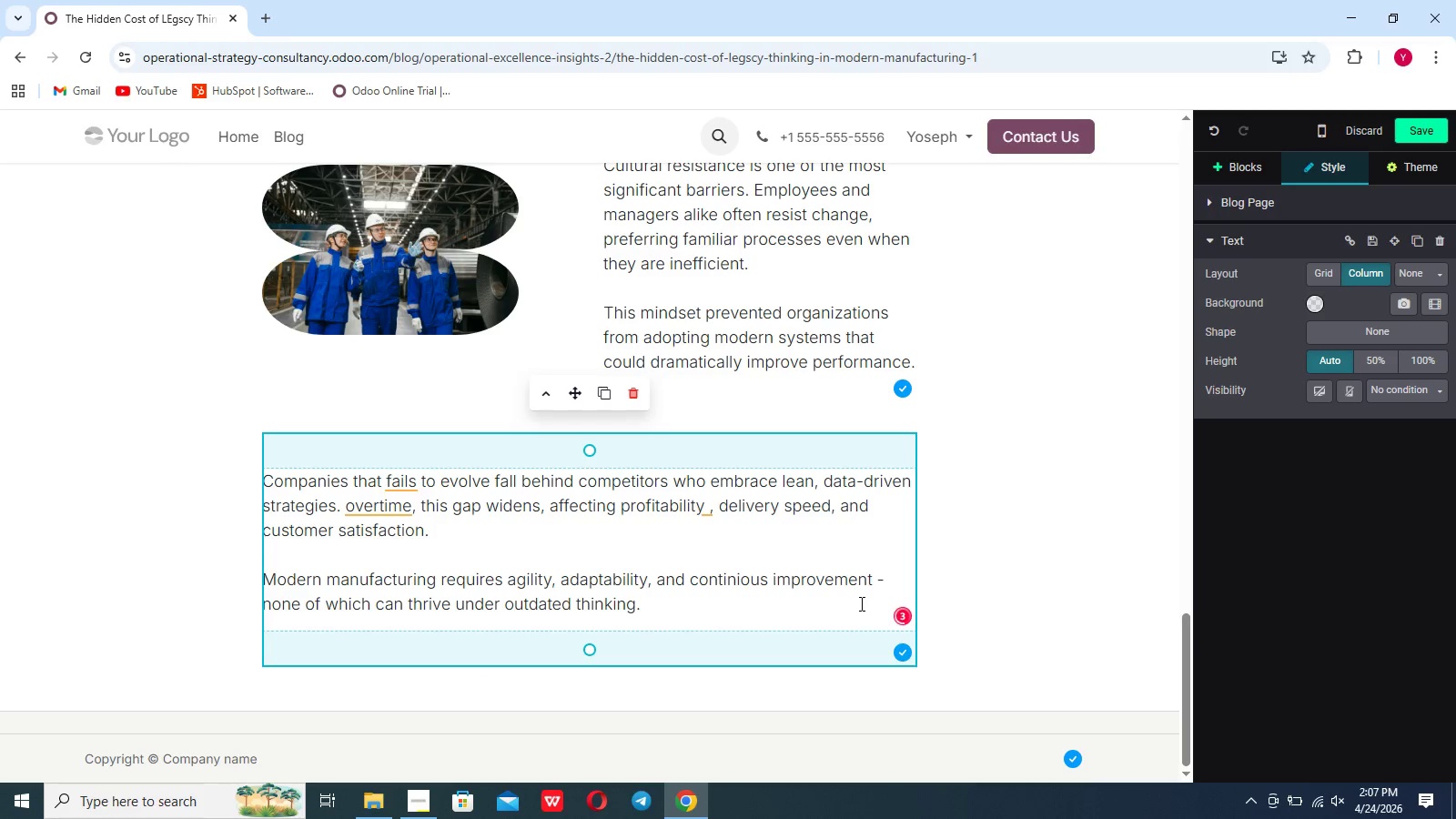 
scroll: coordinate [648, 560], scroll_direction: down, amount: 7.0
 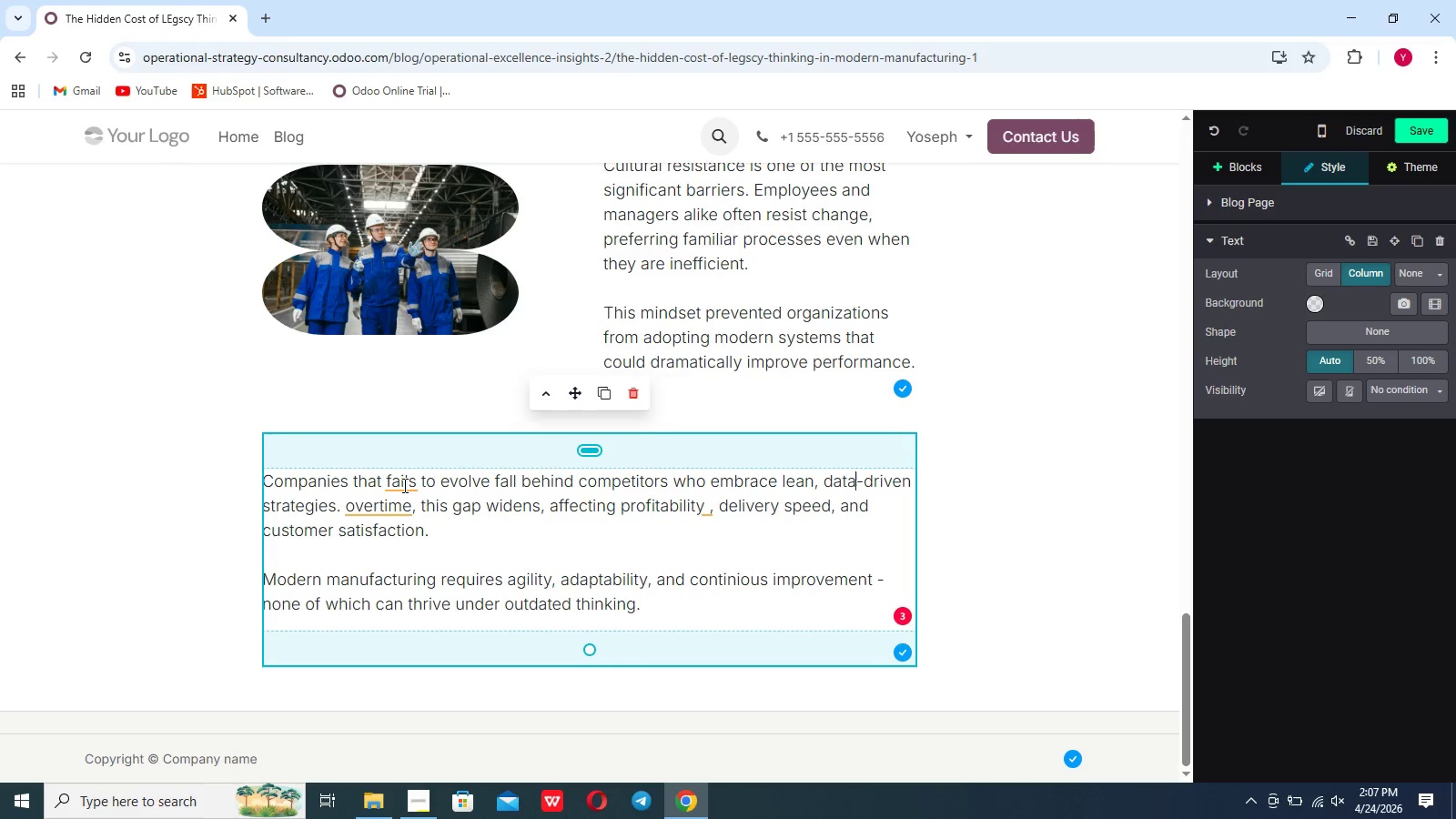 
left_click([405, 495])
 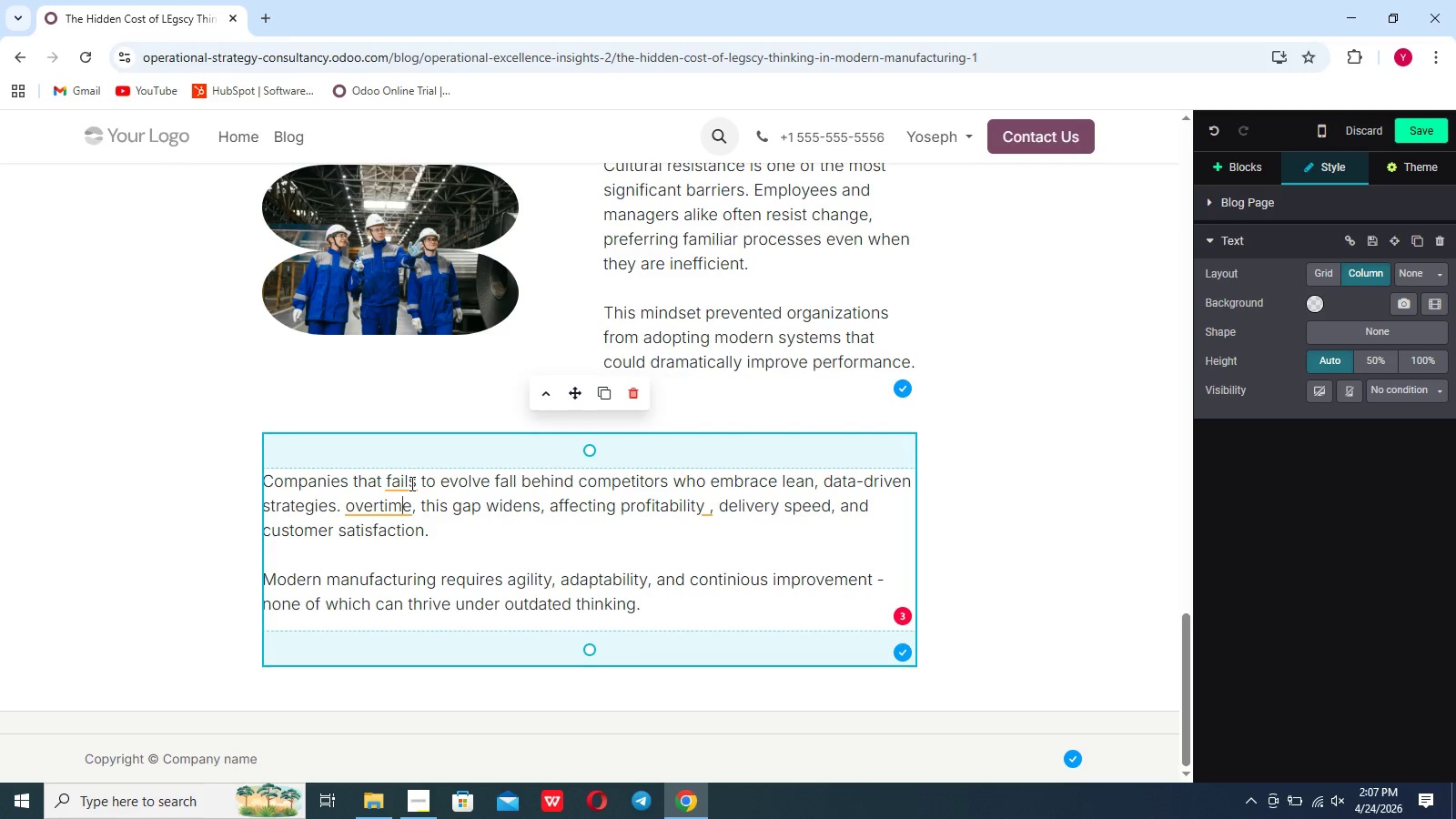 
left_click([410, 483])
 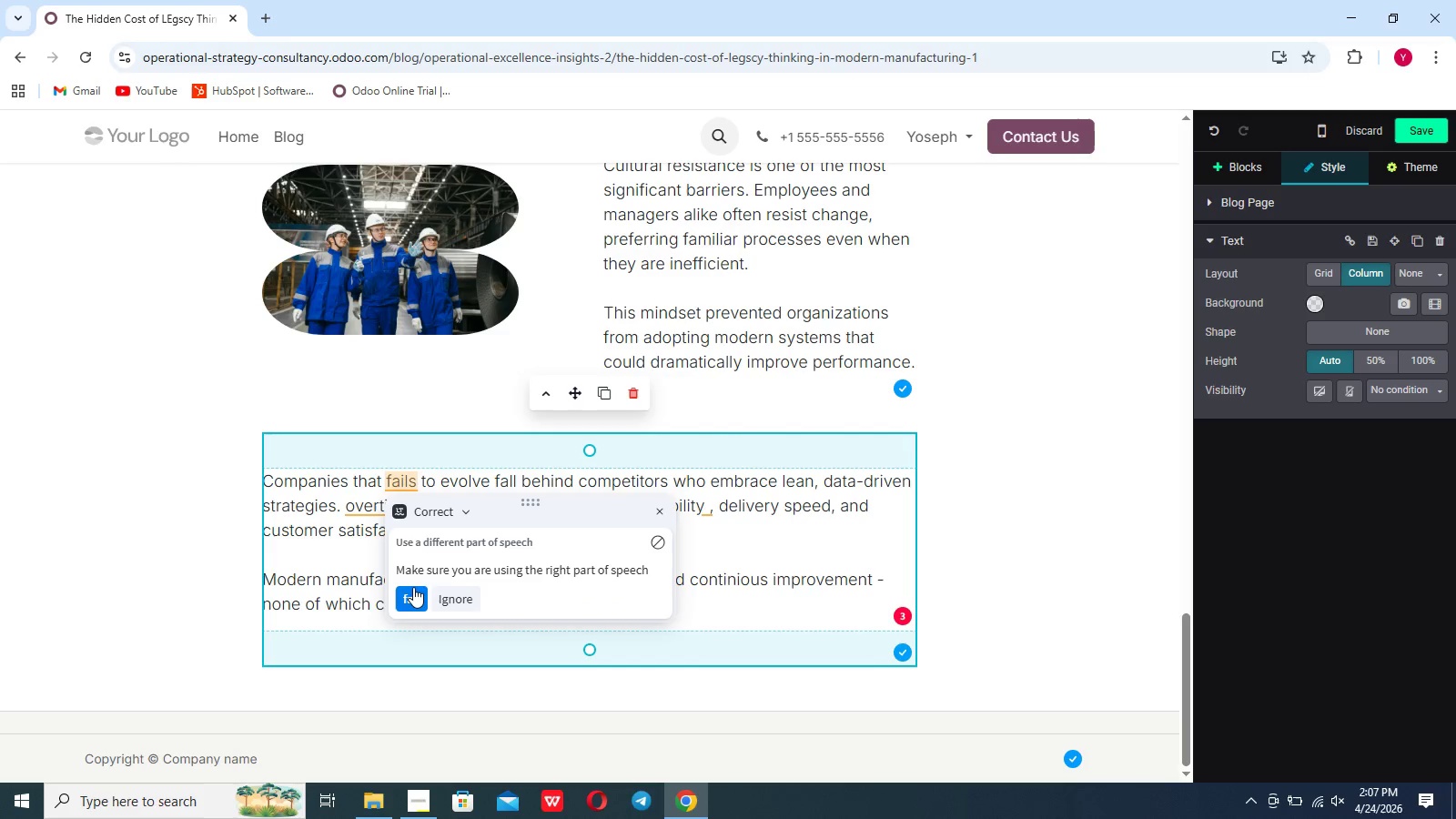 
left_click([413, 587])
 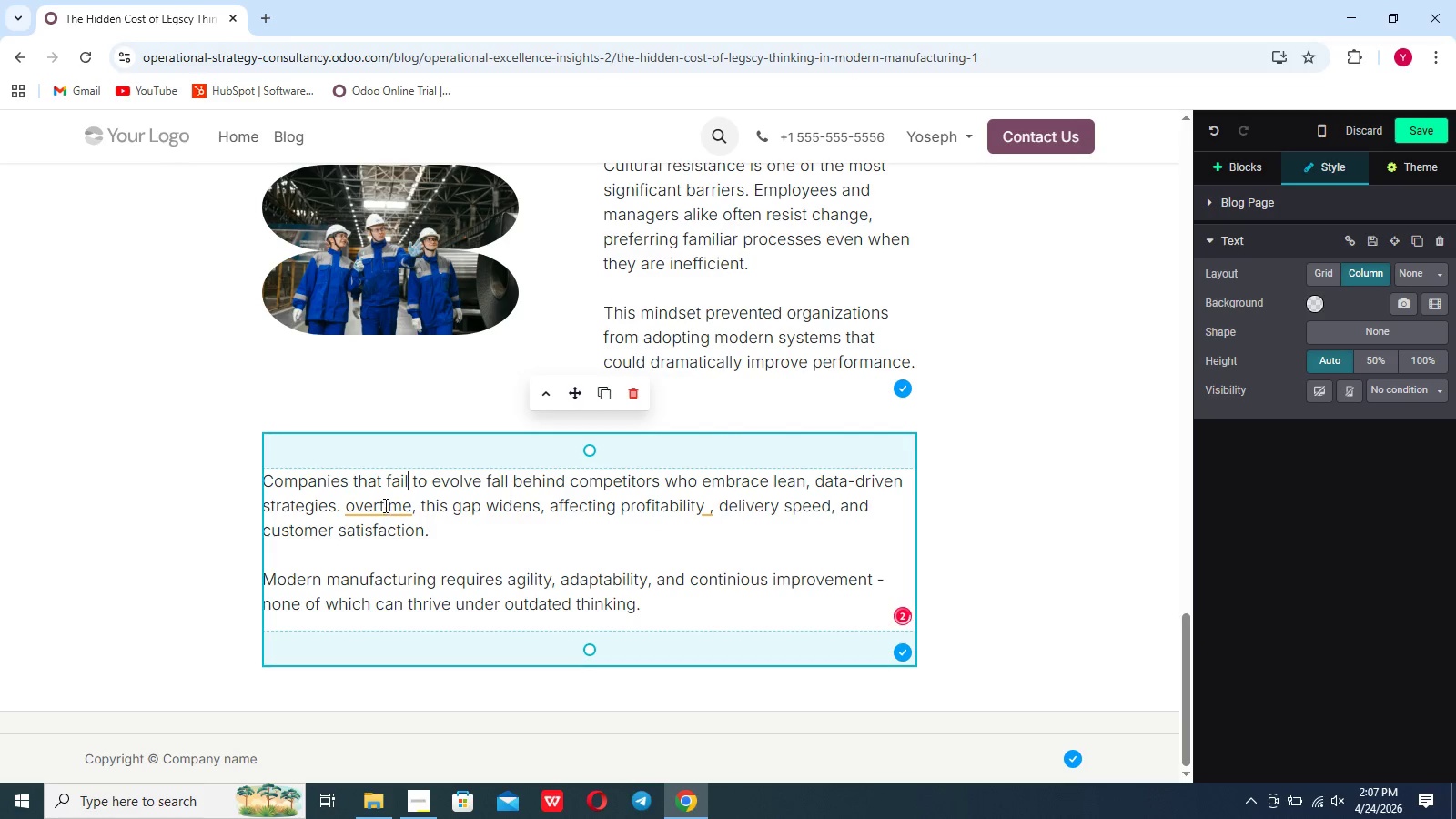 
left_click([384, 505])
 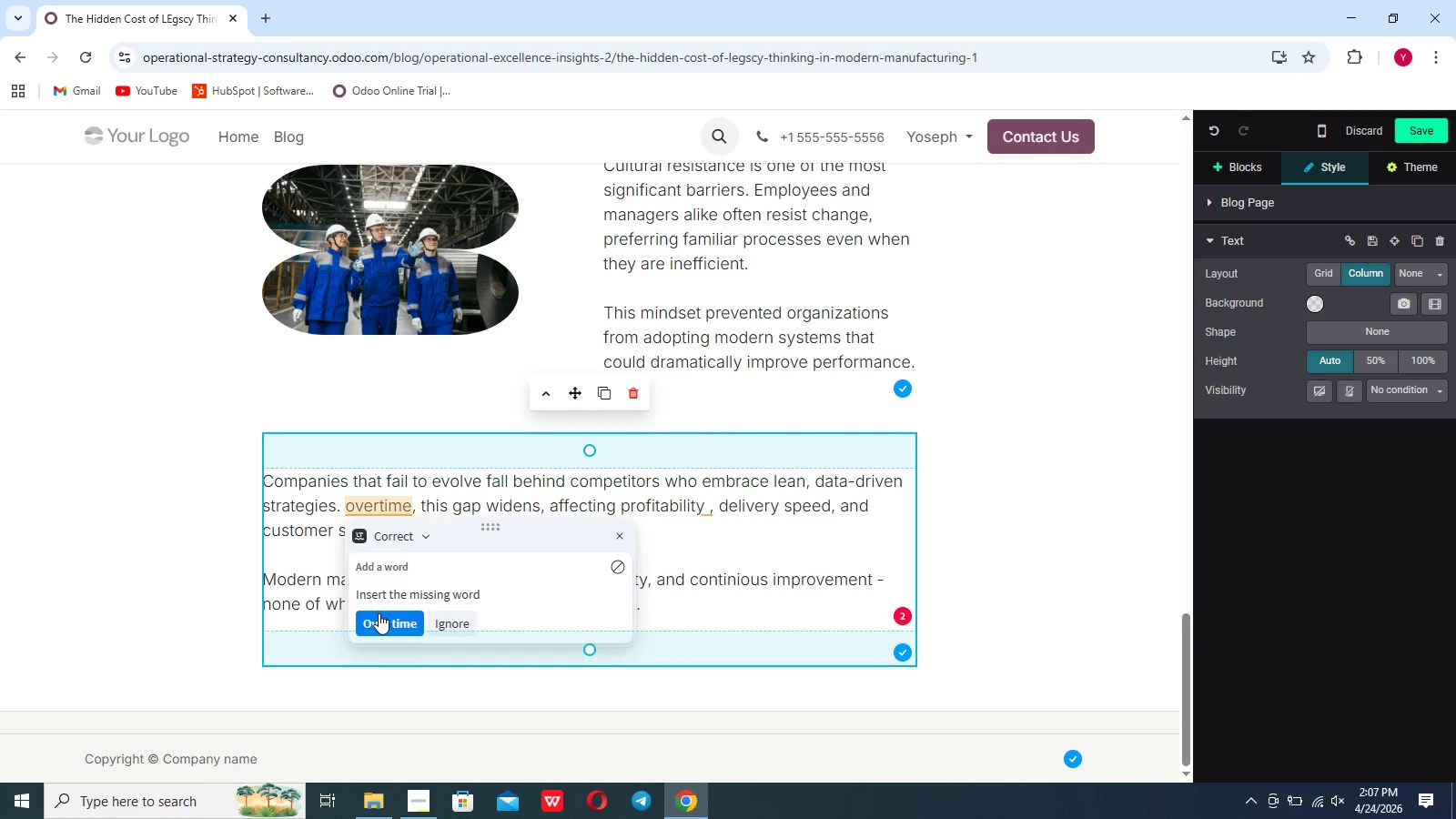 
left_click([379, 613])
 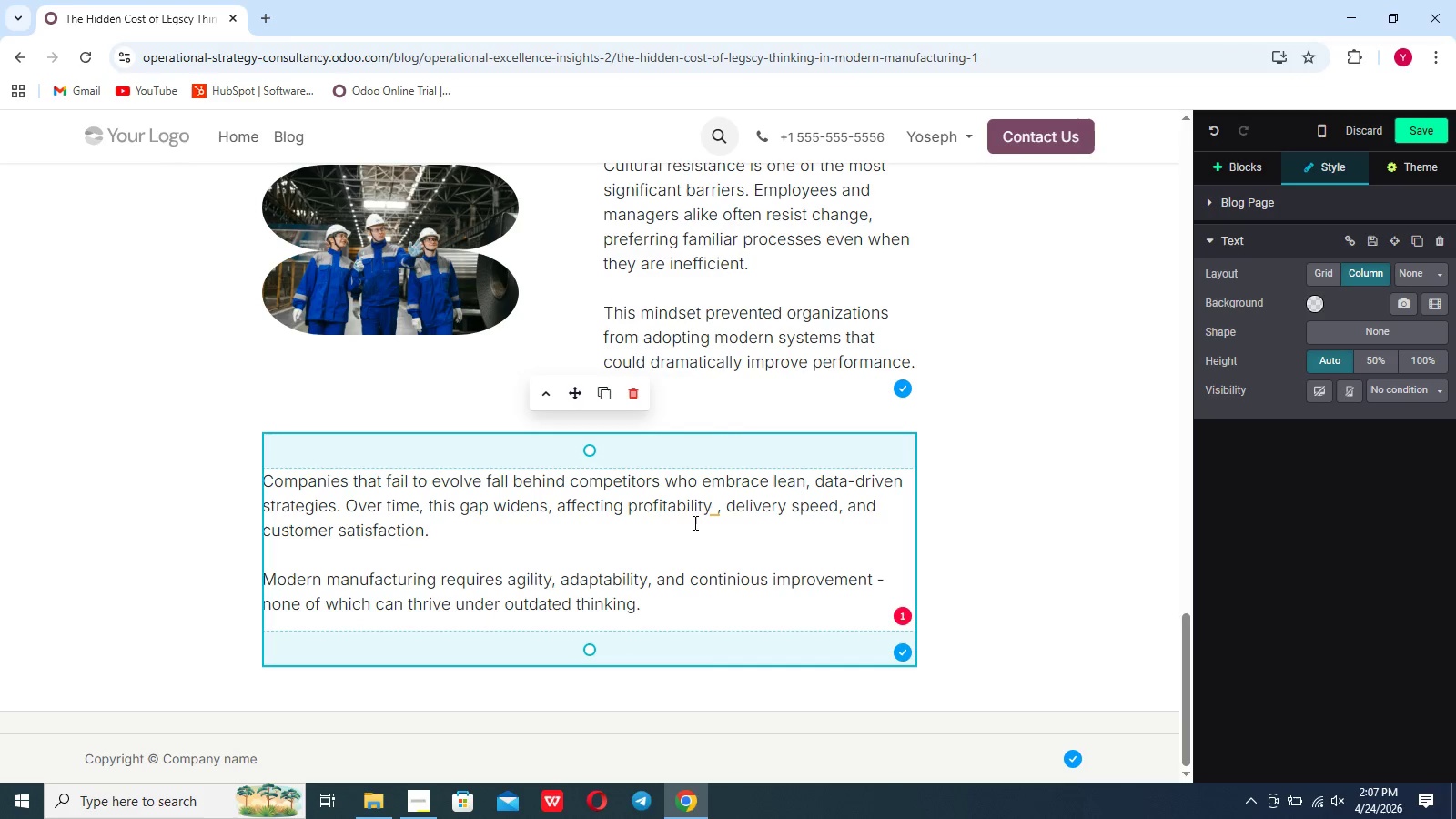 
left_click([718, 511])
 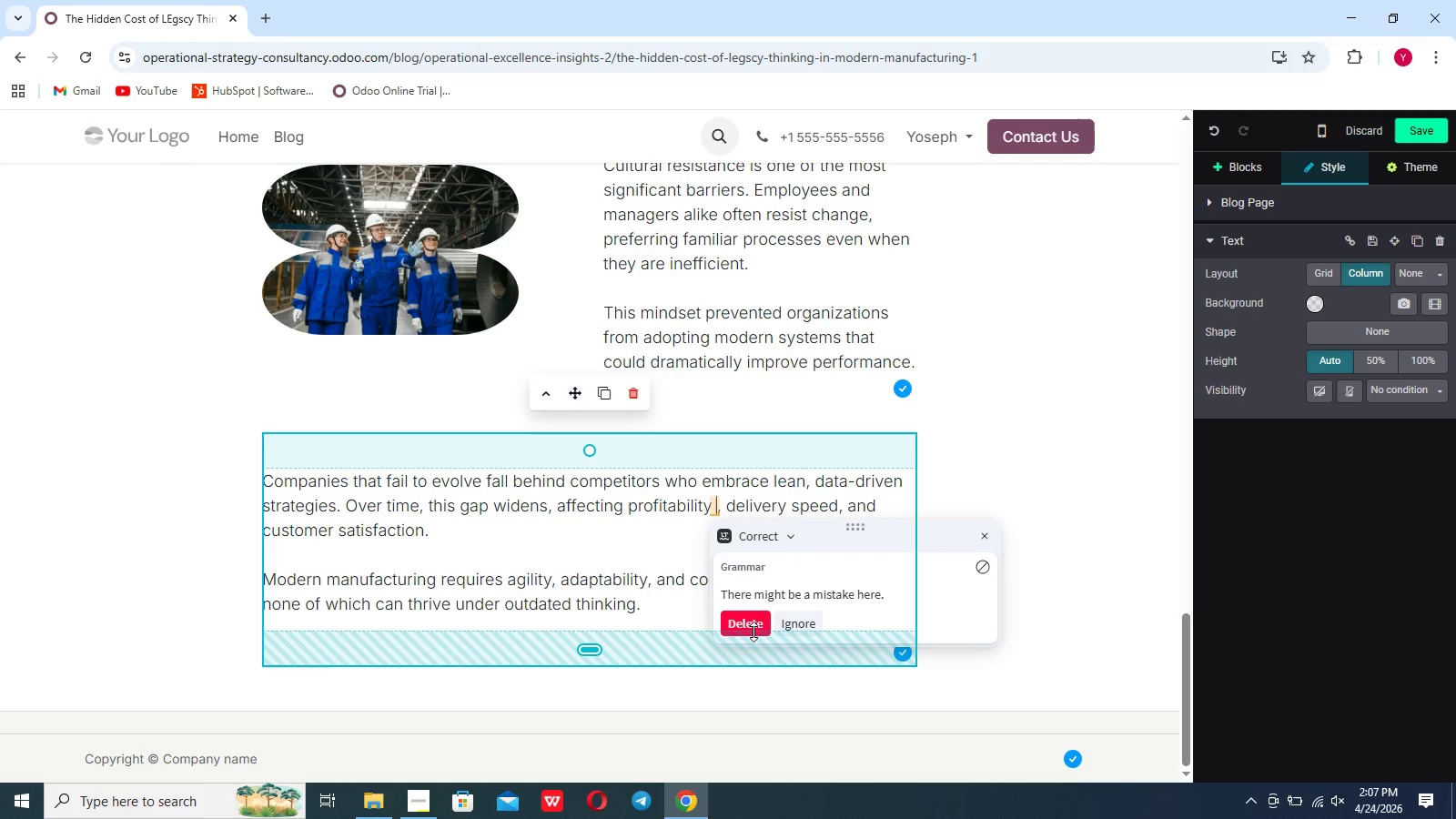 
left_click([753, 632])
 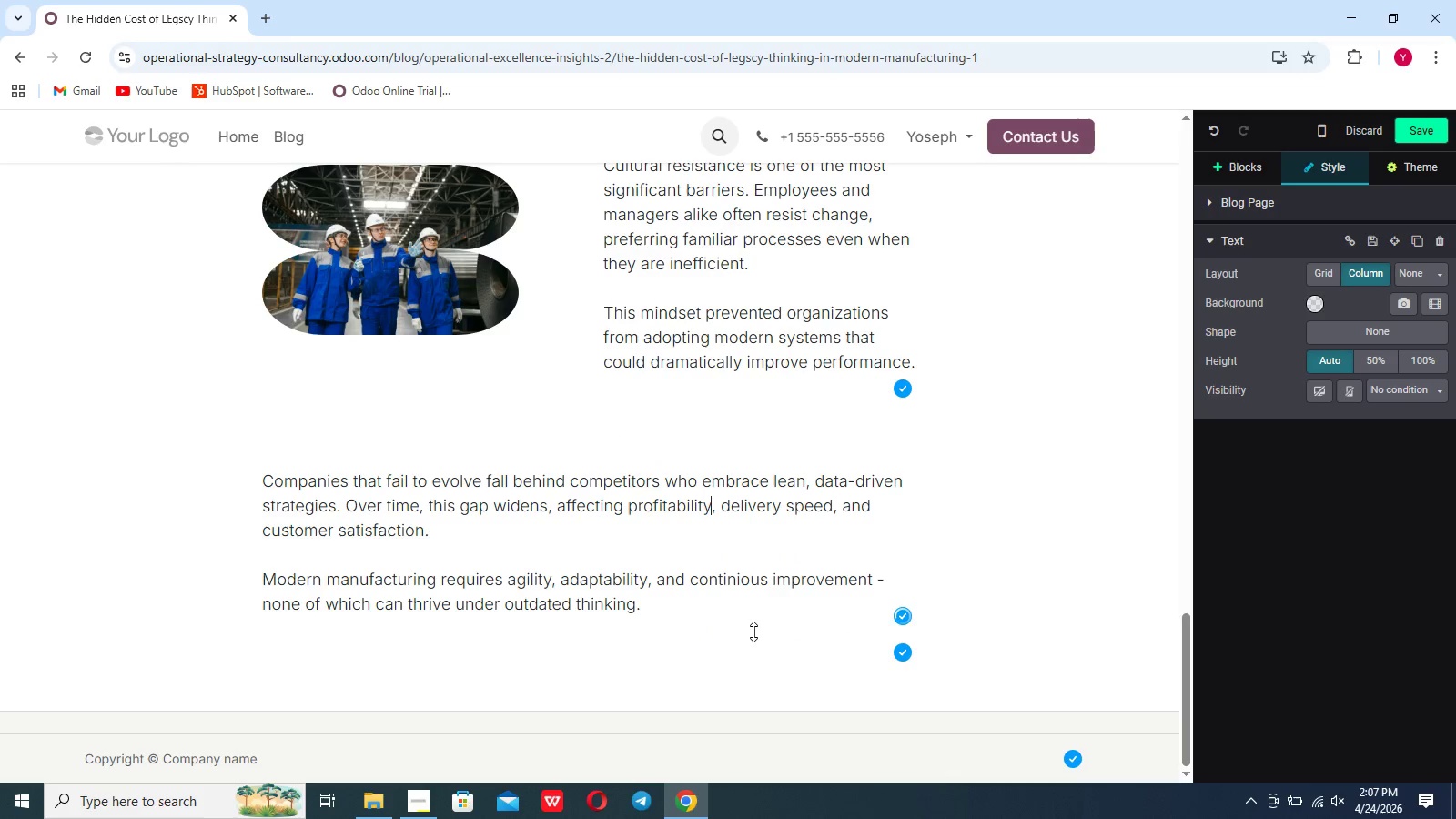 
scroll: coordinate [753, 632], scroll_direction: down, amount: 6.0
 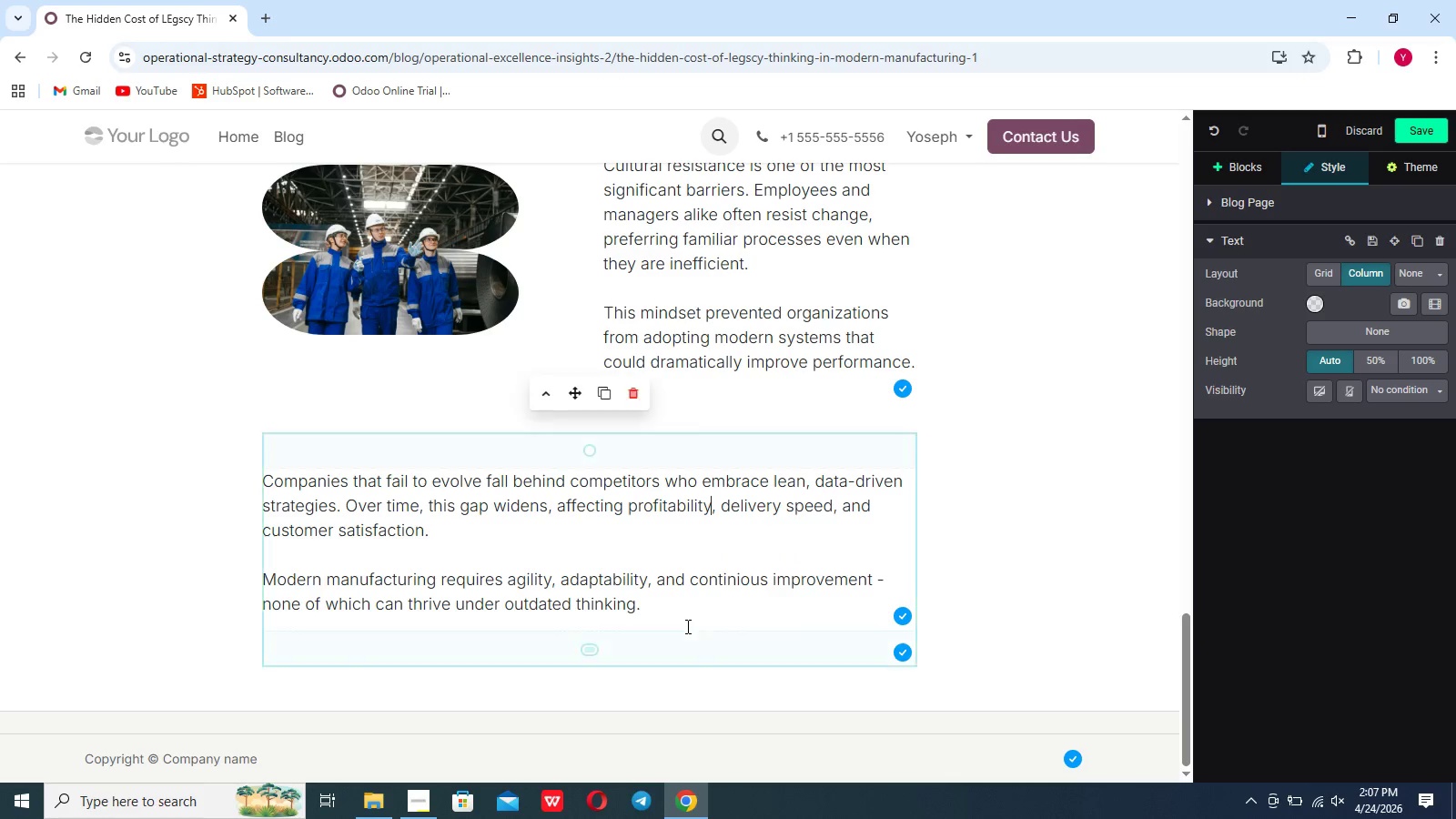 
left_click([686, 626])
 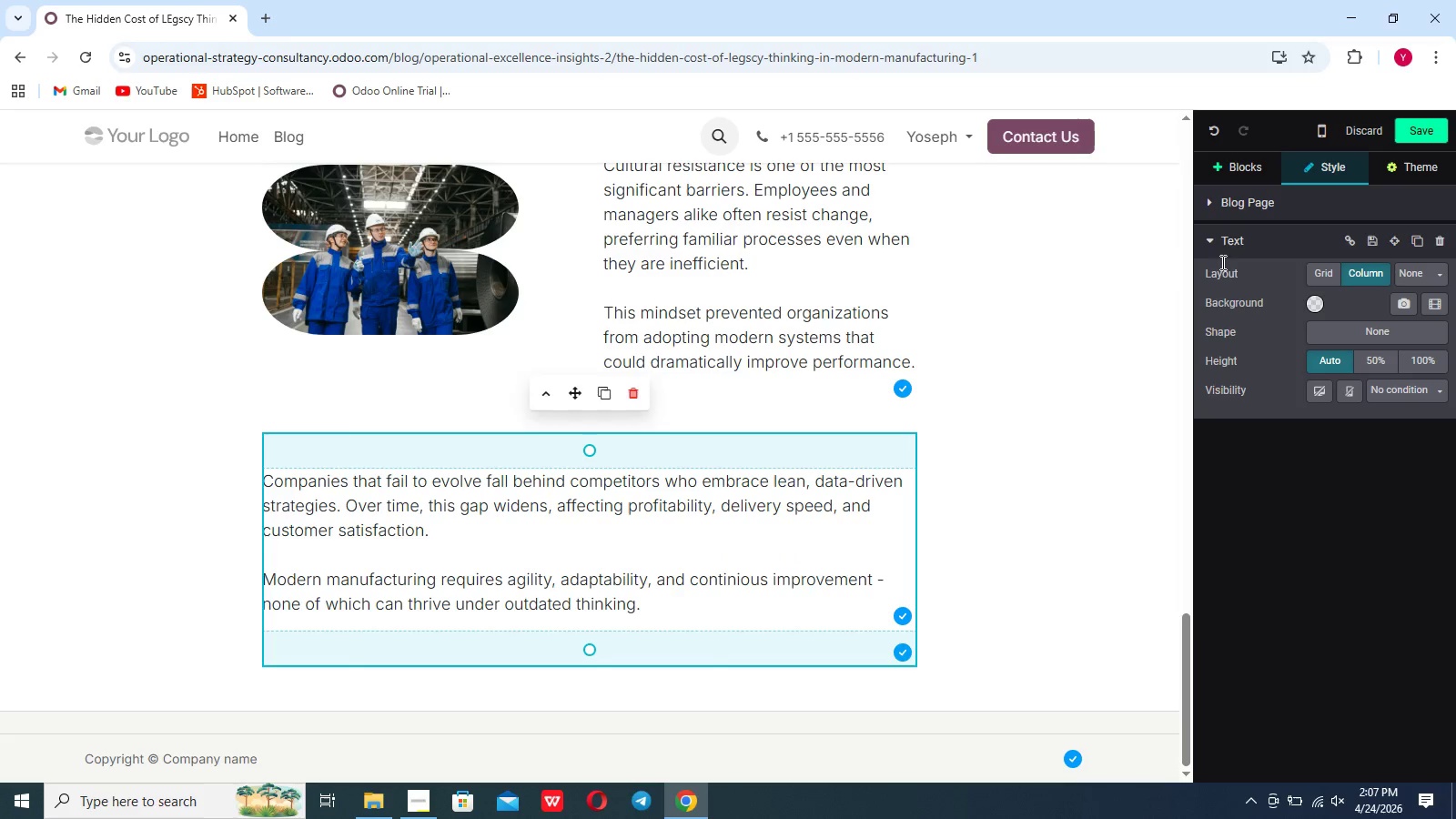 
left_click([1240, 173])
 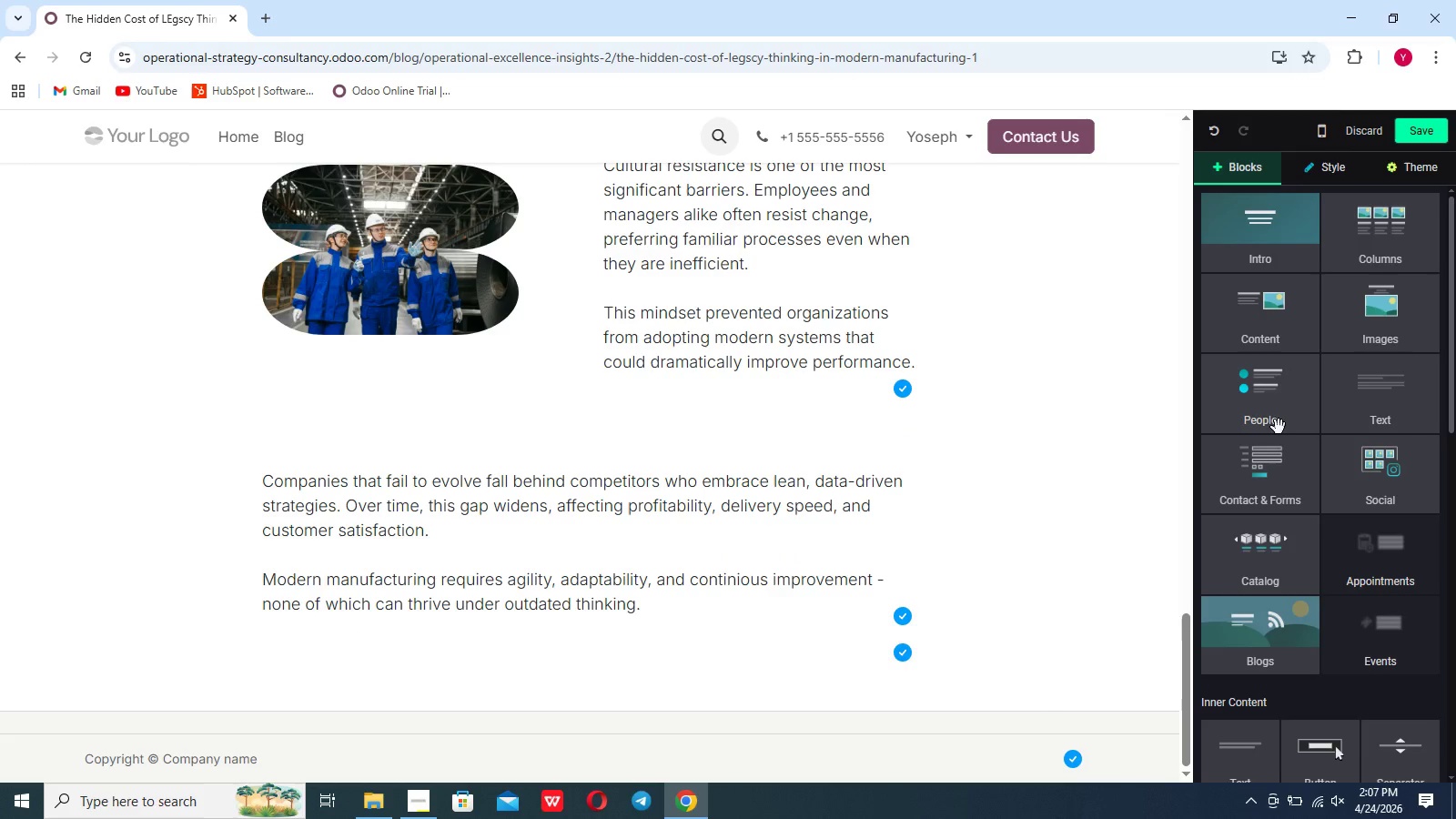 
mouse_move([1270, 480])
 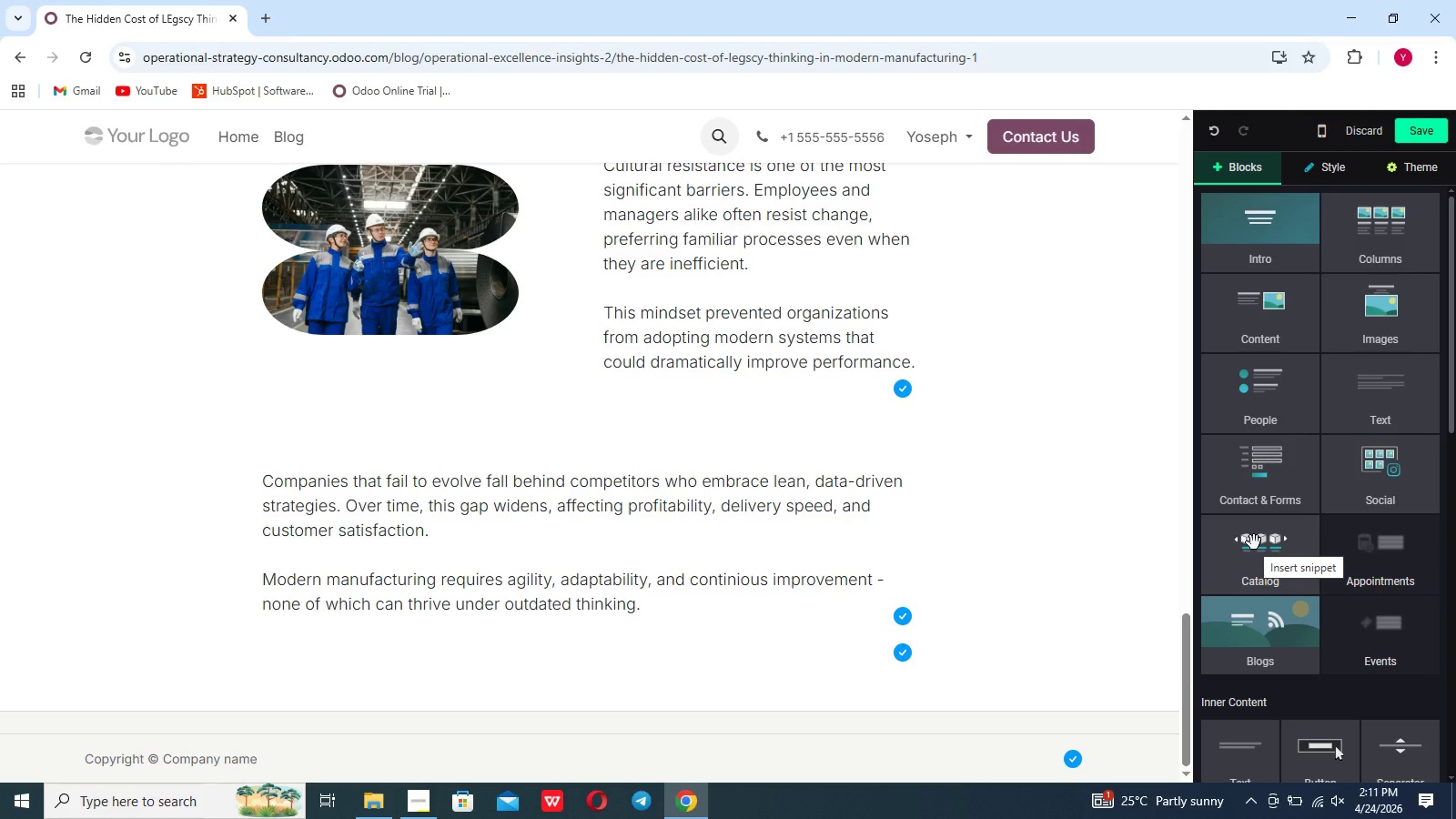 
scroll: coordinate [996, 542], scroll_direction: down, amount: 17.0
 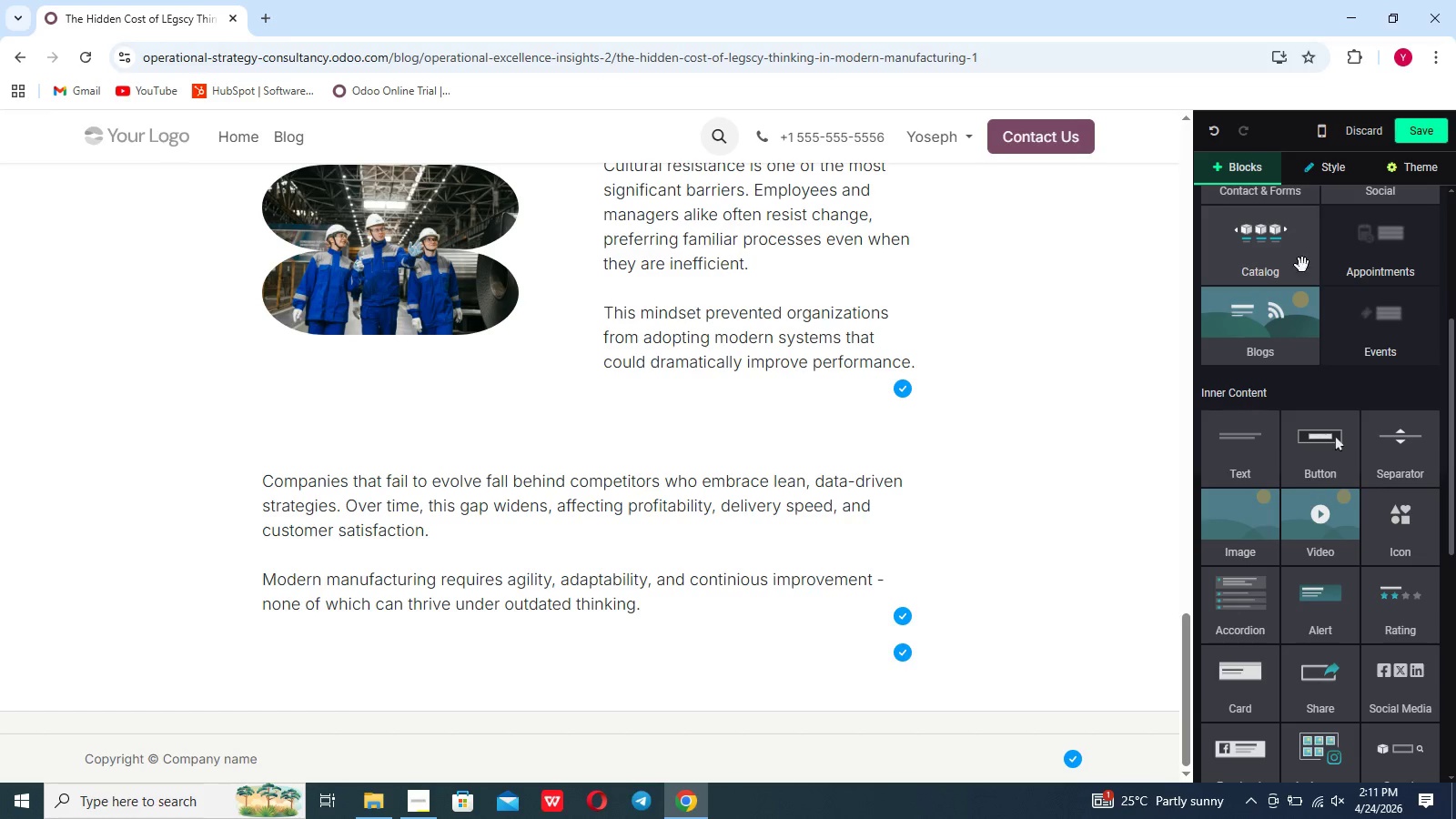 
scroll: coordinate [1316, 265], scroll_direction: up, amount: 14.0
 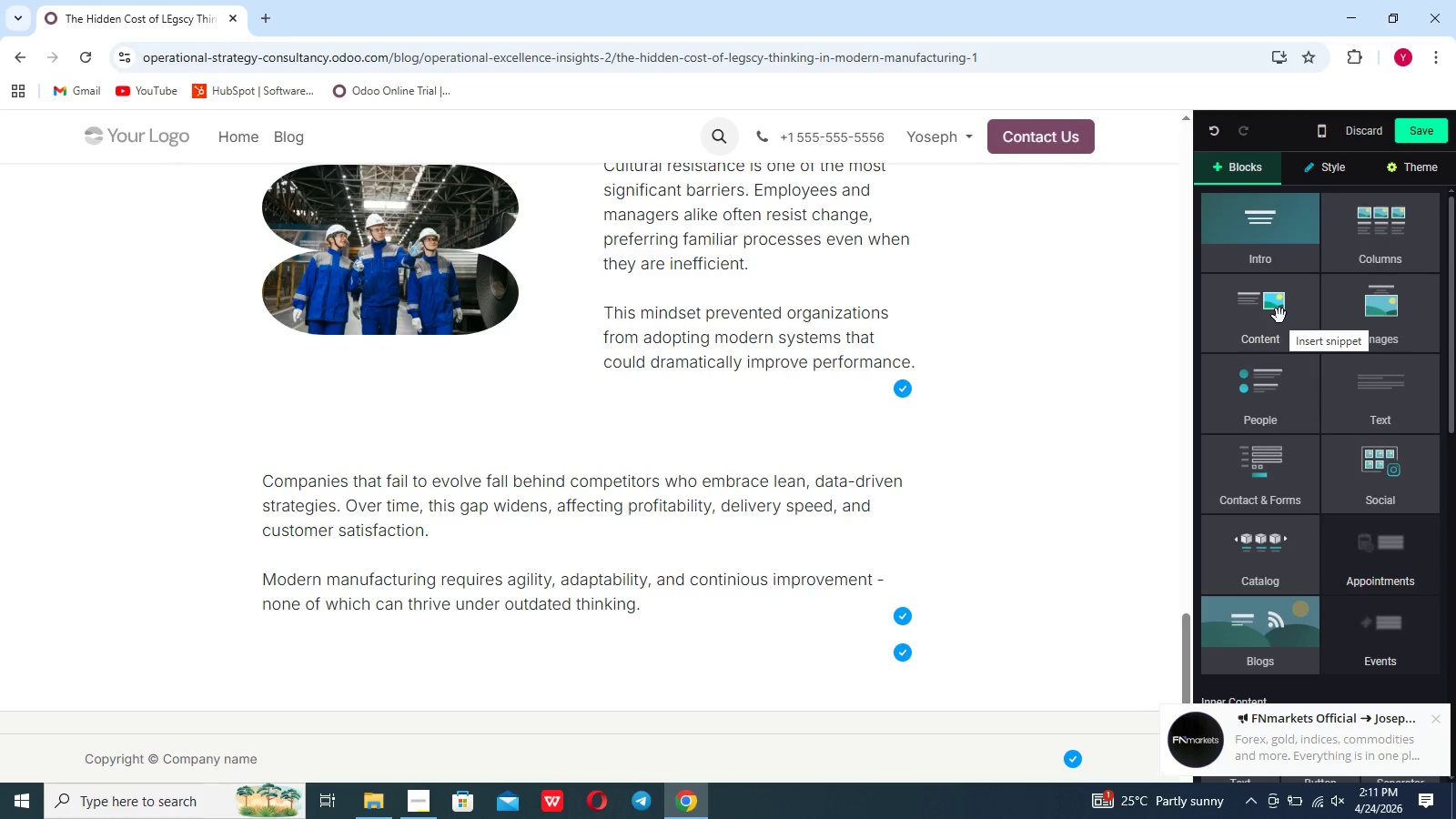 
left_click([1353, 404])
 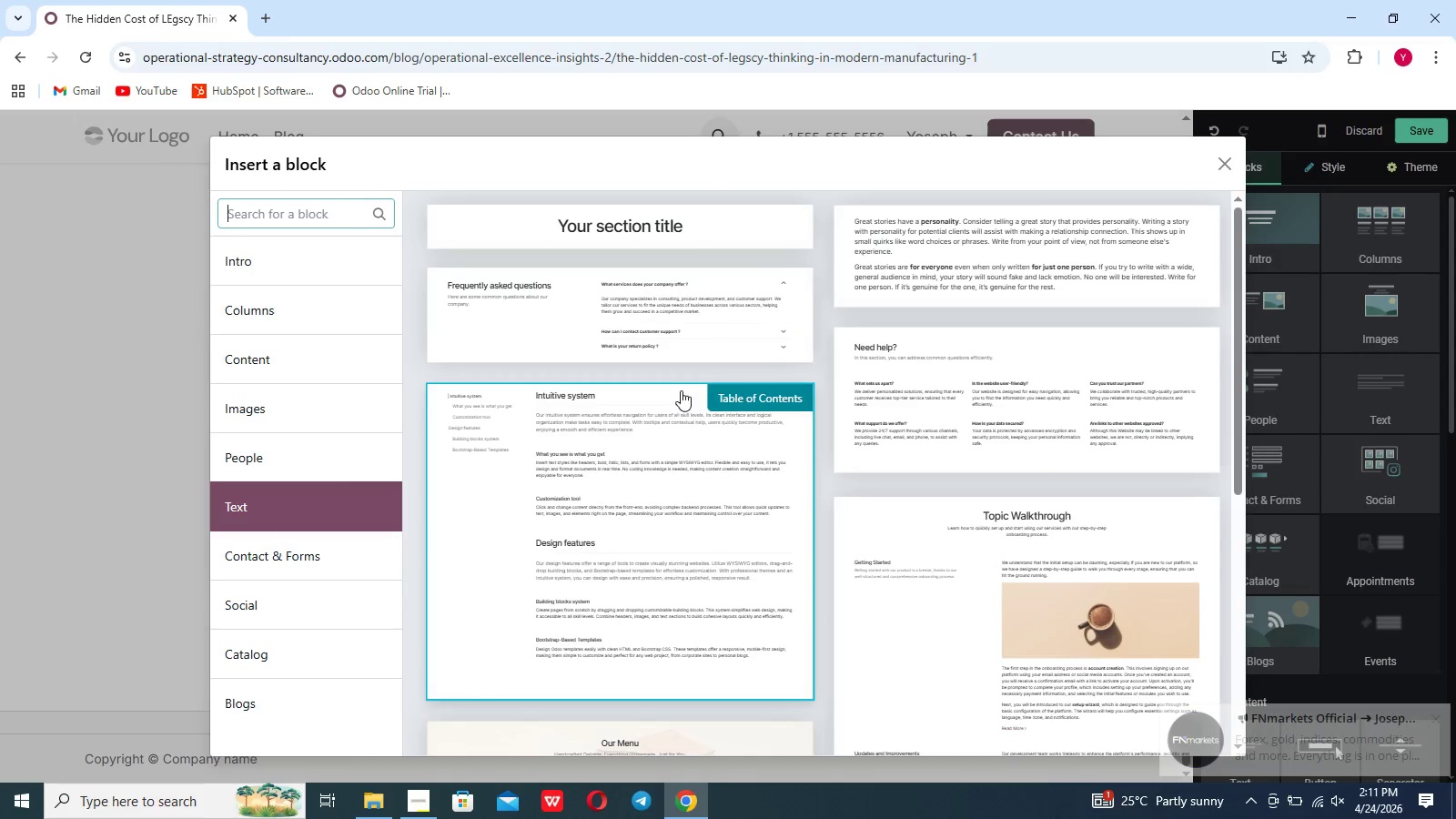 
left_click([885, 255])
 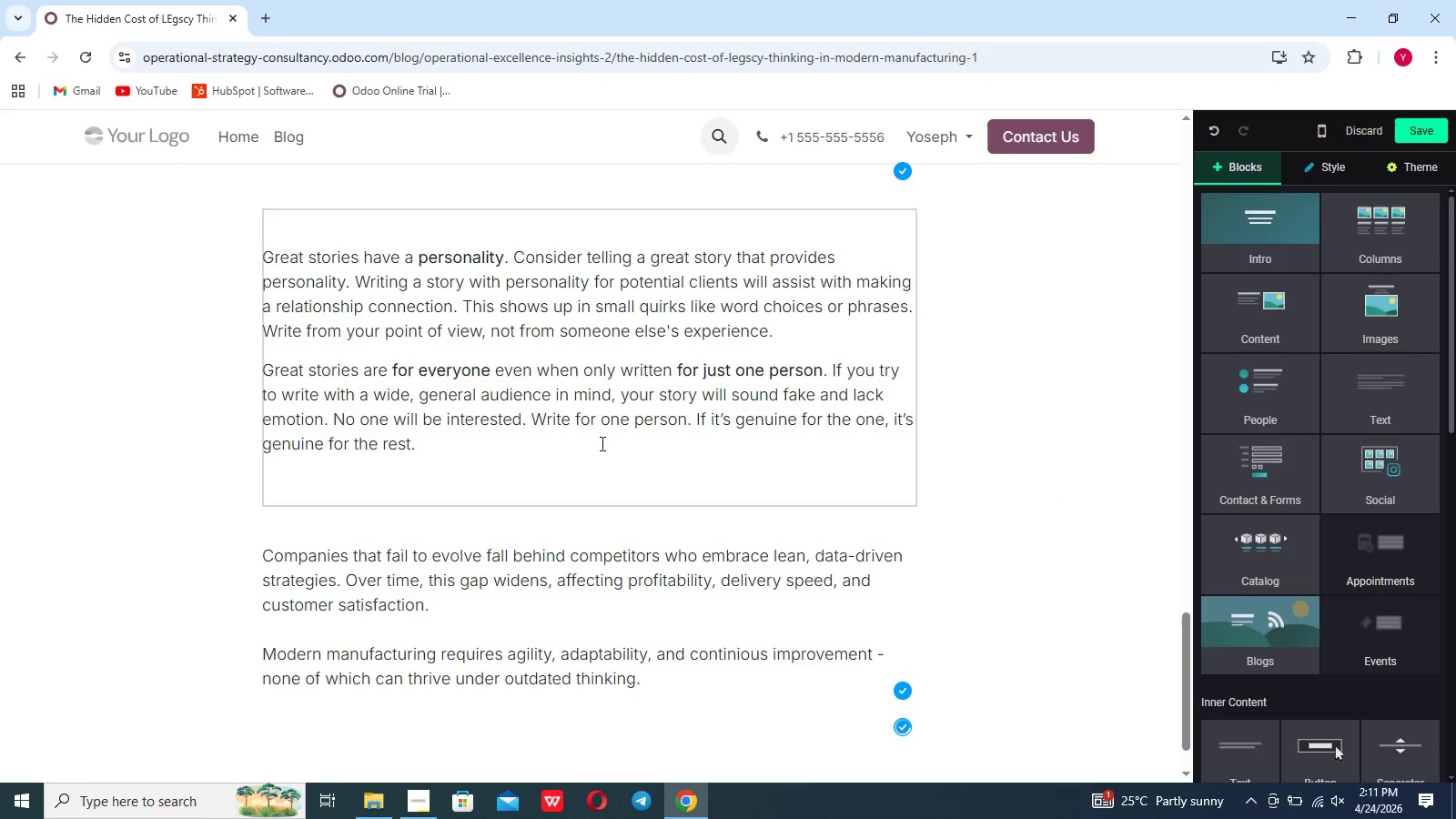 
left_click([562, 325])
 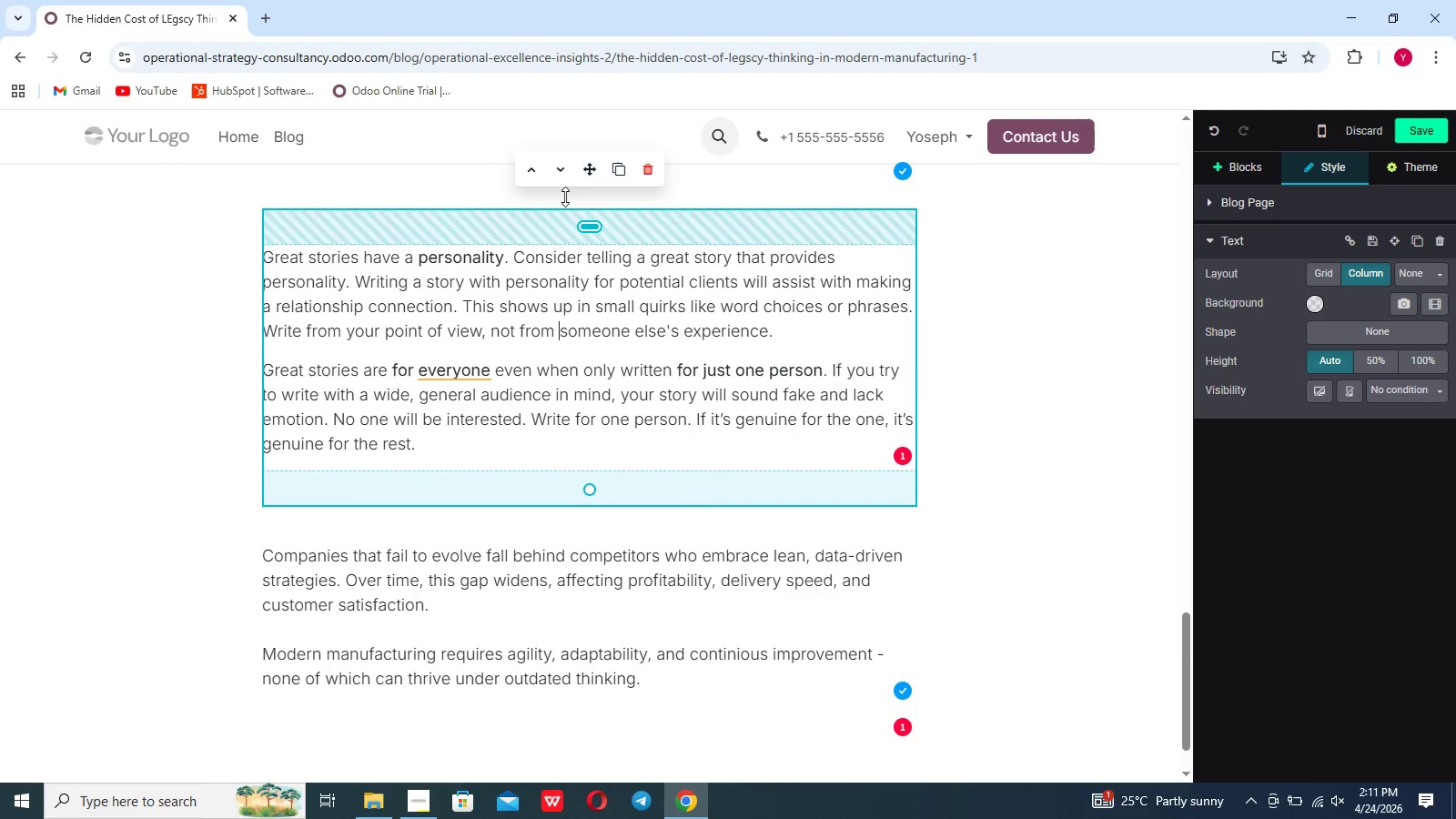 
left_click([565, 172])
 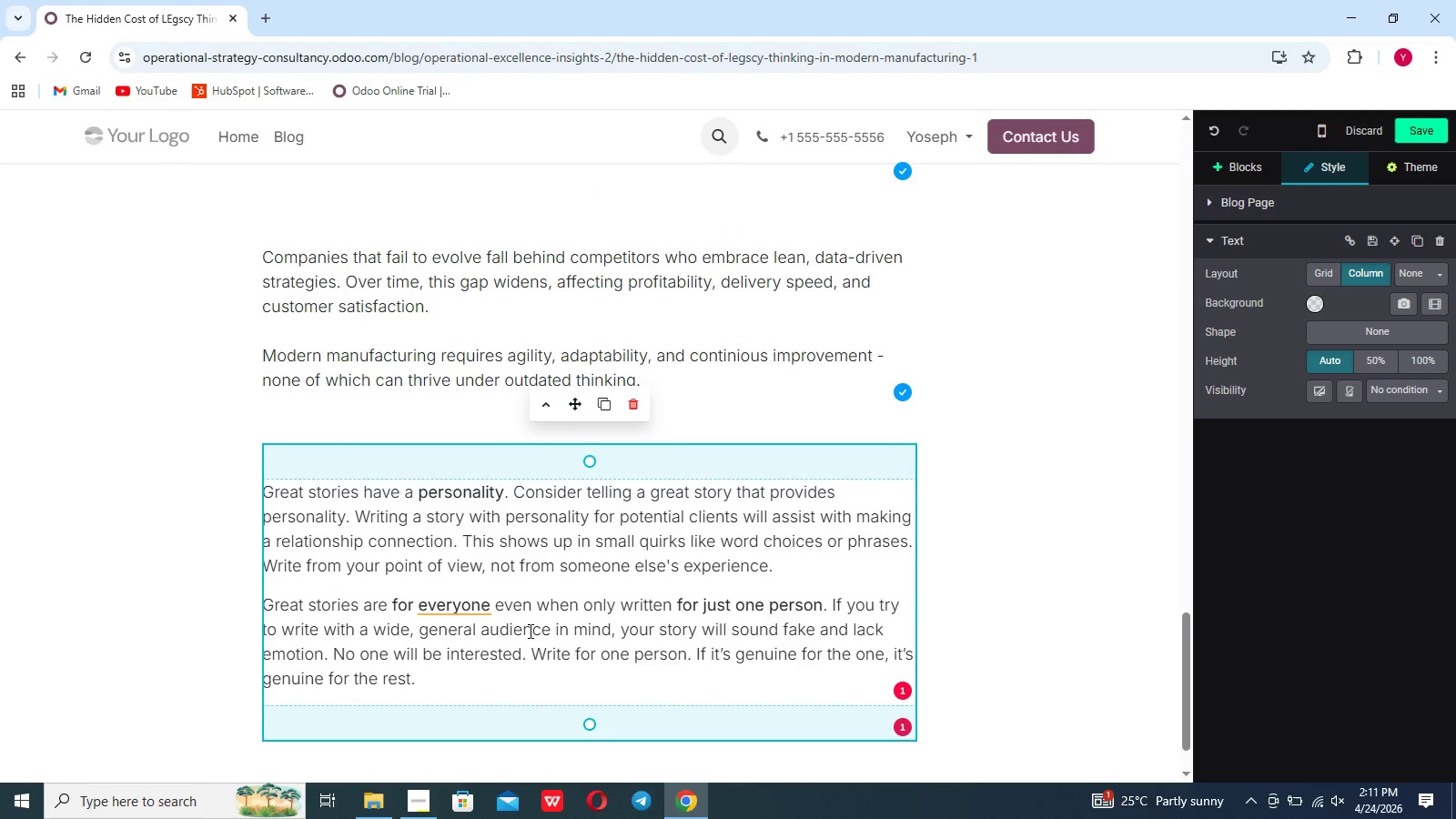 
left_click_drag(start_coordinate=[461, 674], to_coordinate=[277, 493])
 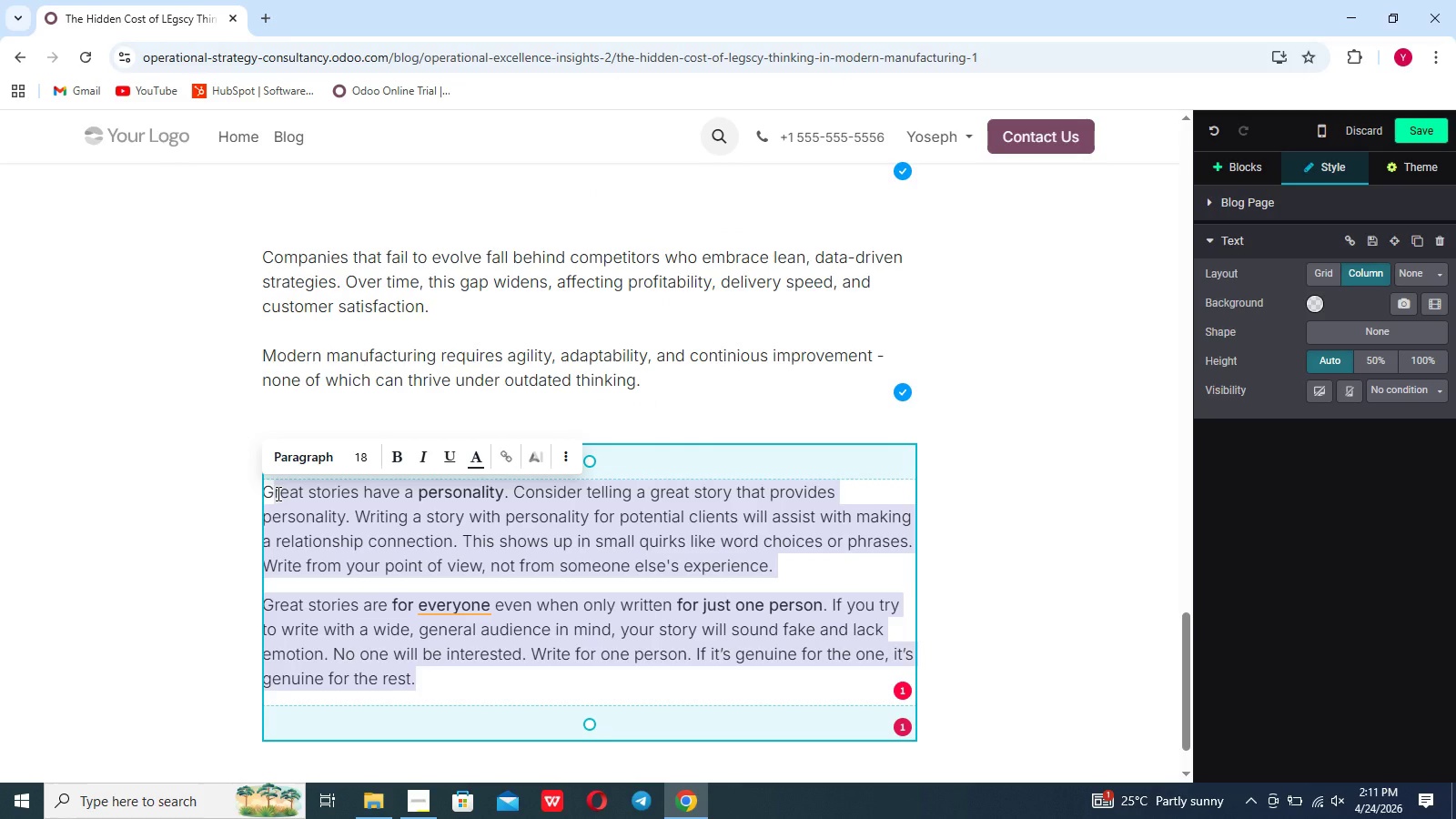 
key(Backspace)
 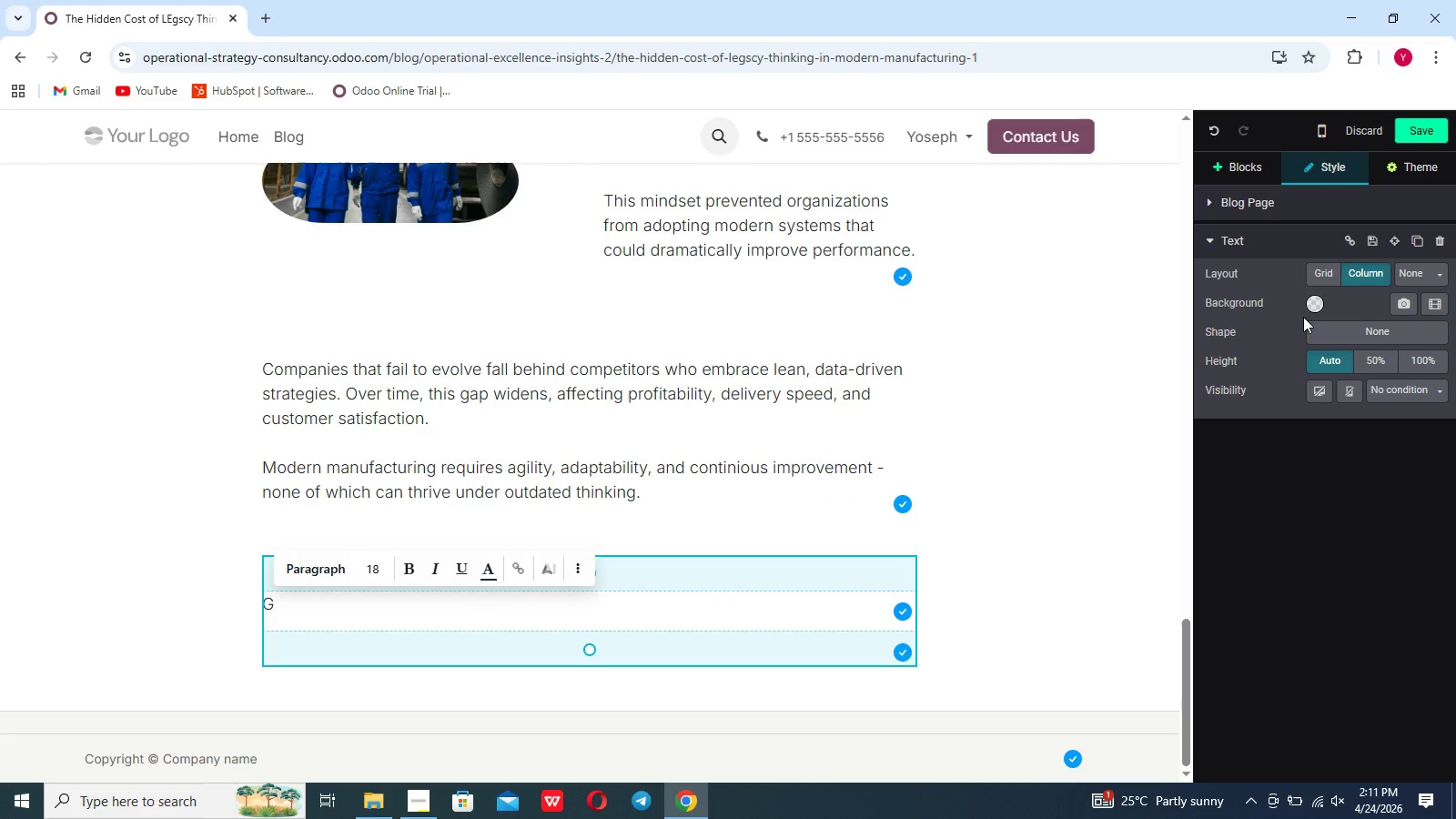 
left_click([1248, 177])
 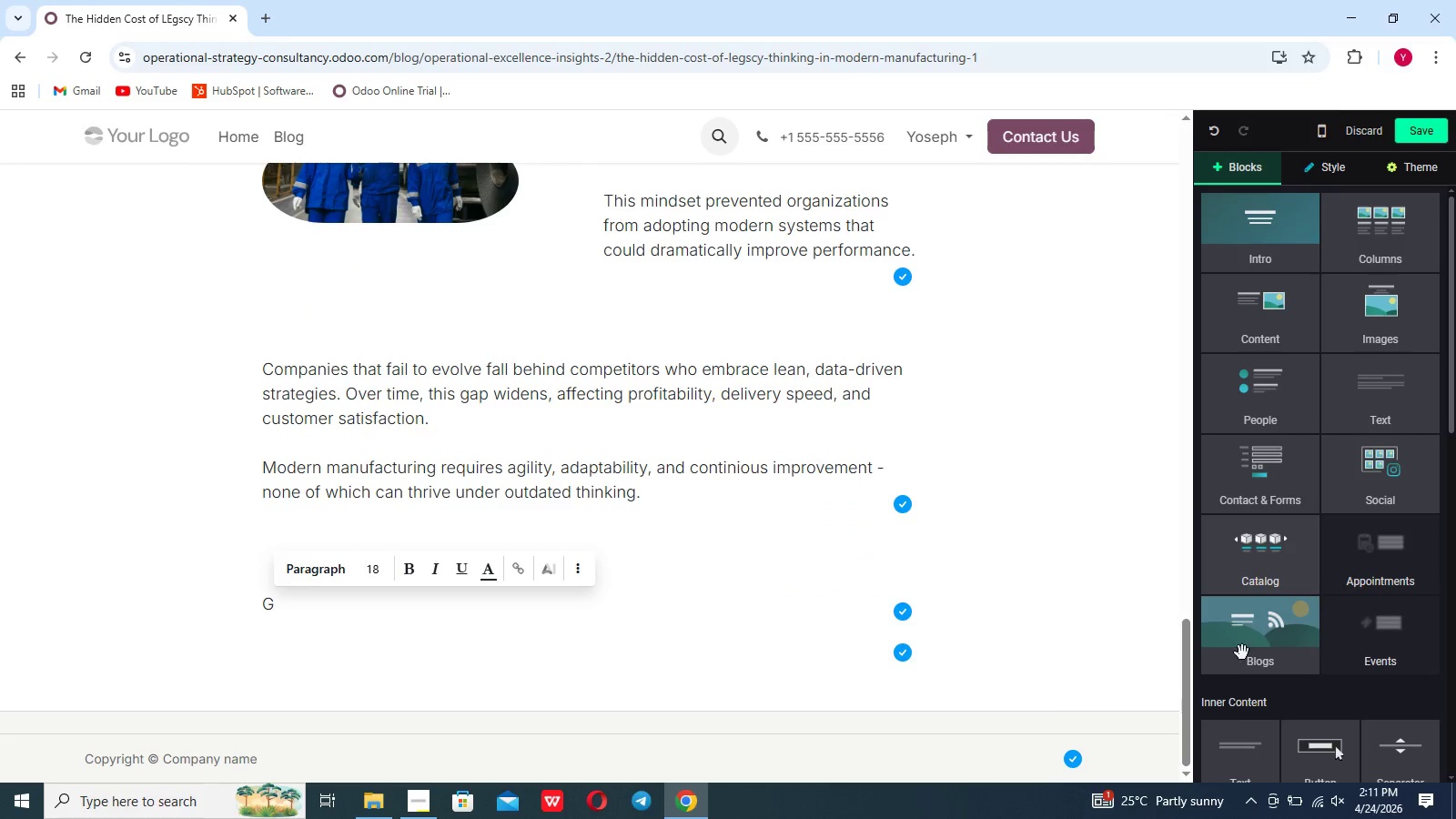 
scroll: coordinate [1230, 700], scroll_direction: down, amount: 3.0
 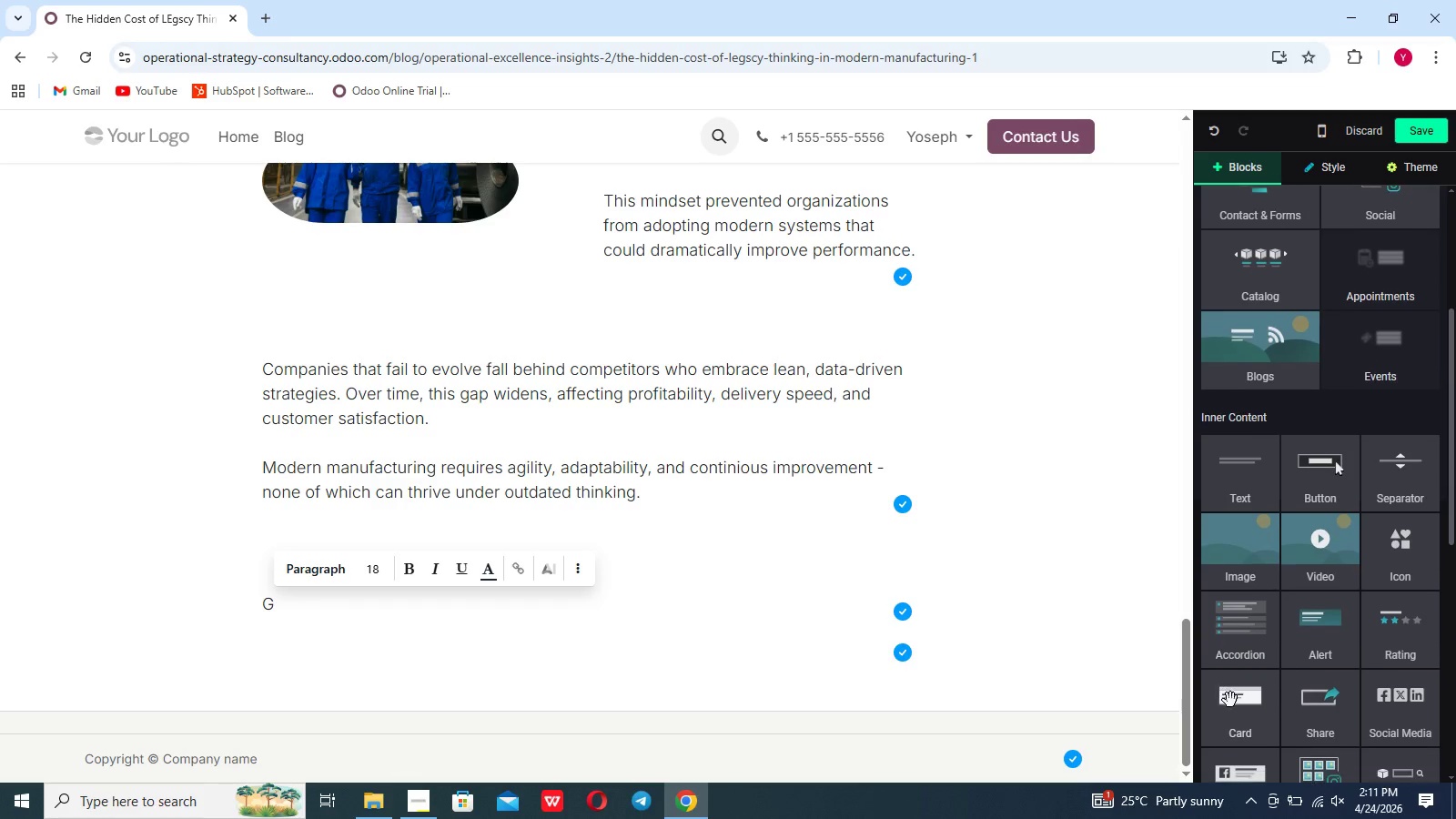 
left_click_drag(start_coordinate=[1239, 654], to_coordinate=[713, 622])
 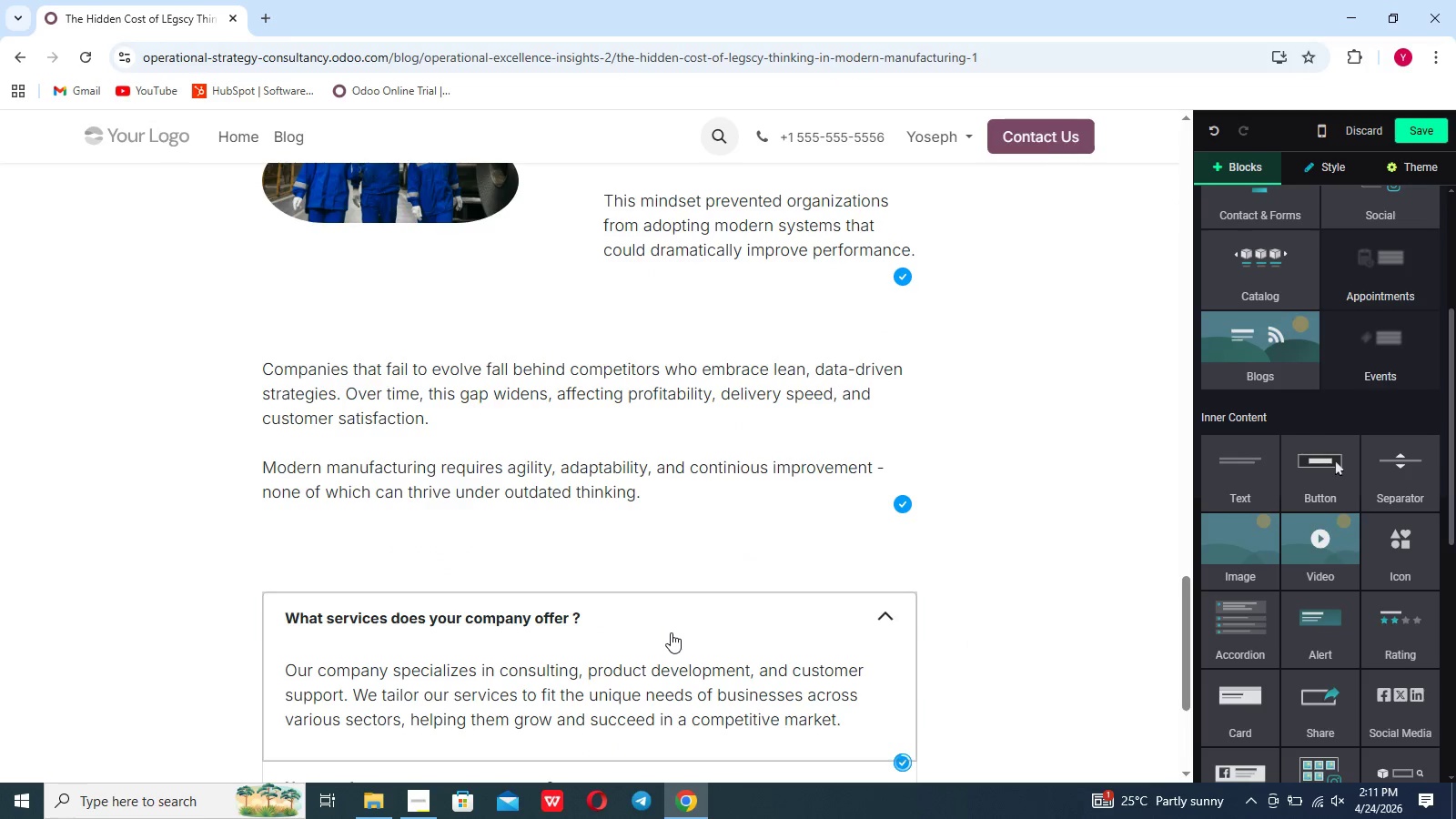 
scroll: coordinate [671, 632], scroll_direction: down, amount: 9.0
 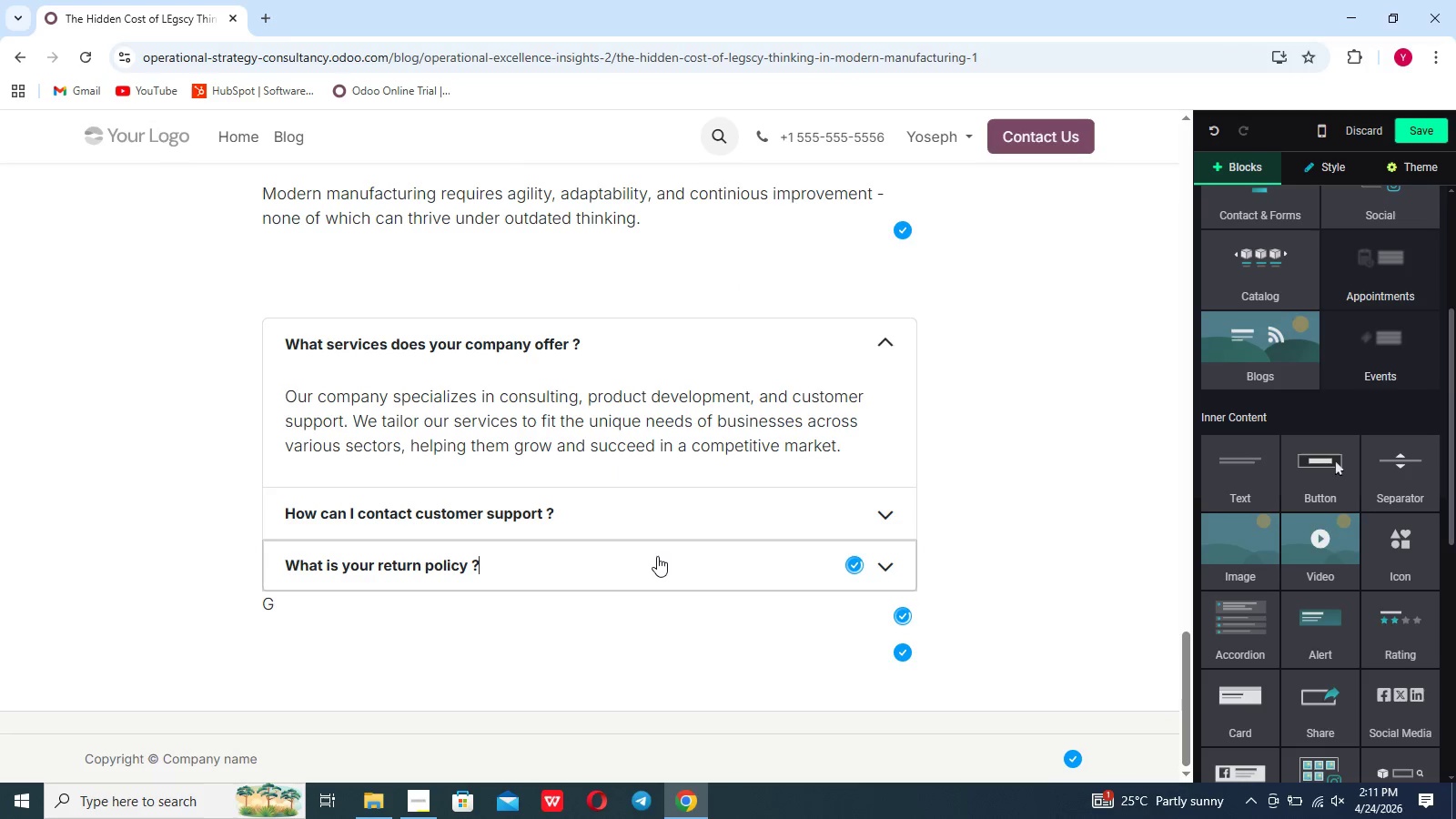 
wait(8.81)
 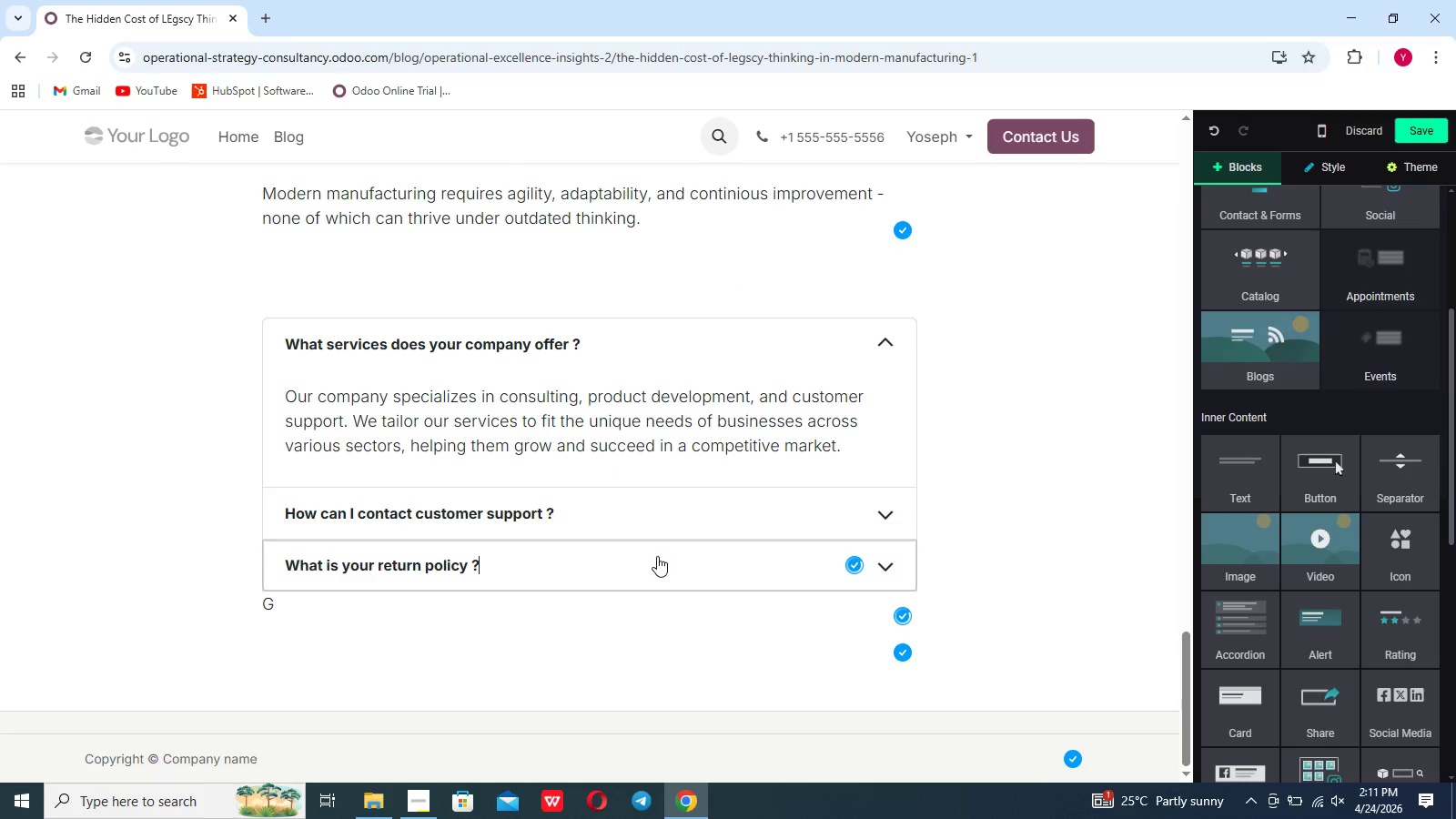 
left_click([884, 443])
 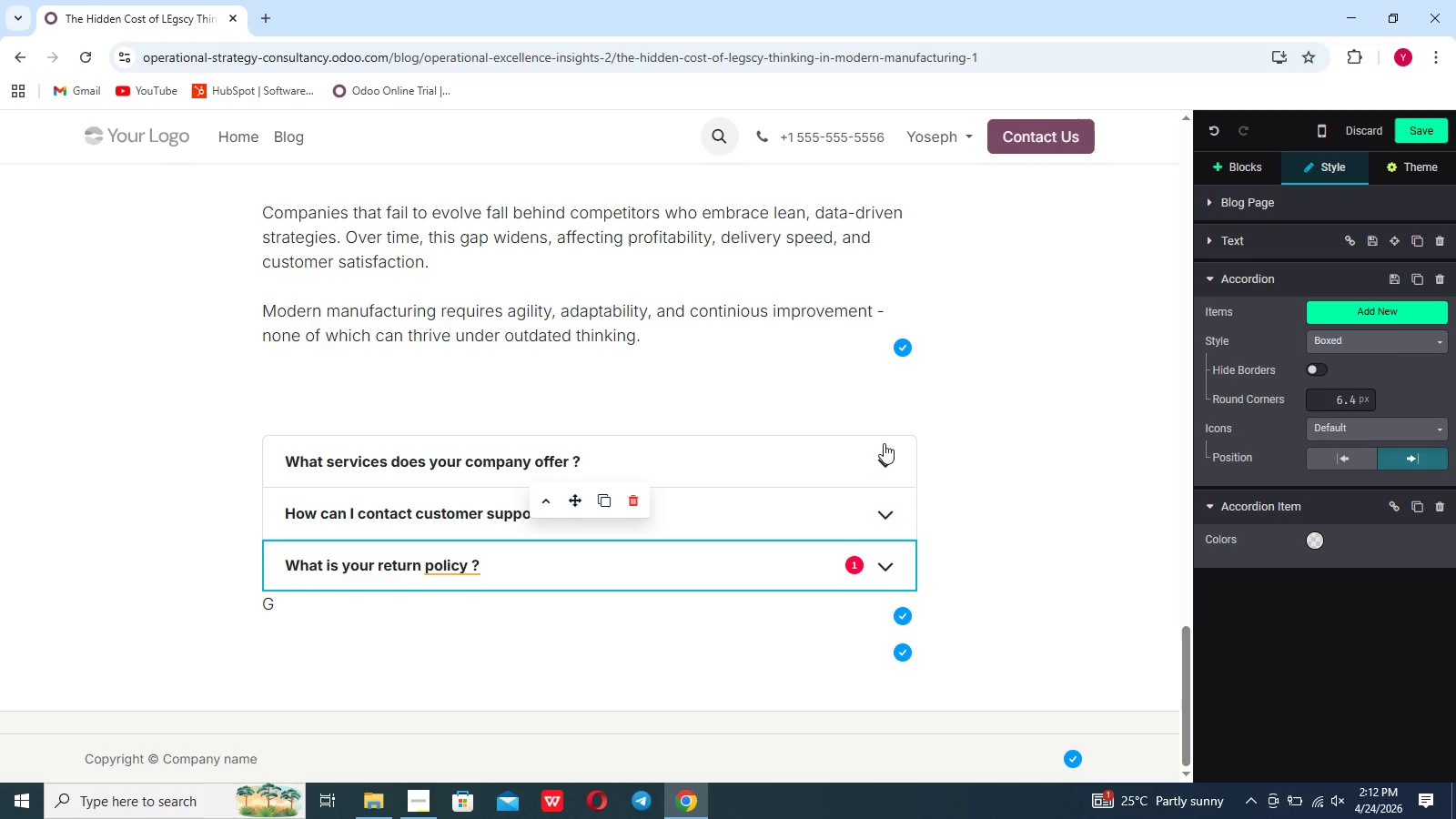 
wait(10.19)
 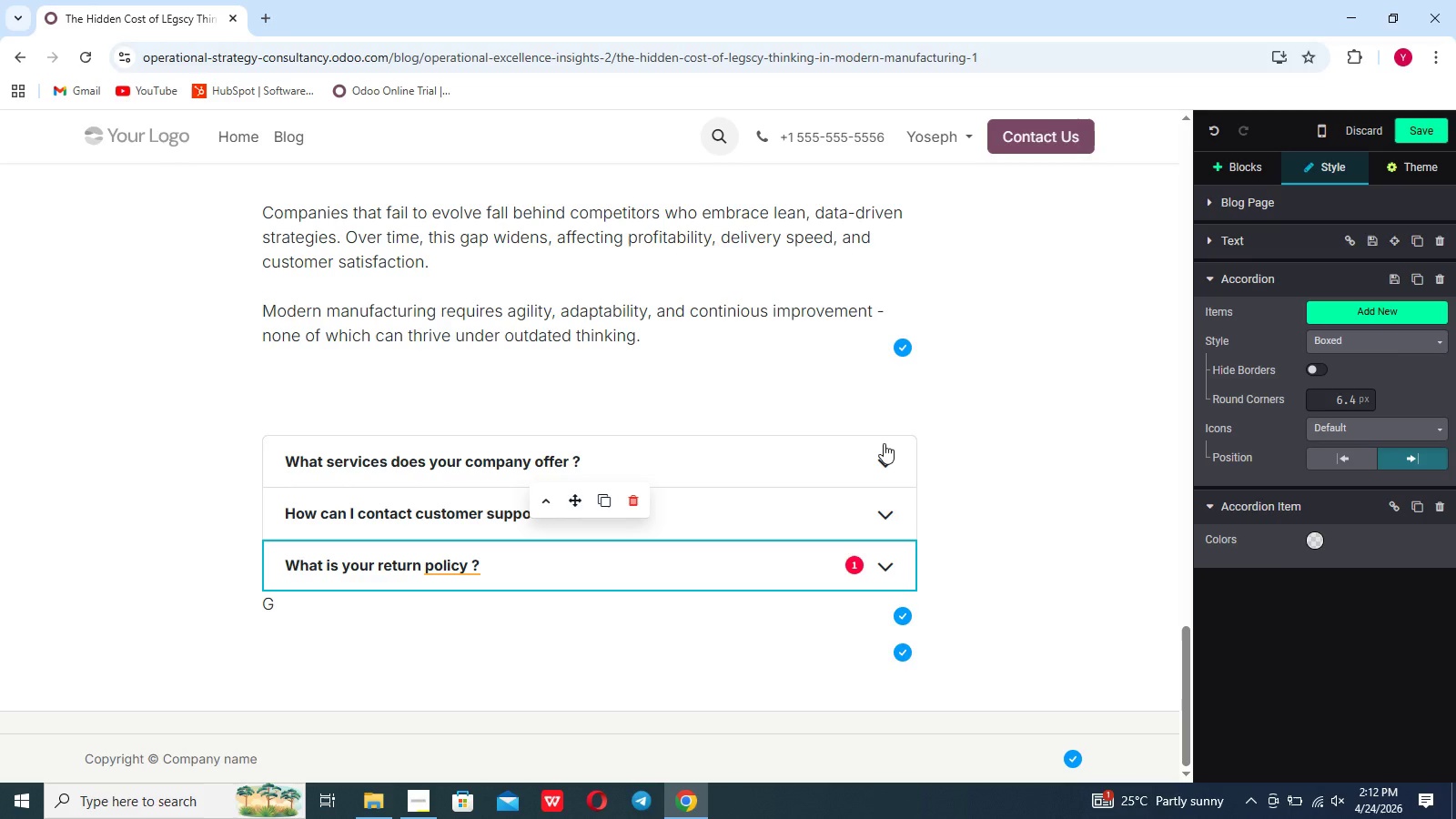 
left_click([832, 471])
 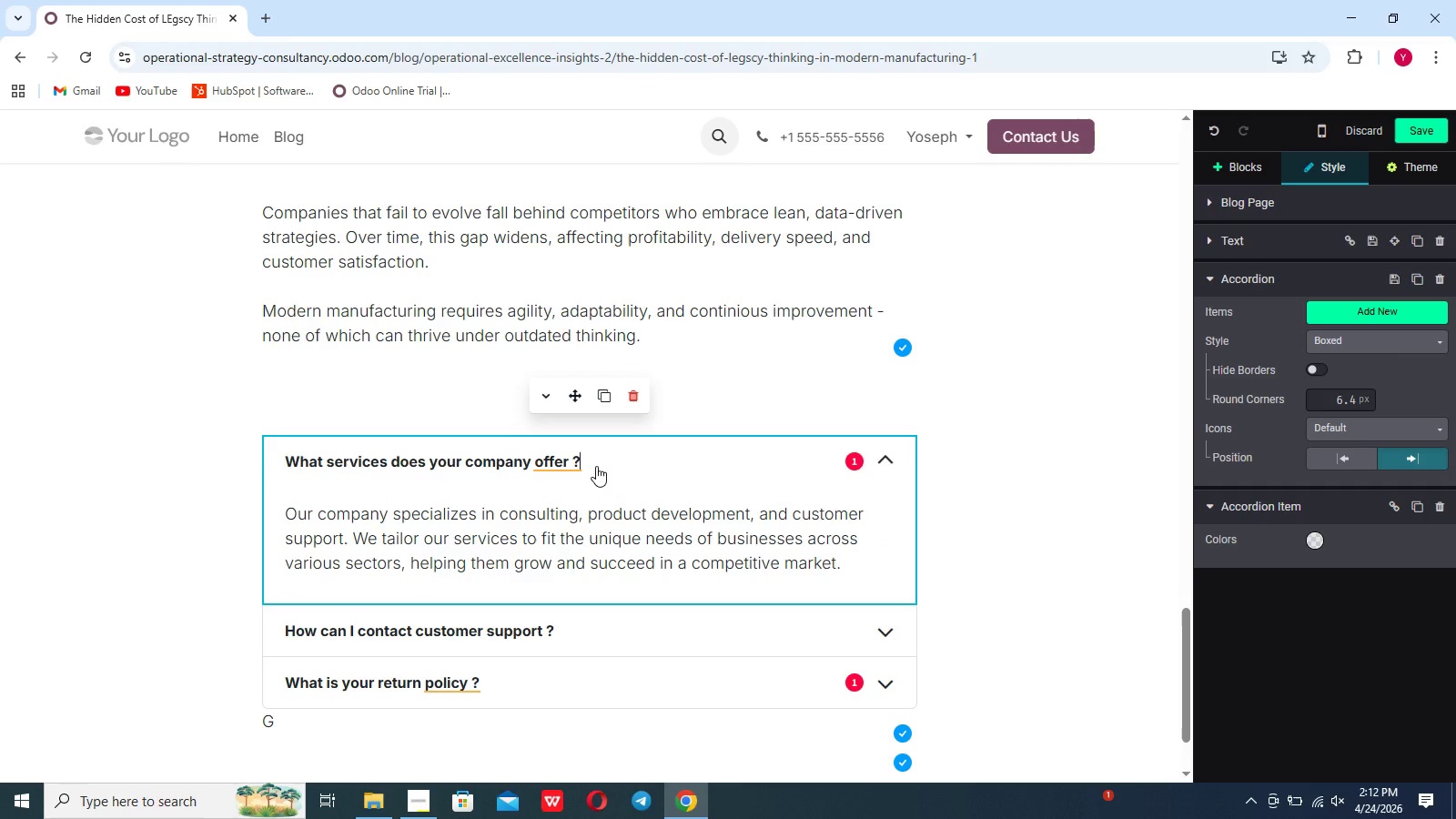 
wait(5.81)
 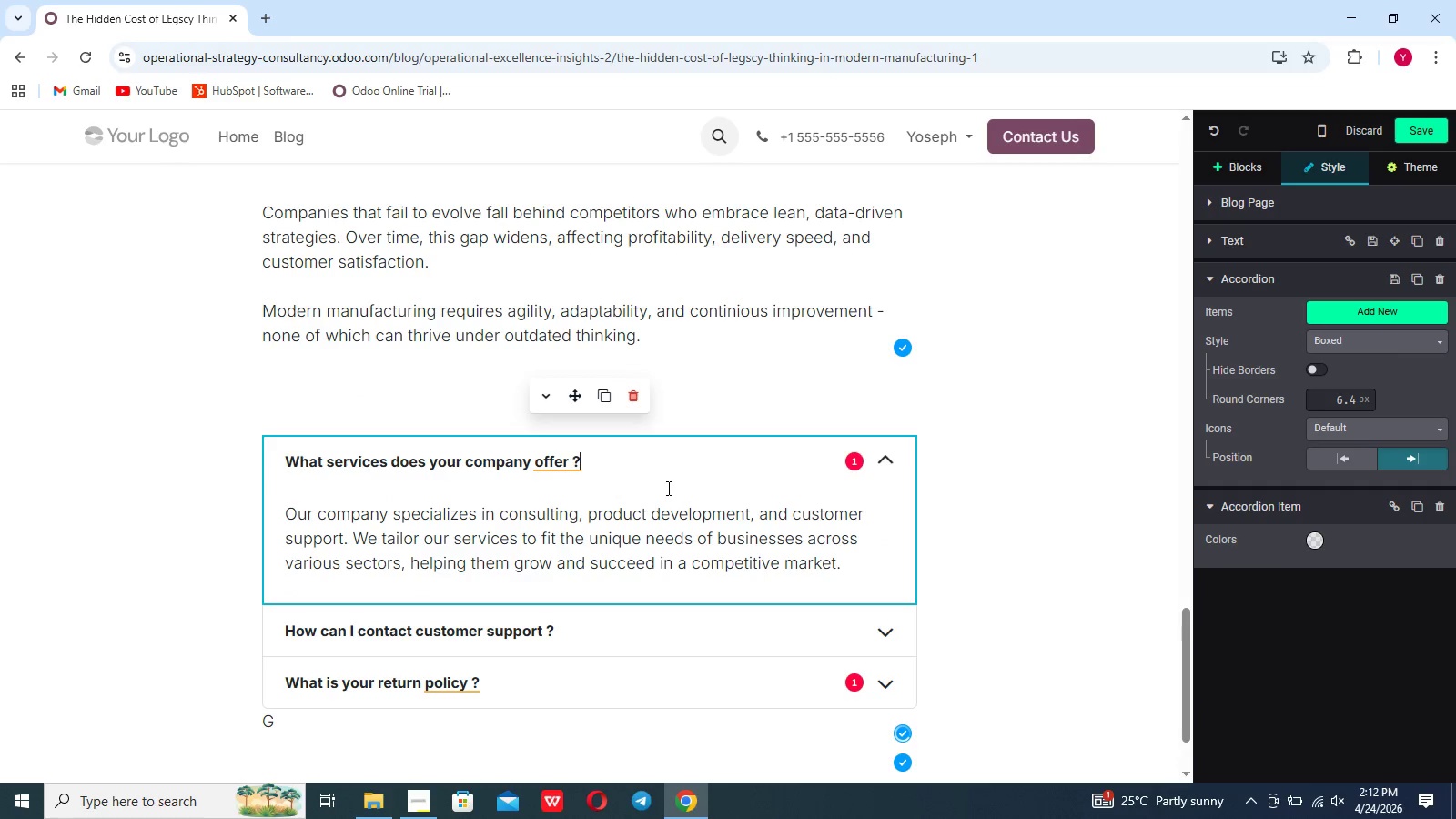 
key(Backspace)
key(Backspace)
key(Backspace)
key(Backspace)
key(Backspace)
key(Backspace)
key(Backspace)
key(Backspace)
key(Backspace)
key(Backspace)
key(Backspace)
key(Backspace)
key(Backspace)
key(Backspace)
key(Backspace)
key(Backspace)
key(Backspace)
key(Backspace)
key(Backspace)
key(Backspace)
key(Backspace)
type(Lega)
key(Backspace)
key(Backspace)
key(Backspace)
key(Backspace)
type(is legacy thinking in manufa)
key(Backspace)
type(curing>)
key(Backspace)
type(?)
 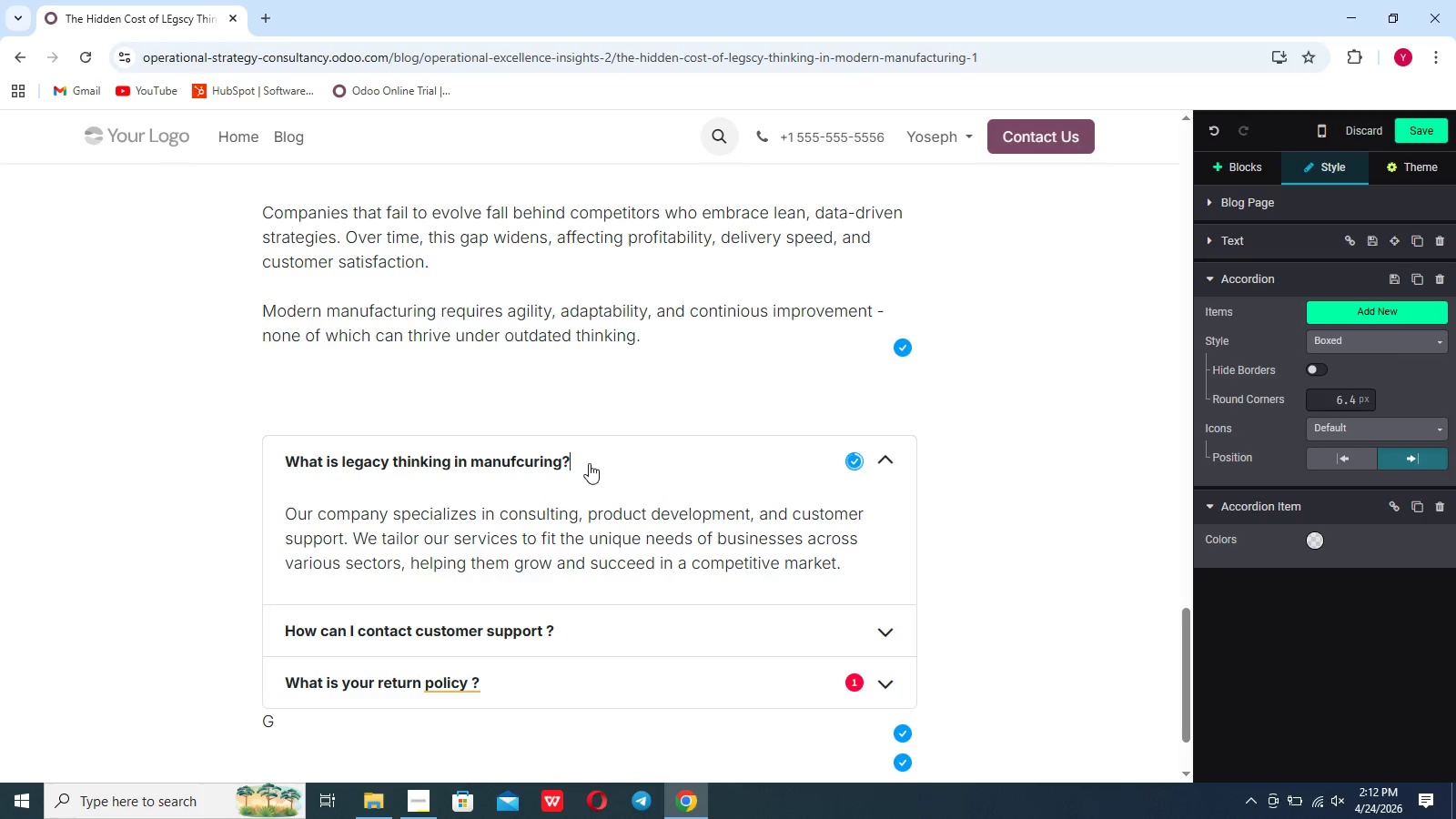 
left_click([586, 628])
 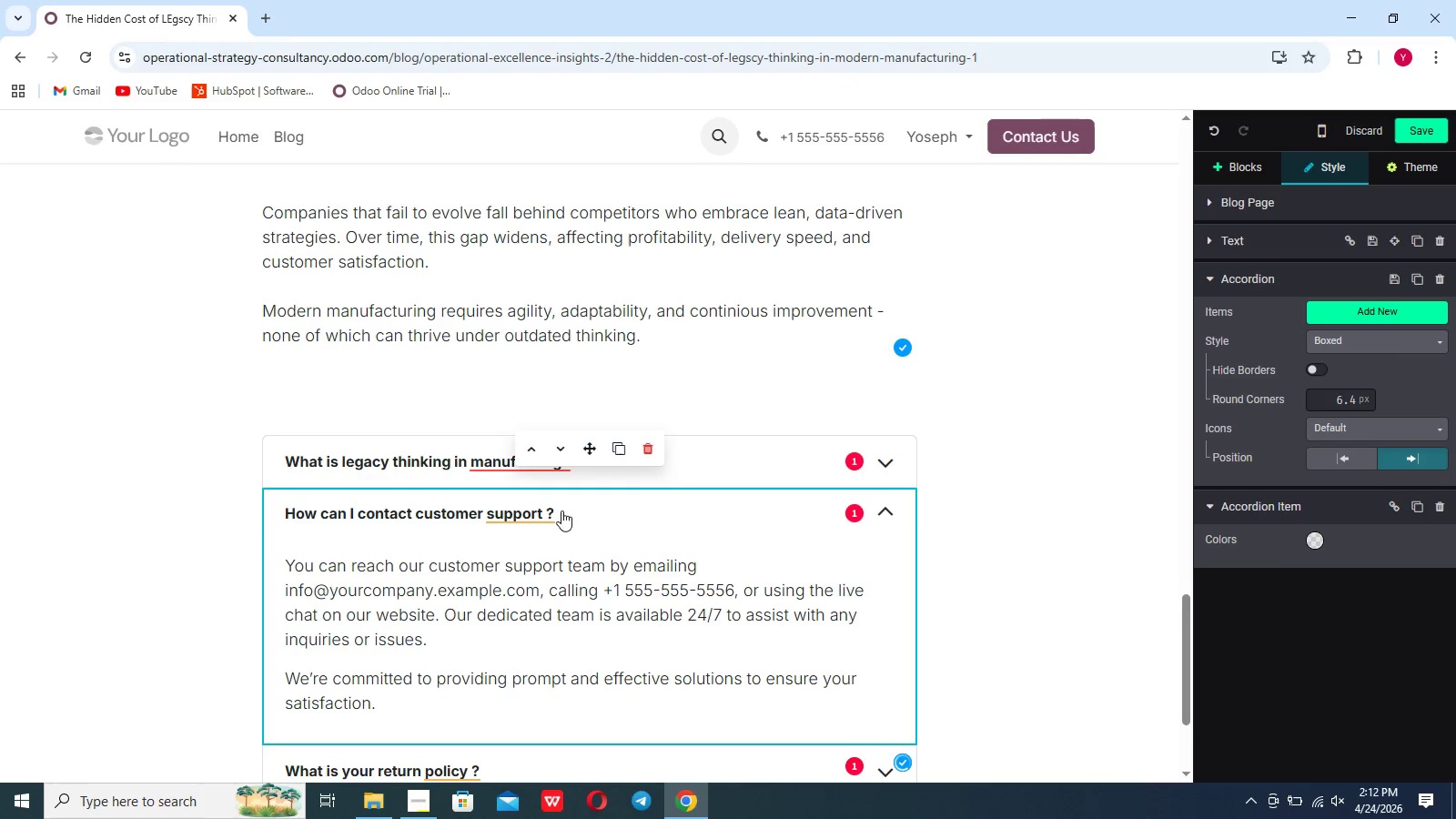 
key(Backspace)
 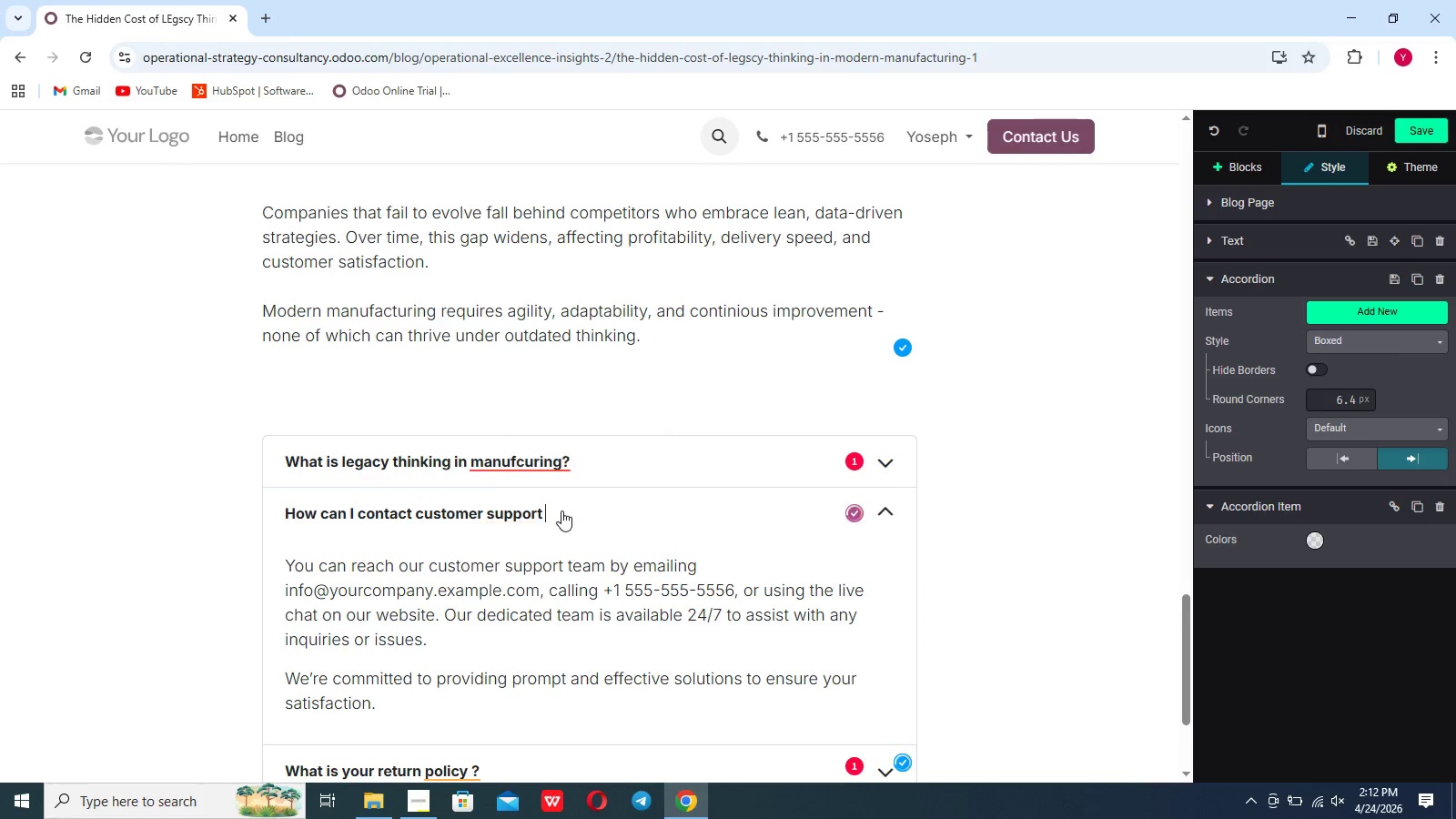 
key(Backspace)
 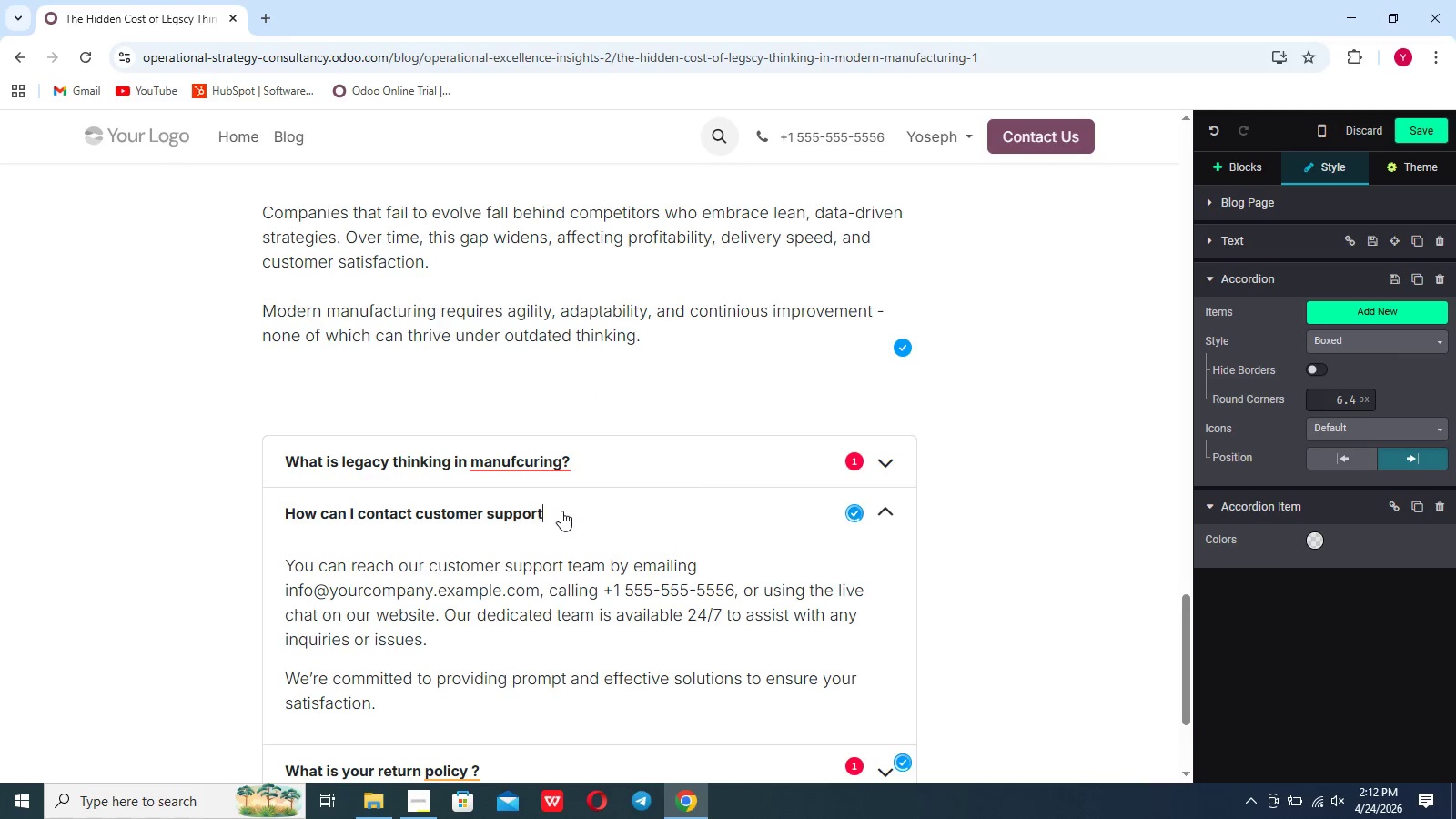 
hold_key(key=Backspace, duration=1.08)
 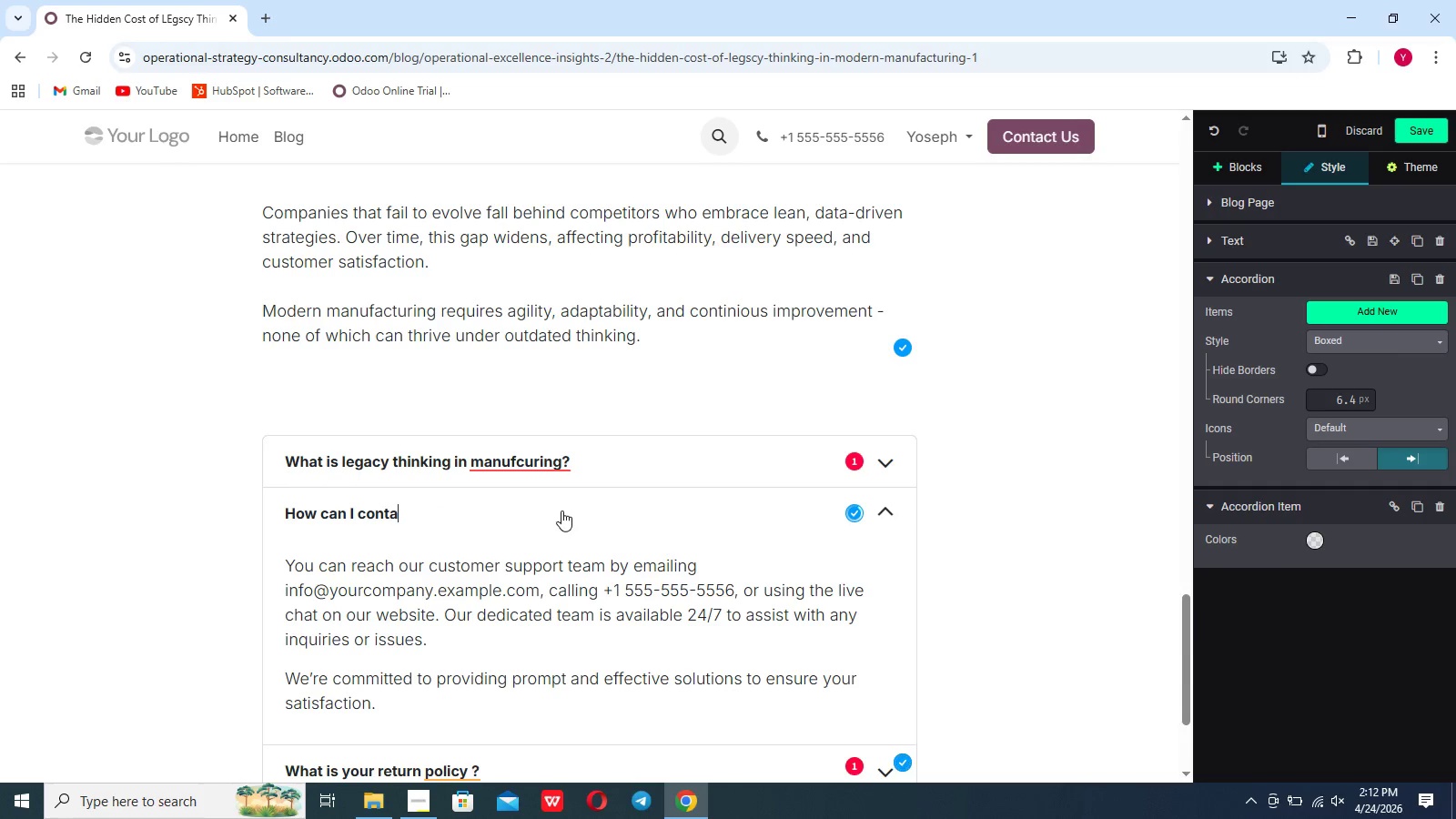 
key(Backspace)
 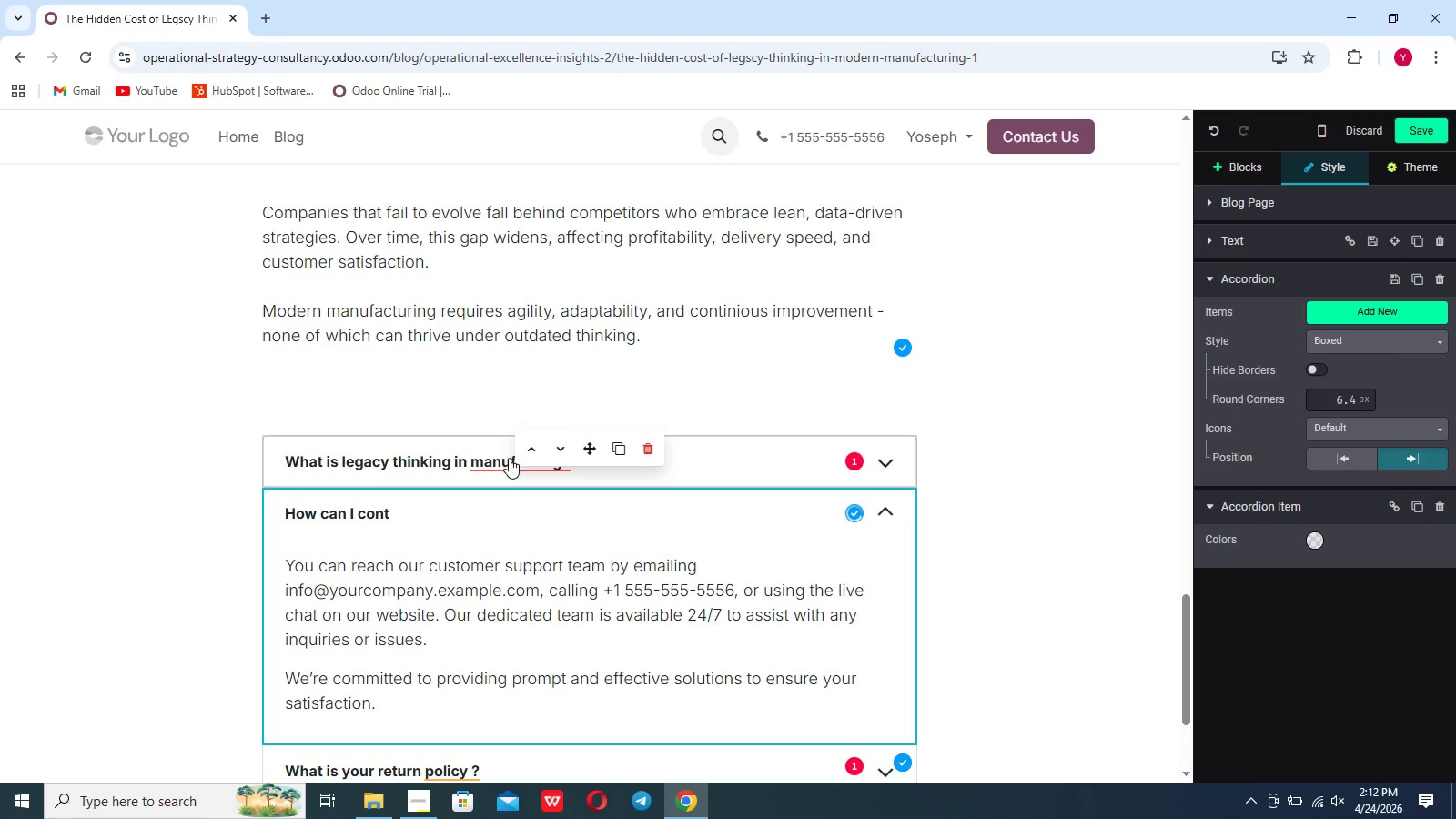 
left_click([492, 461])
 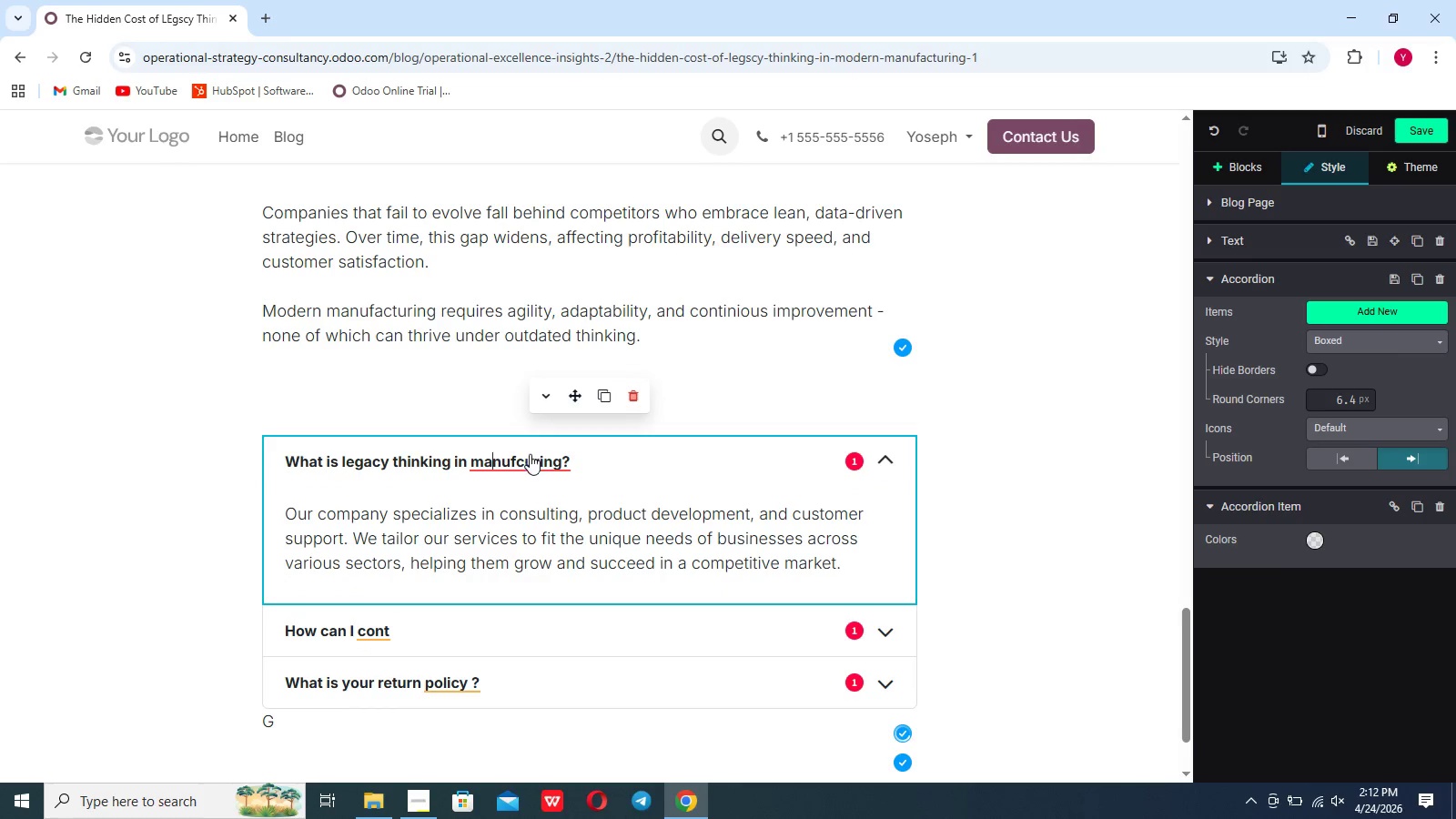 
left_click([528, 460])
 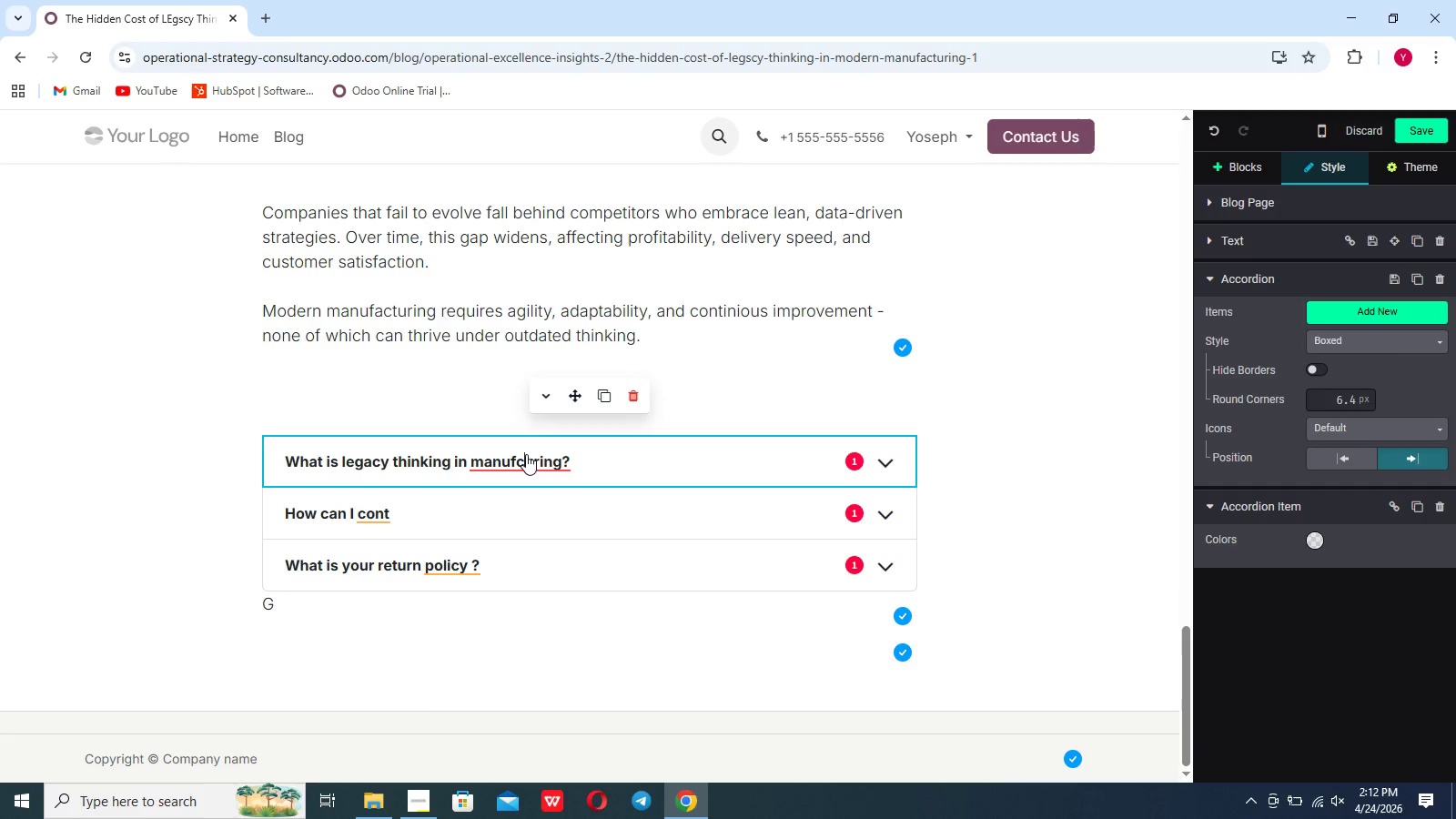 
left_click([526, 457])
 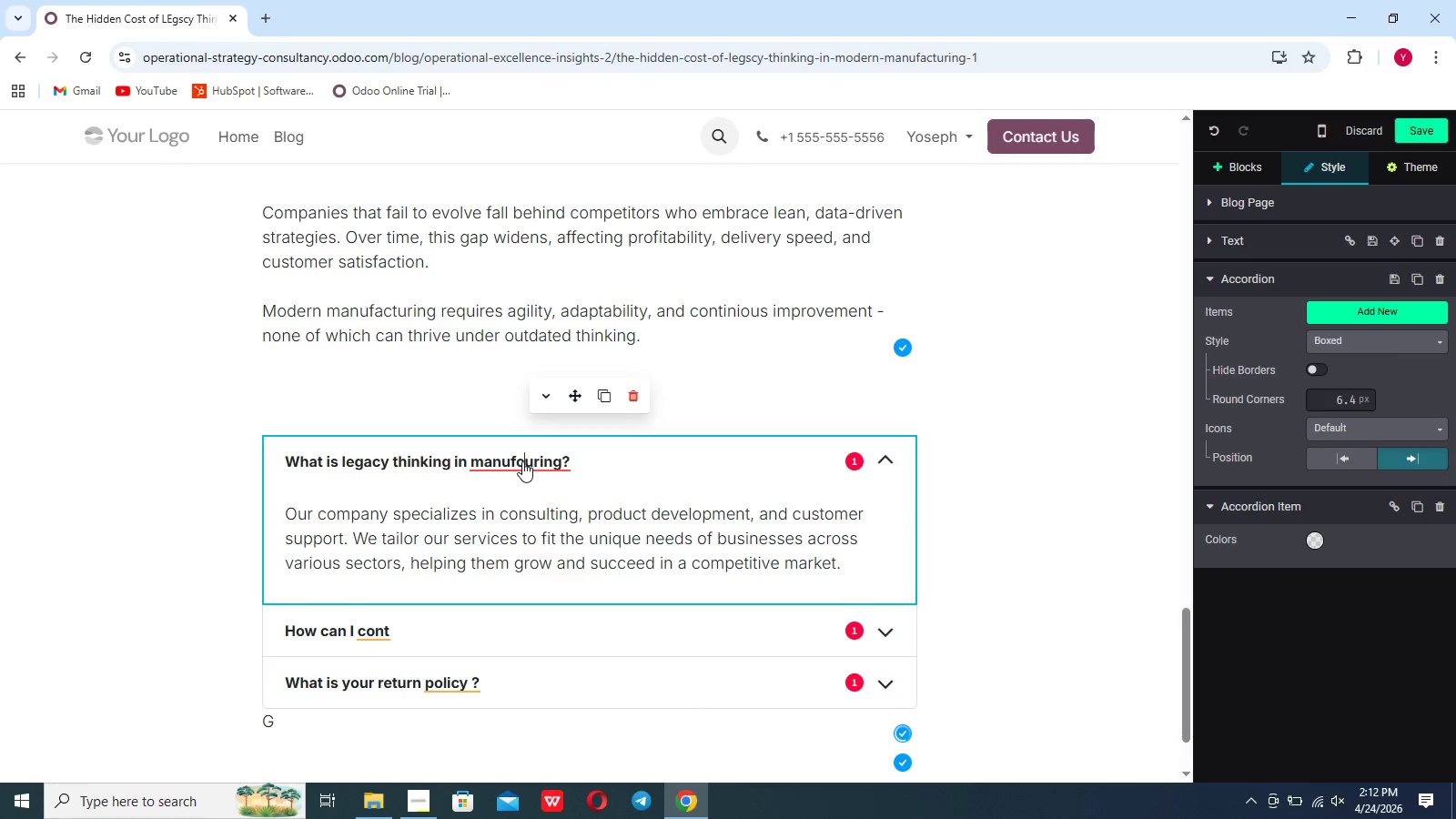 
left_click([509, 462])
 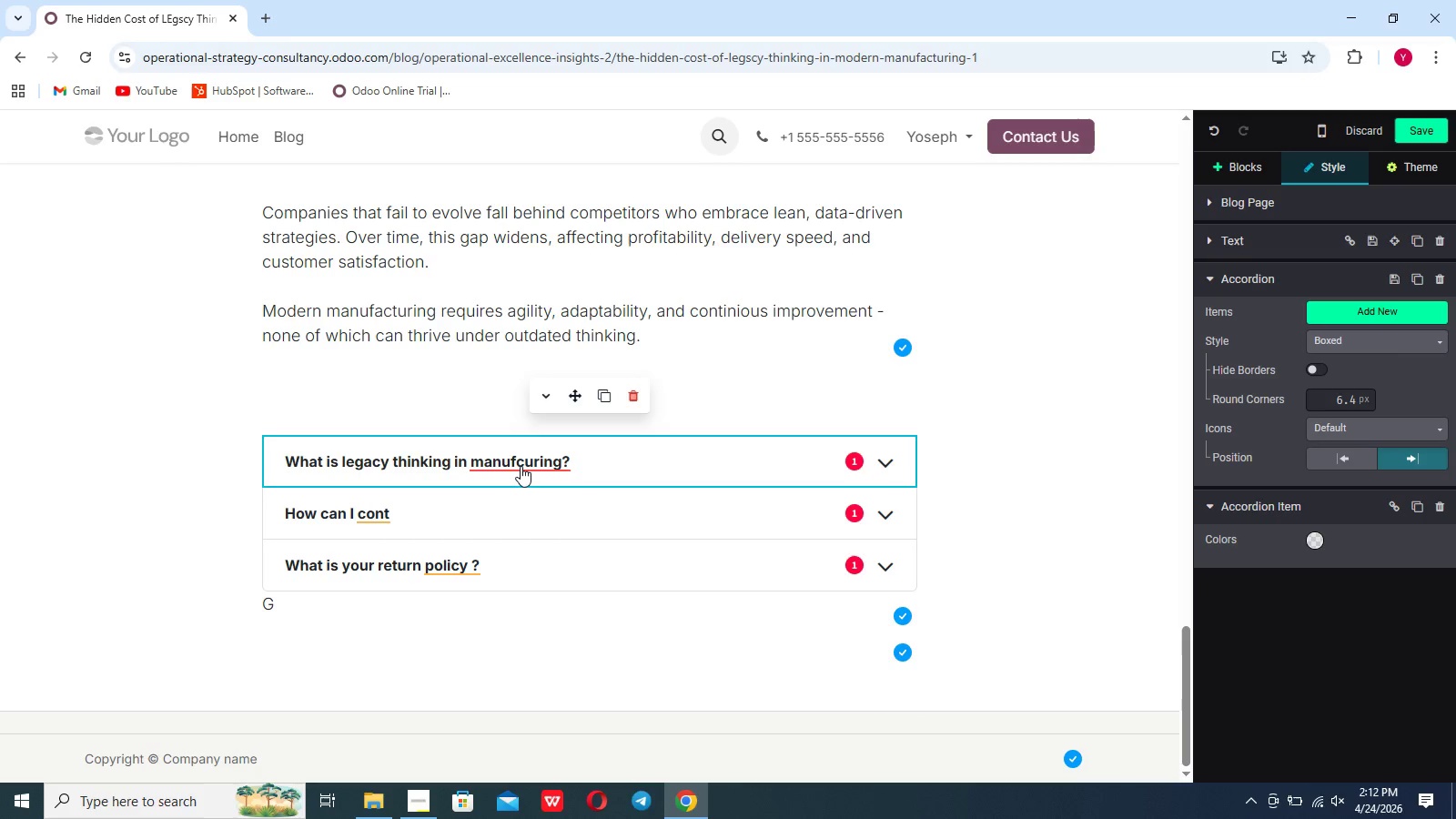 
key(ArrowRight)
 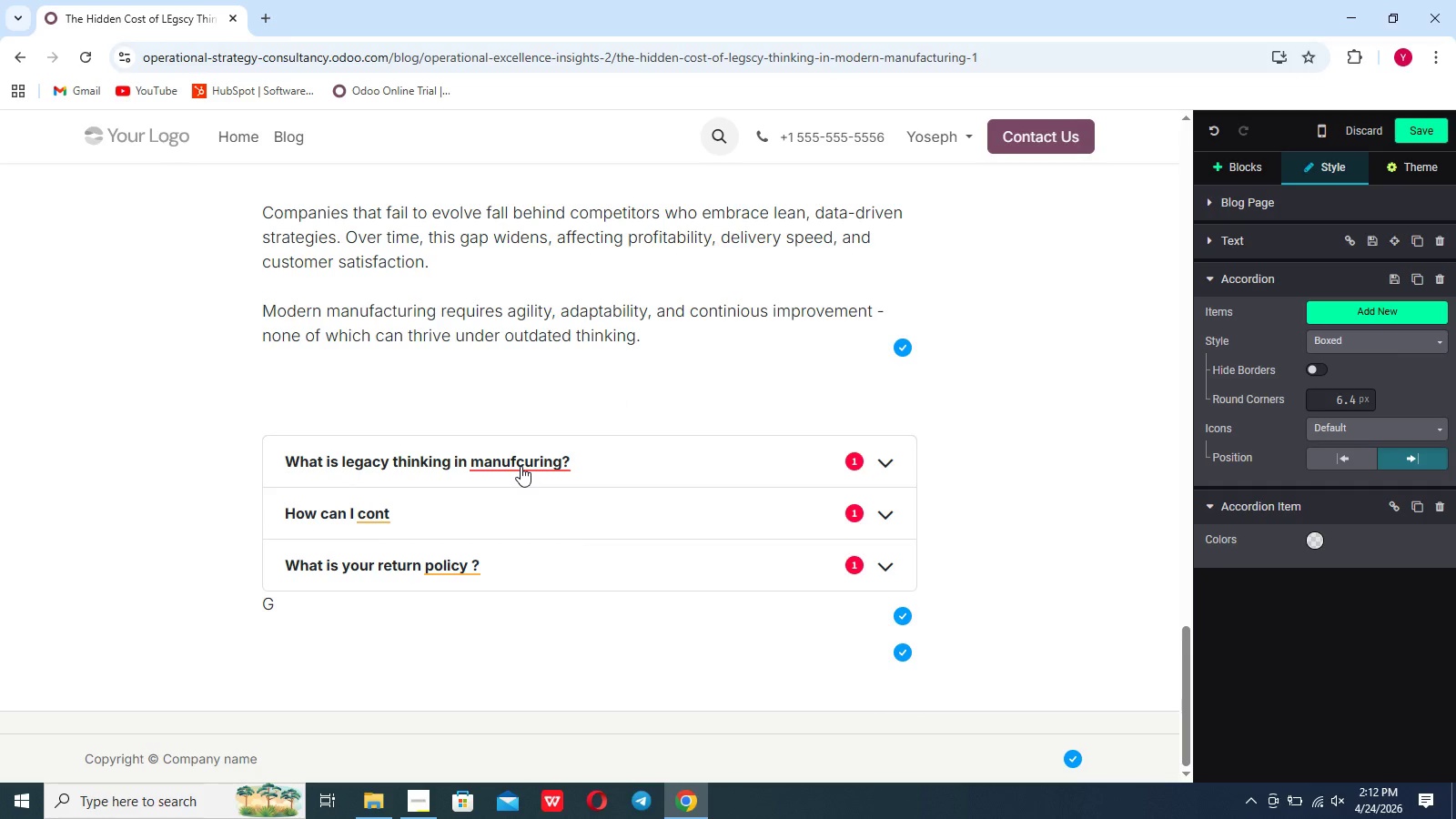 
key(A)
 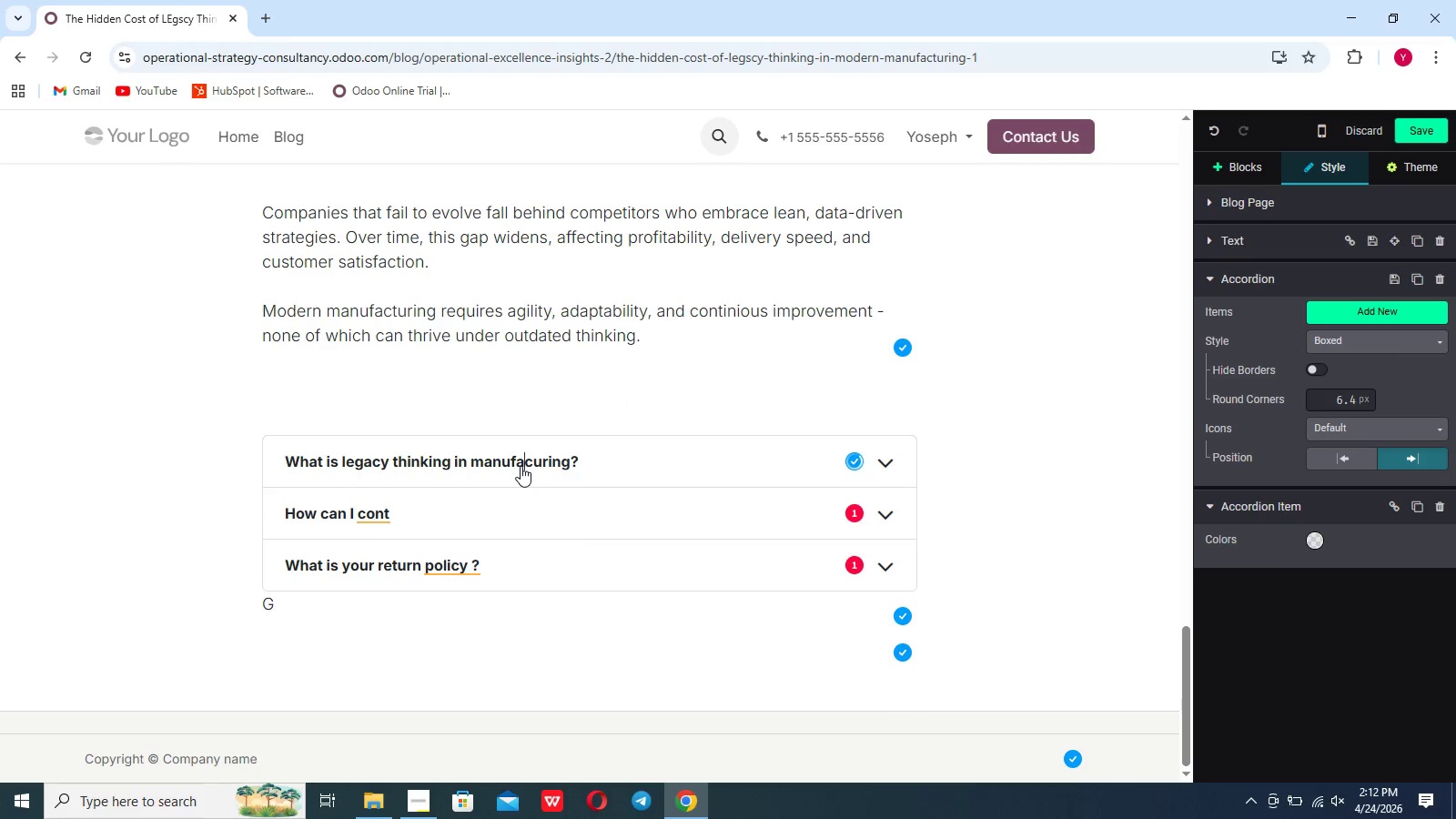 
key(ArrowRight)
 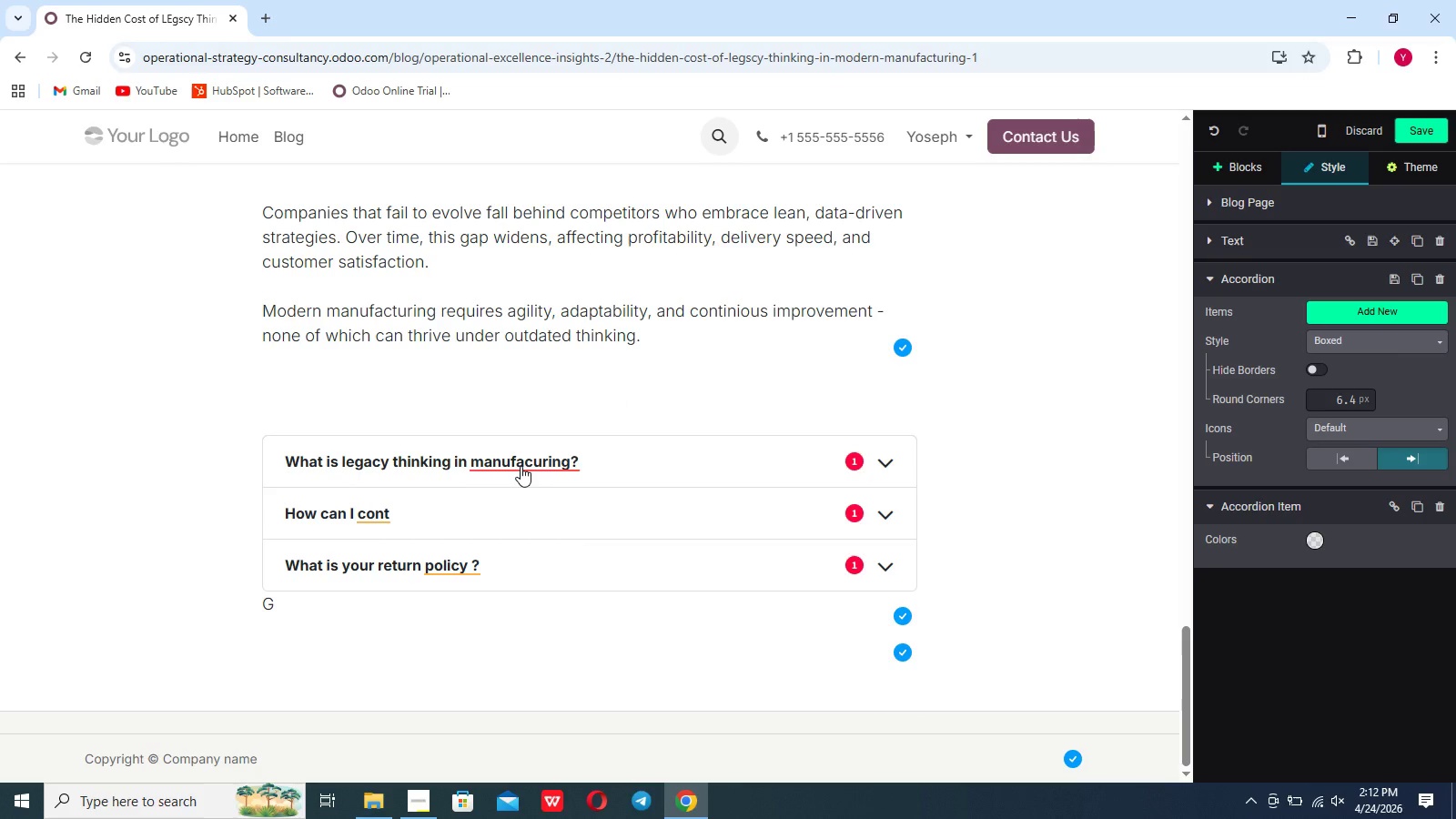 
key(T)
 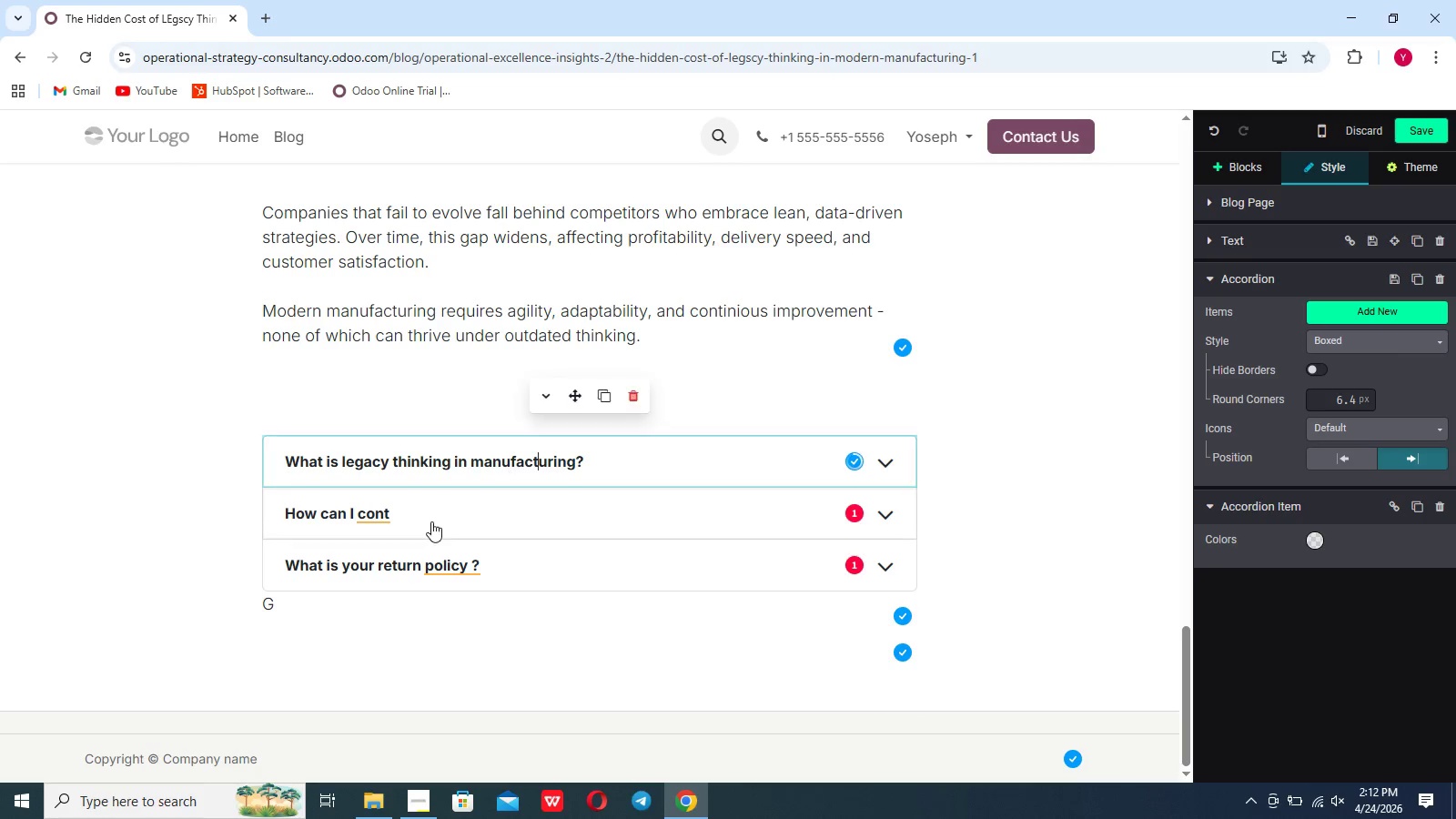 
left_click([431, 517])
 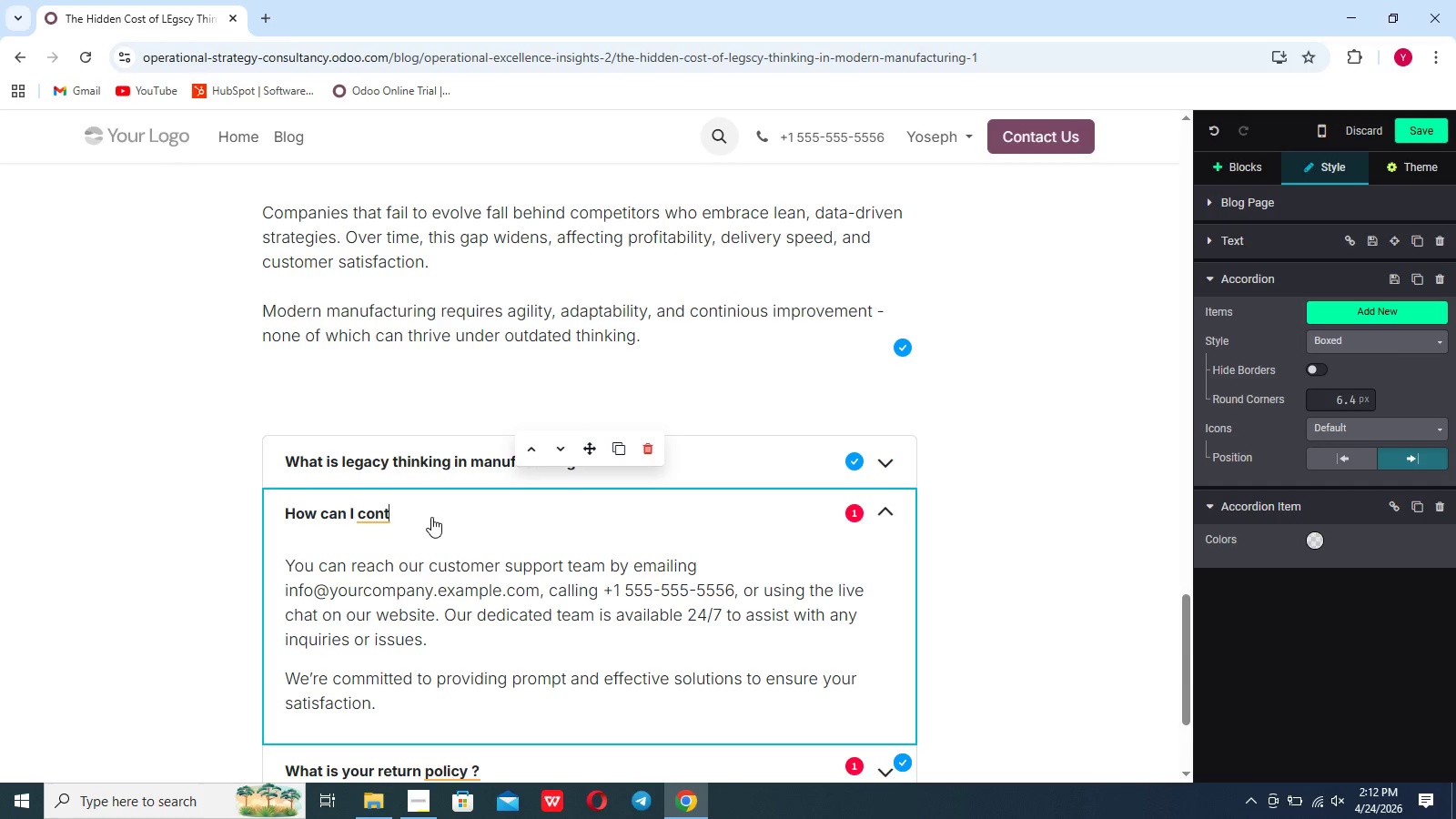 
key(Backspace)
key(Backspace)
key(Backspace)
key(Backspace)
type(identify inefficiencies)
 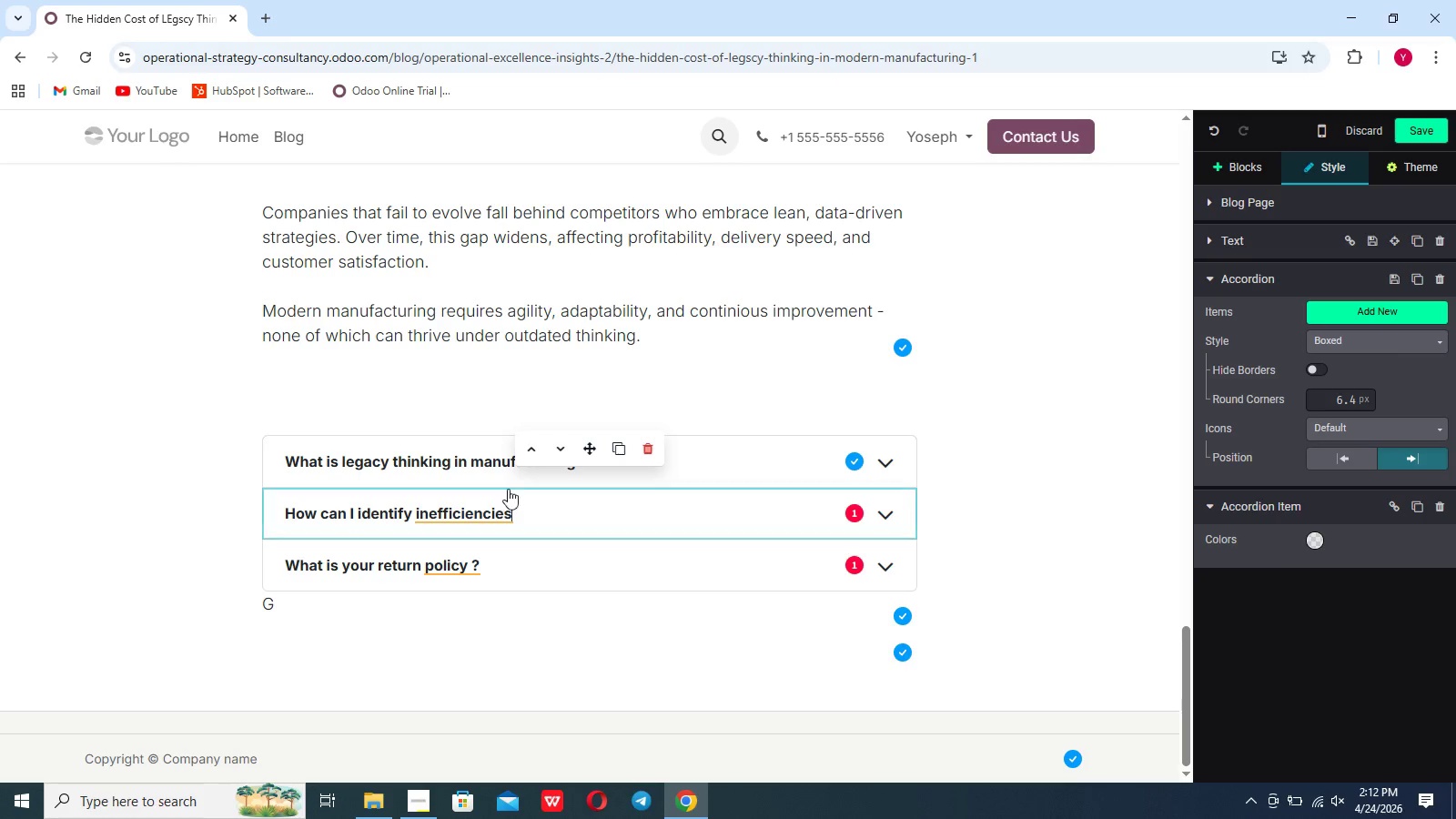 
left_click([480, 512])
 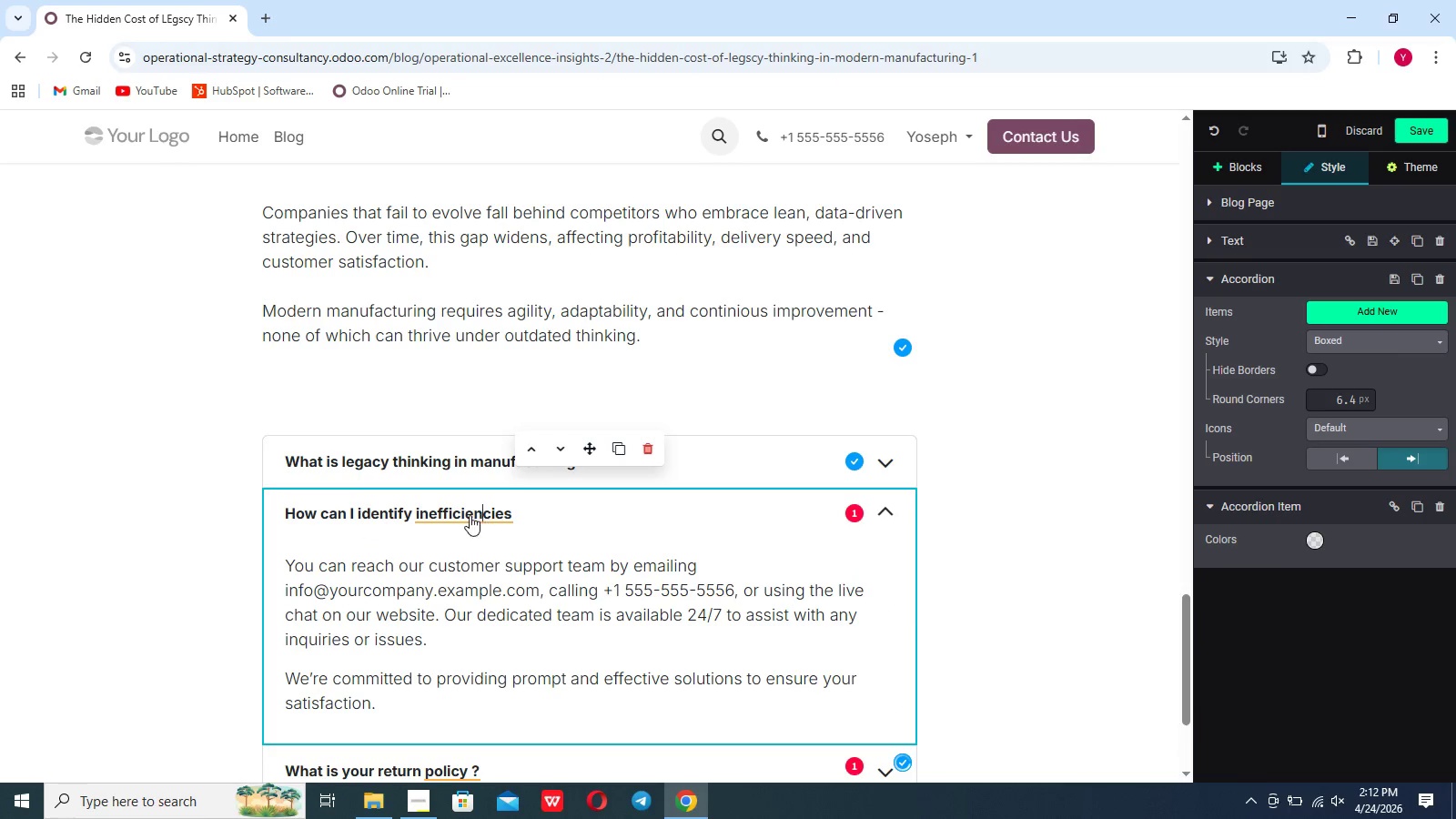 
left_click([461, 516])
 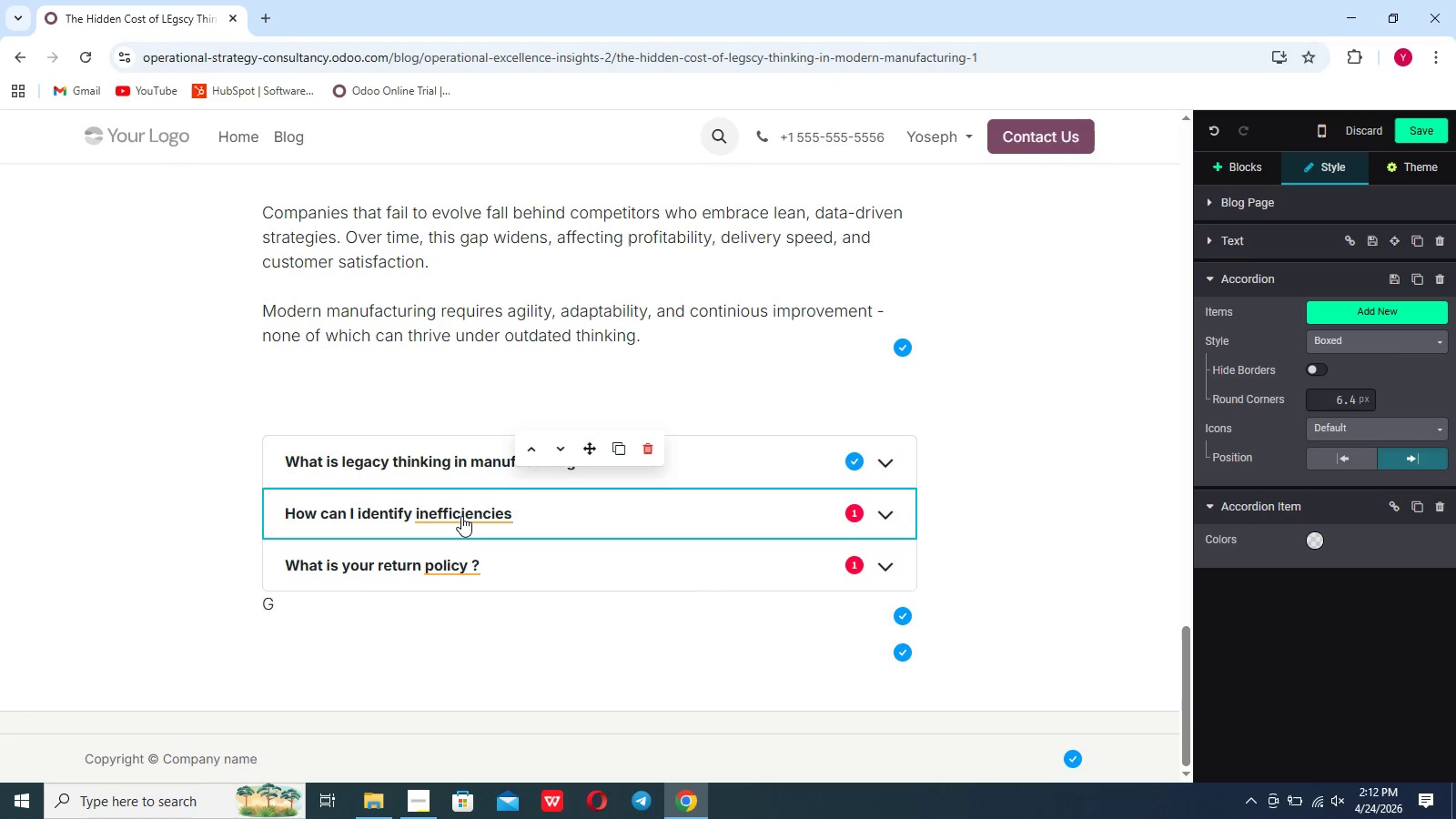 
left_click([461, 516])
 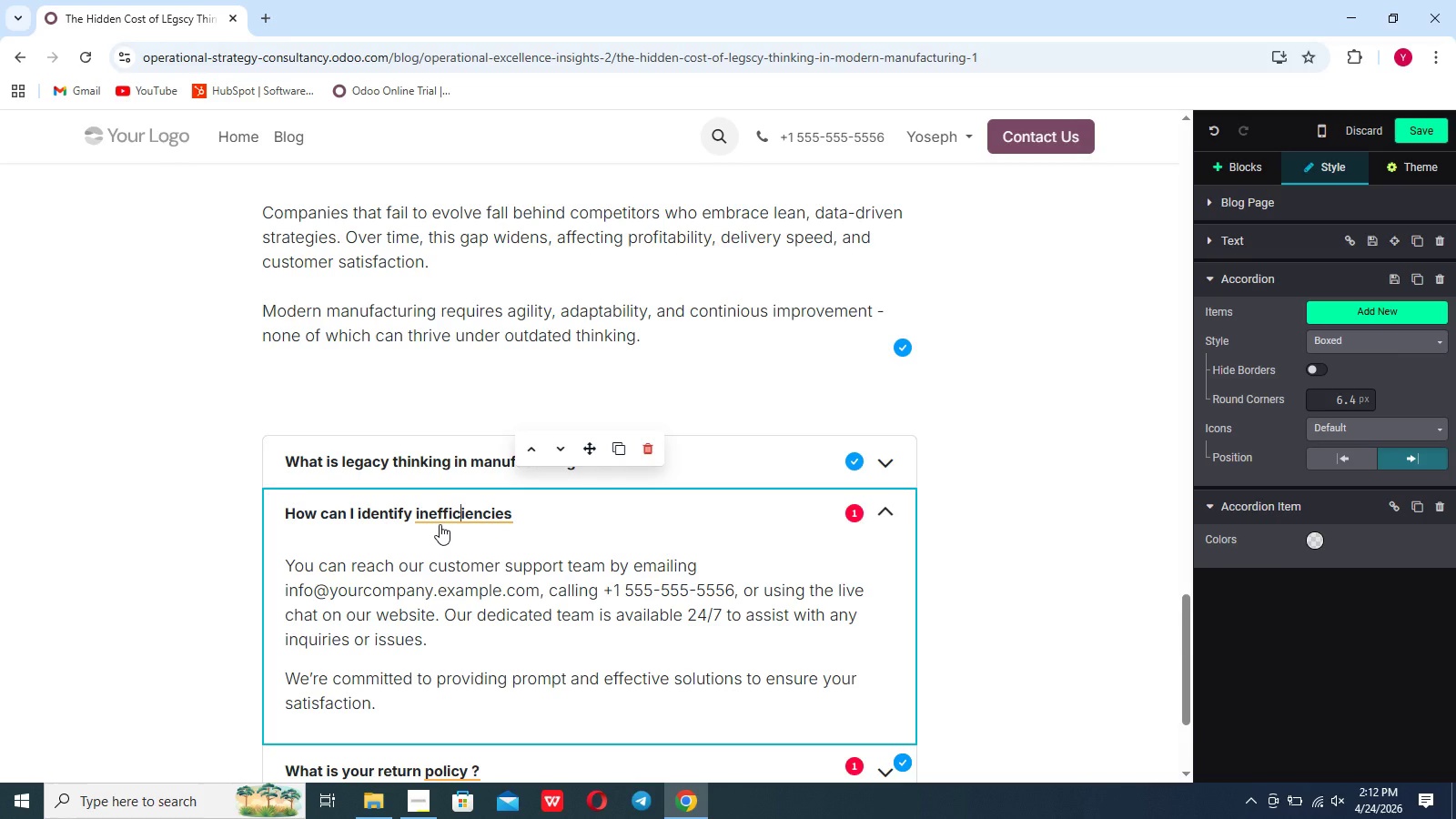 
wait(17.84)
 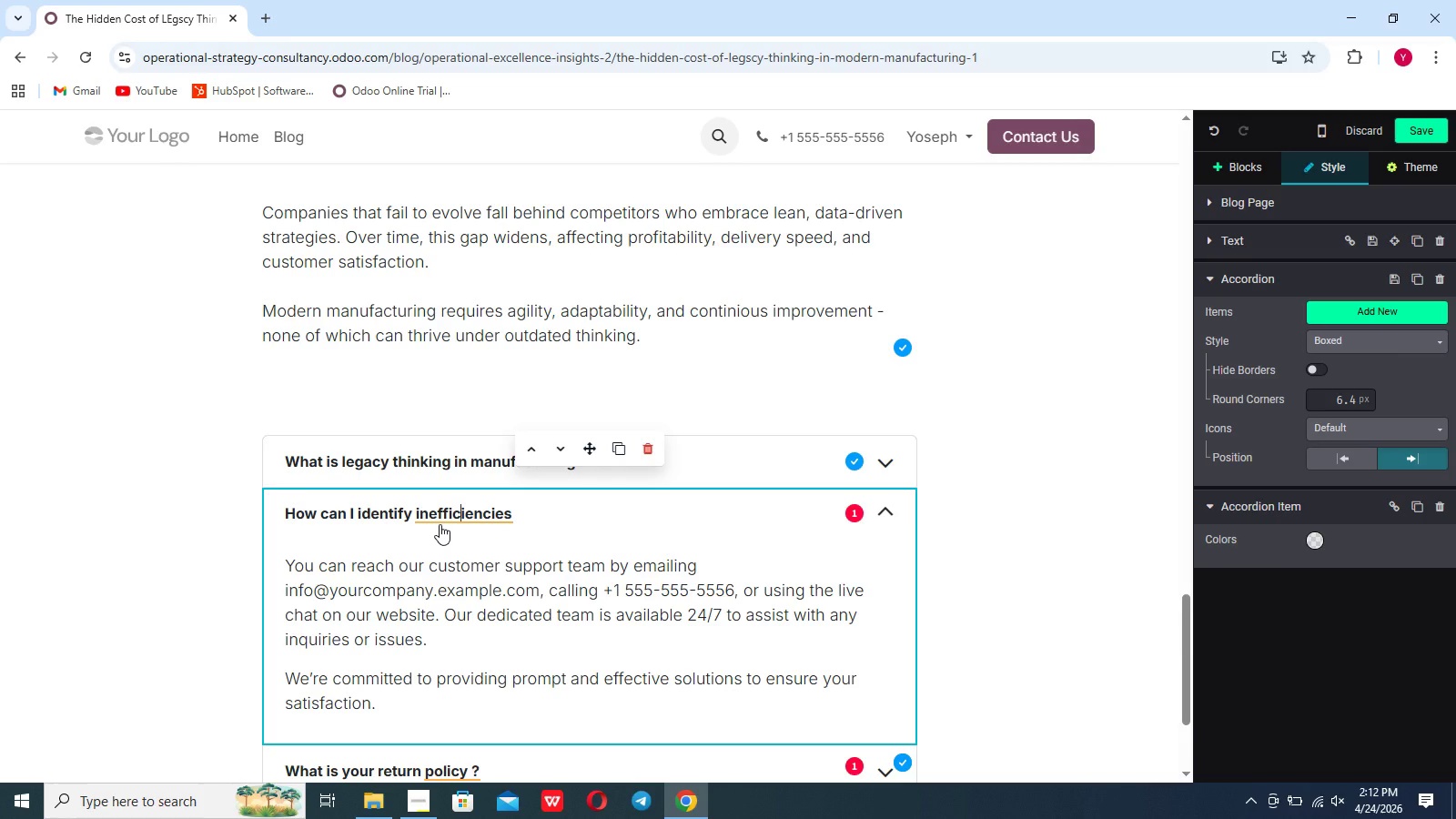 
left_click([440, 518])
 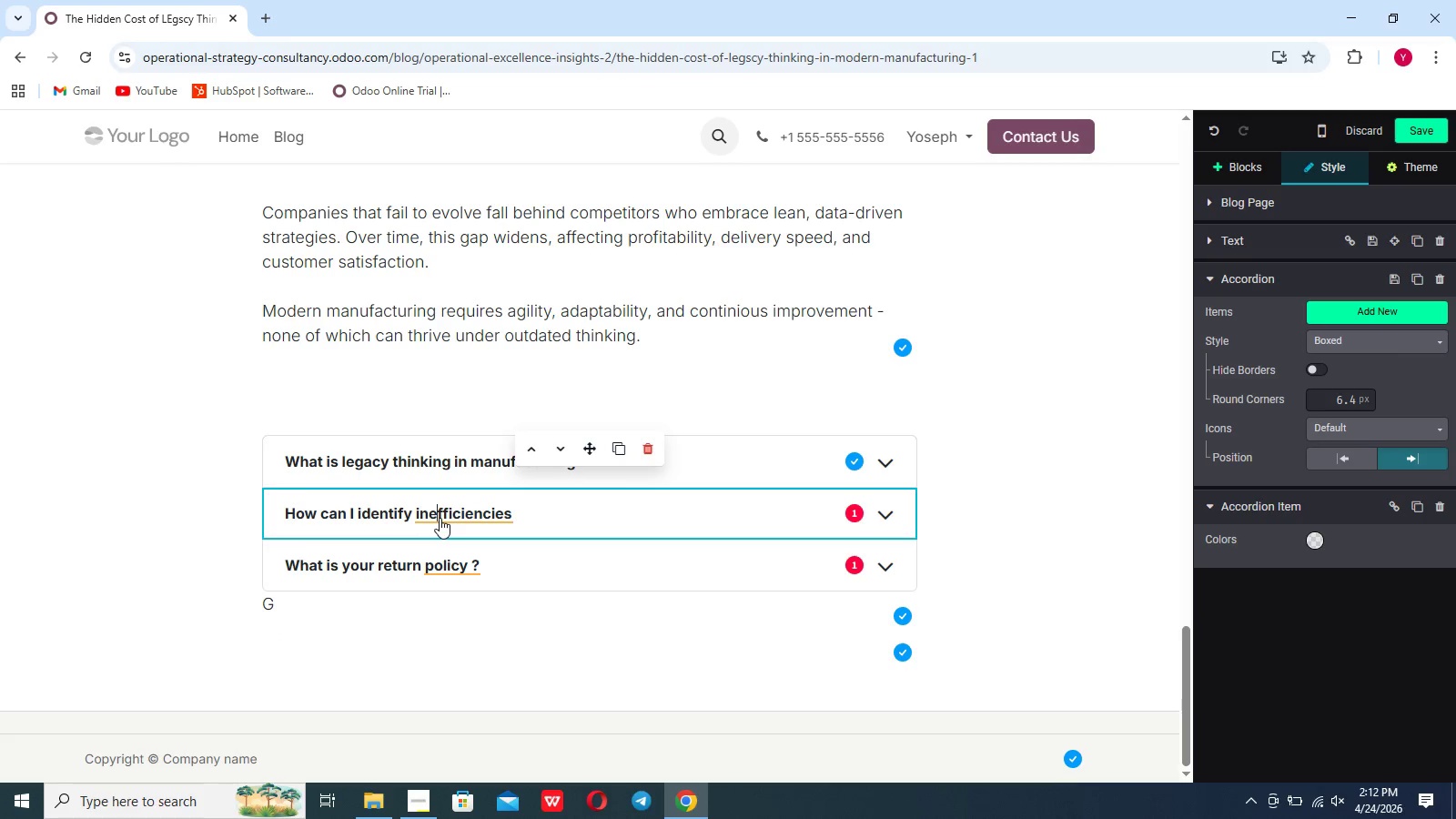 
left_click([440, 518])
 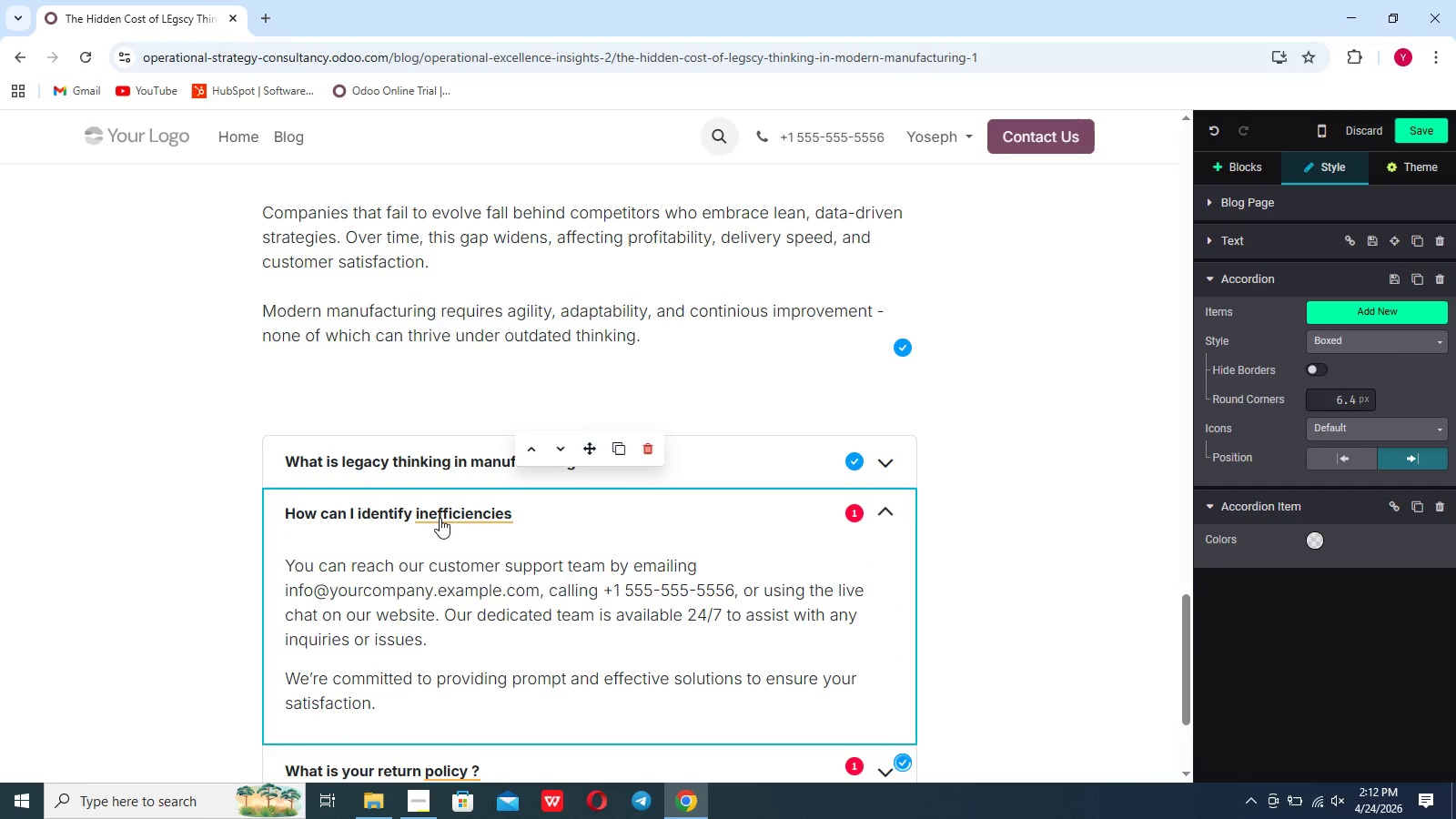 
left_click([440, 518])
 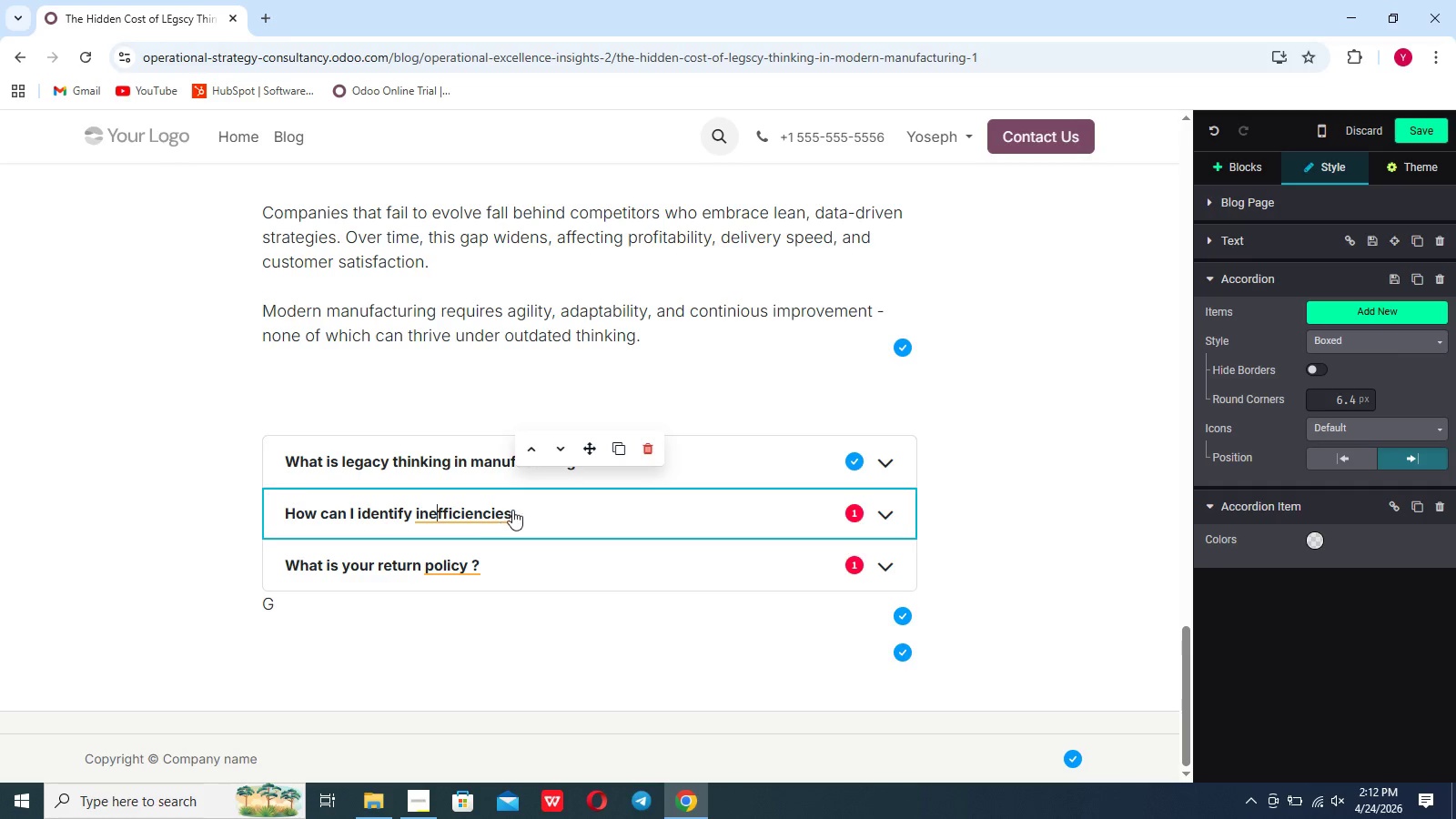 
left_click([517, 508])
 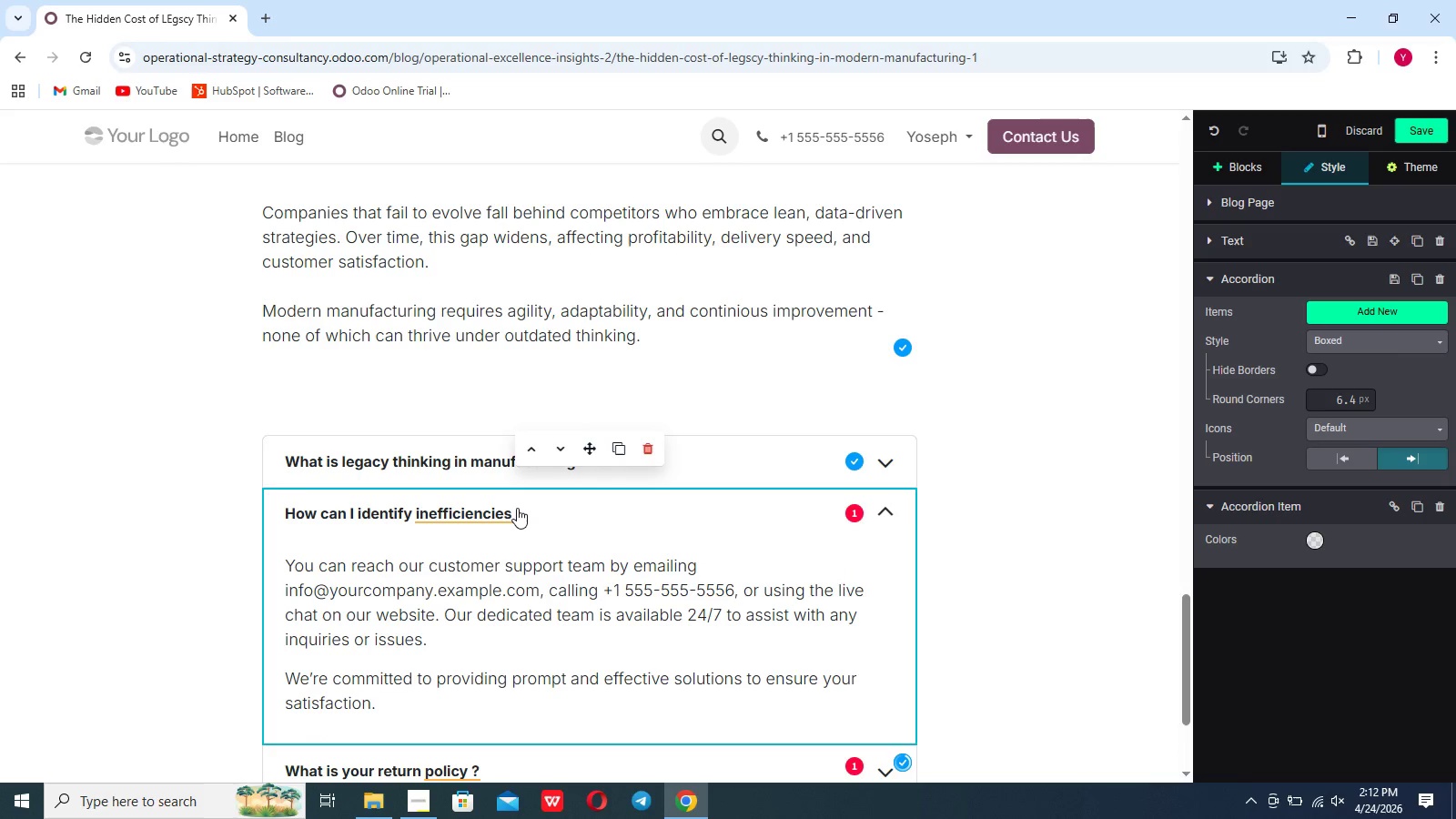 
key(Shift+Period)
 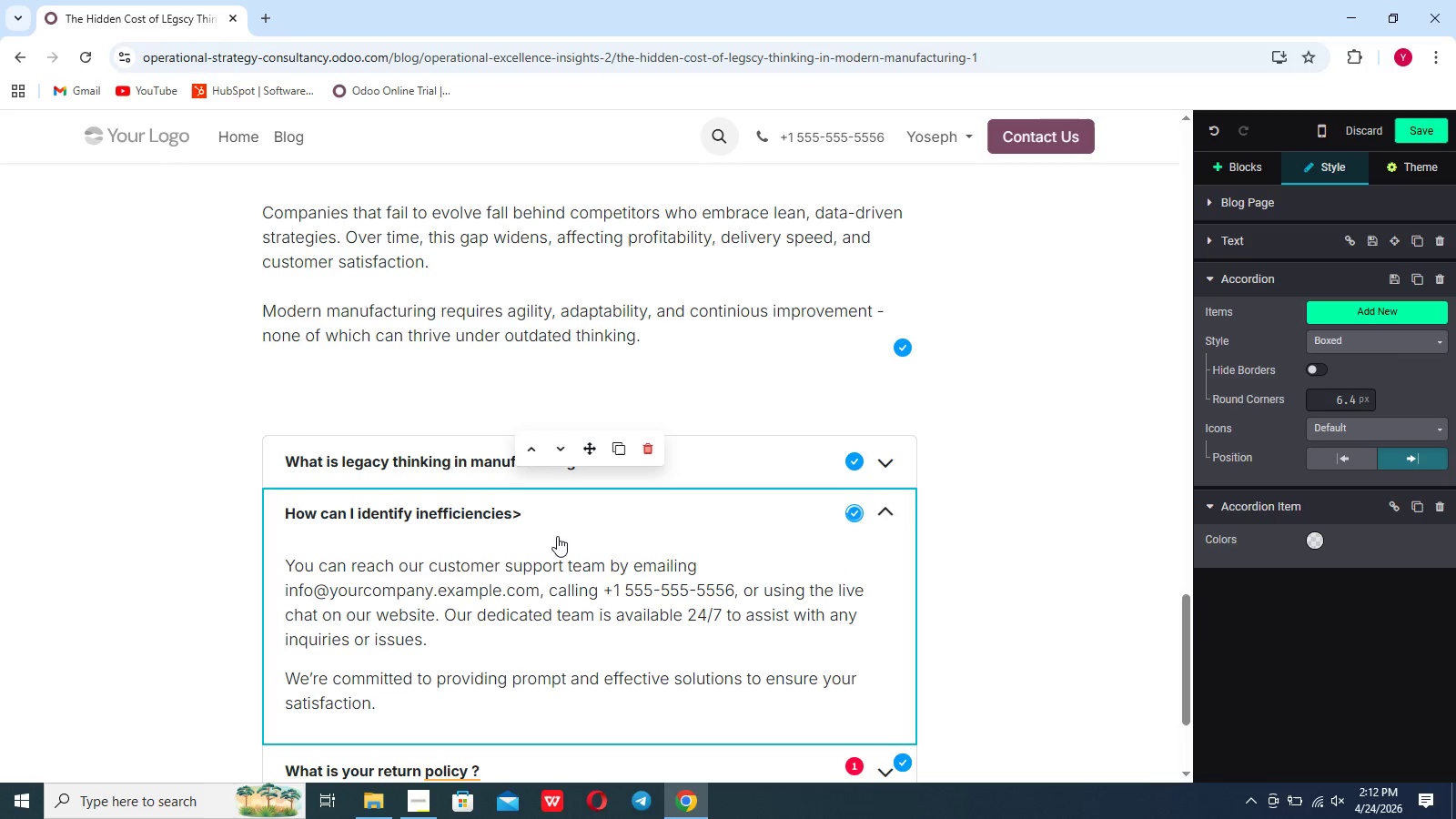 
key(Backspace)
 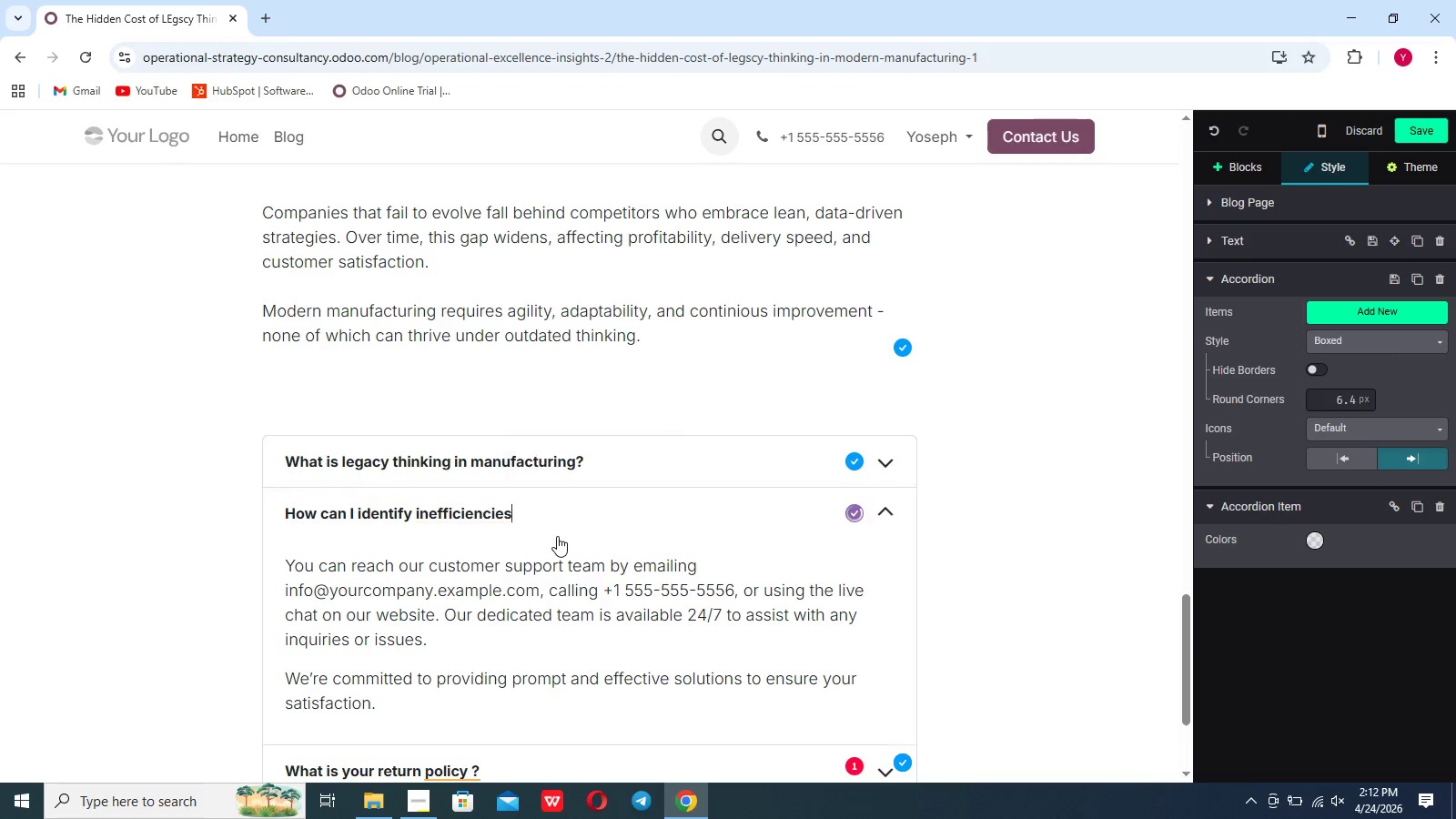 
key(Shift+Slash)
 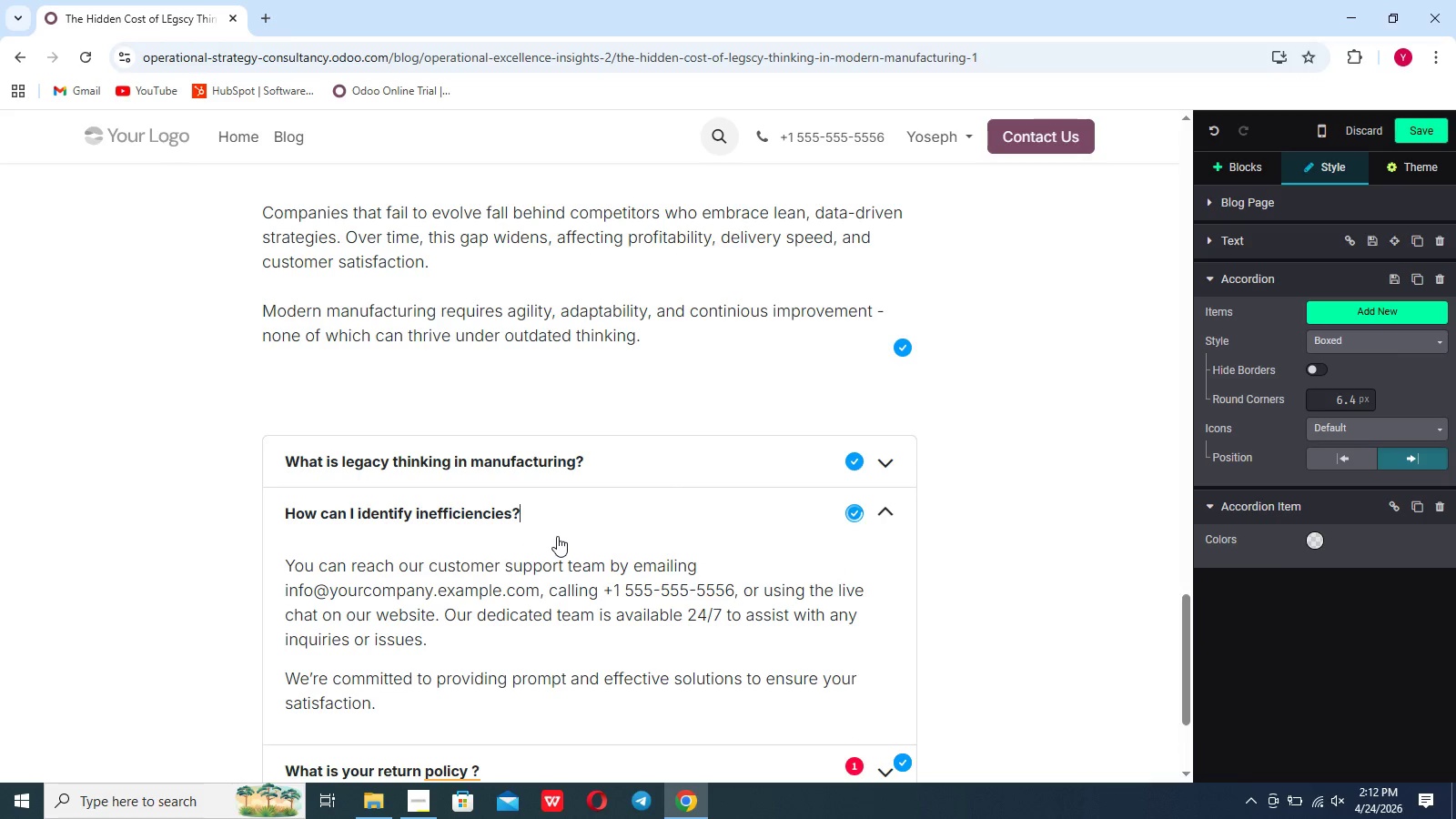 
scroll: coordinate [557, 536], scroll_direction: down, amount: 13.0
 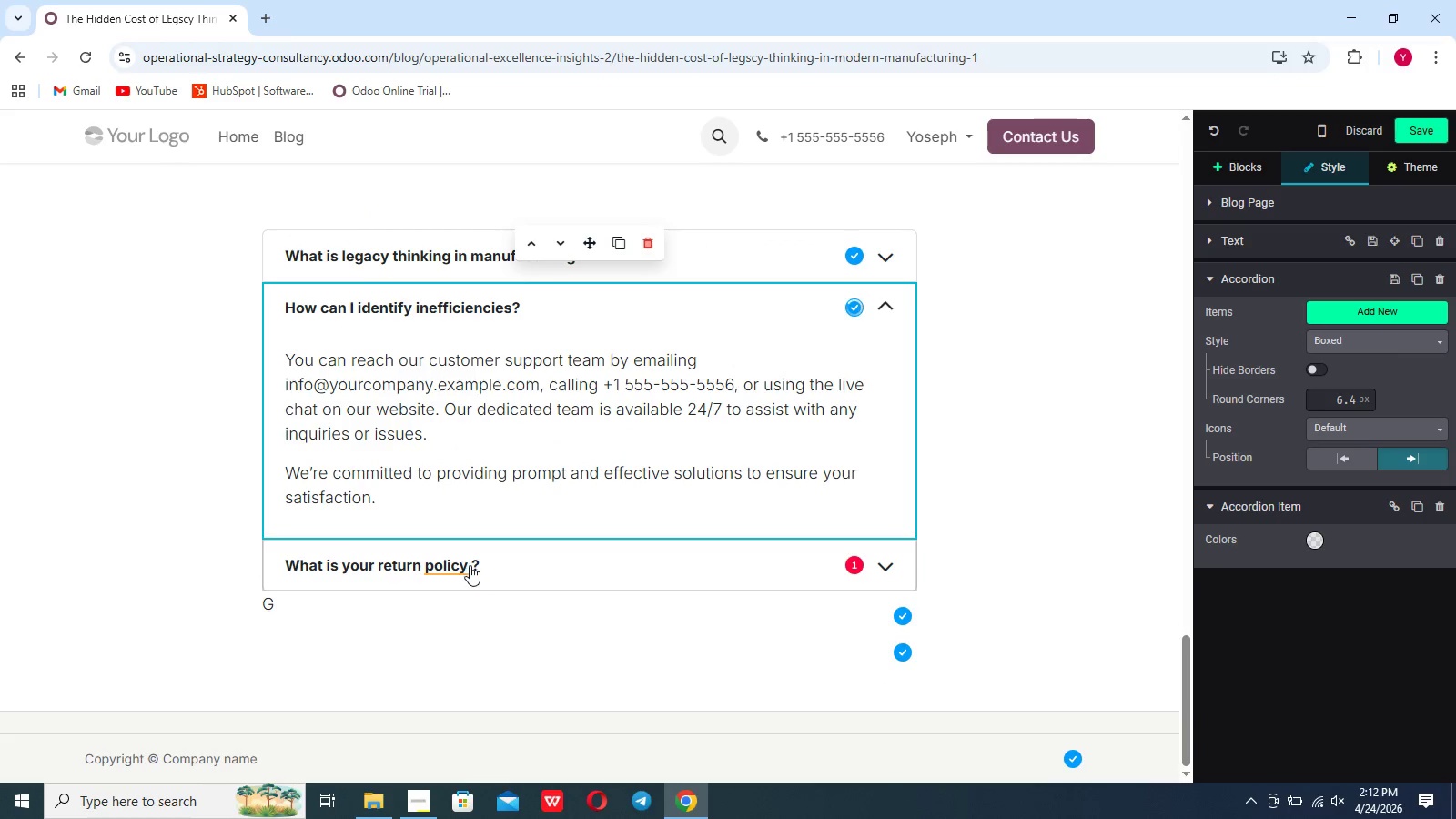 
left_click([470, 565])
 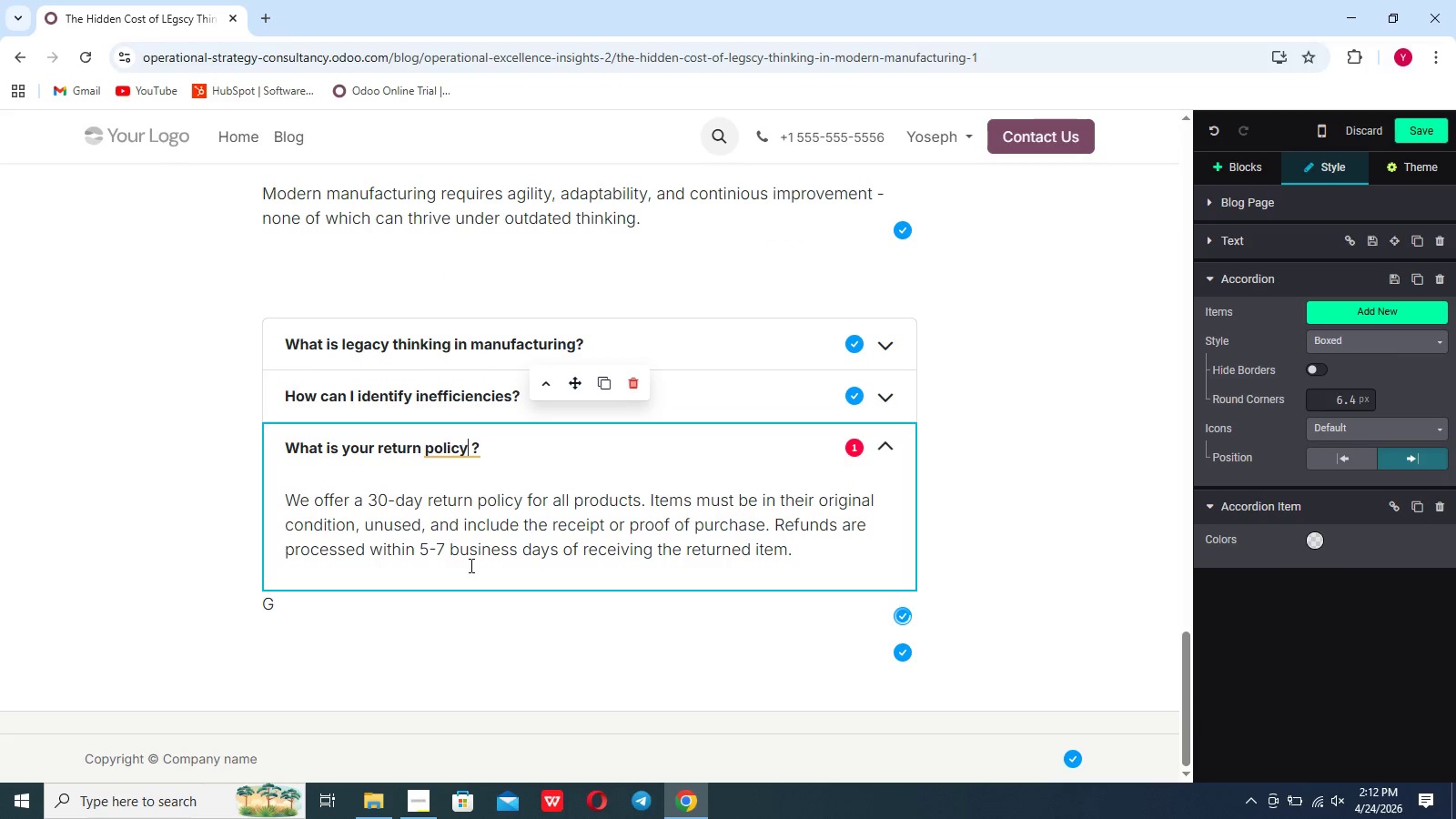 
hold_key(key=Backspace, duration=1.09)
 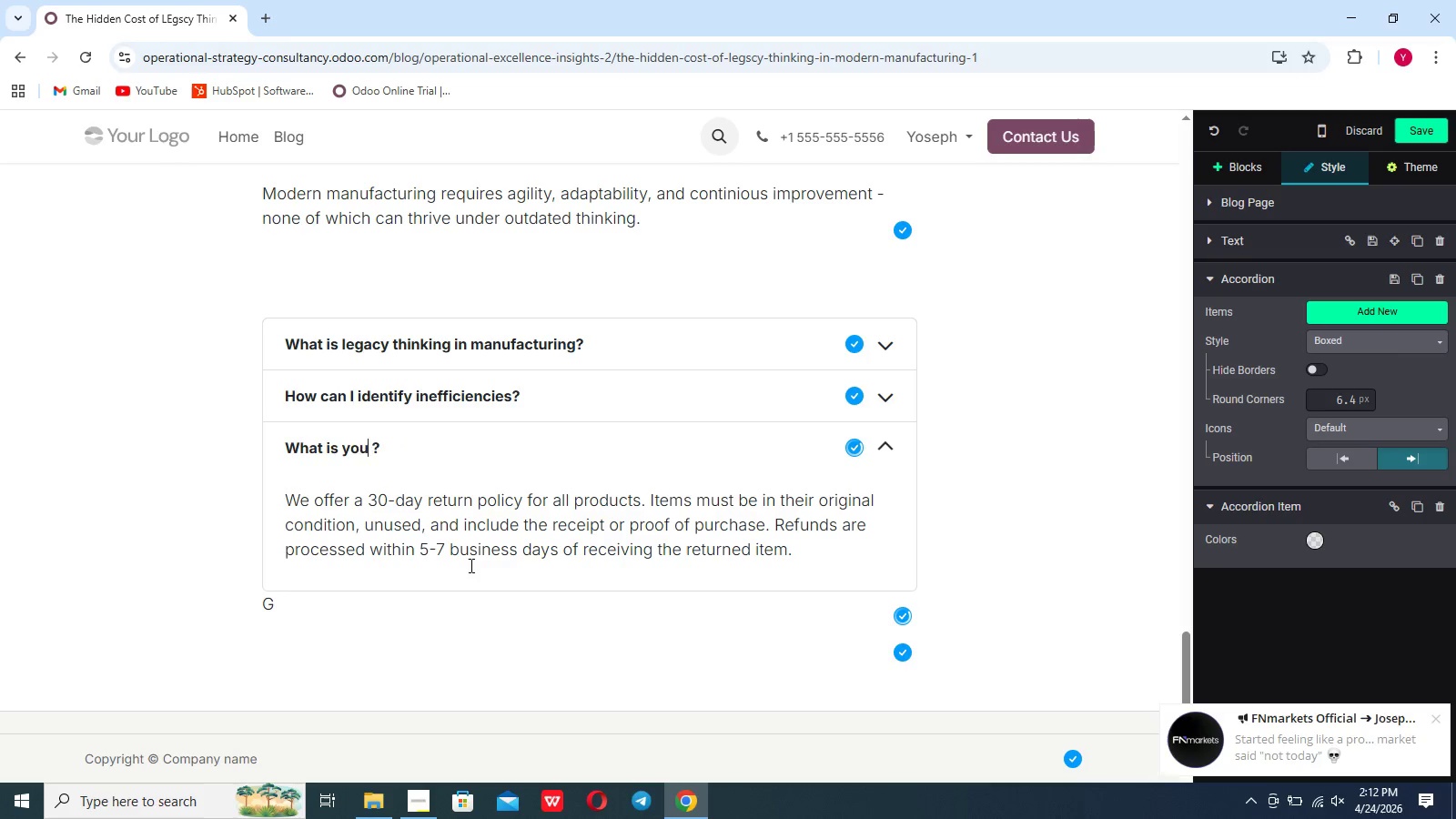 
key(Backspace)
key(Backspace)
key(Backspace)
key(Backspace)
key(Backspace)
key(Backspace)
type(is upgrading machine enugh)
 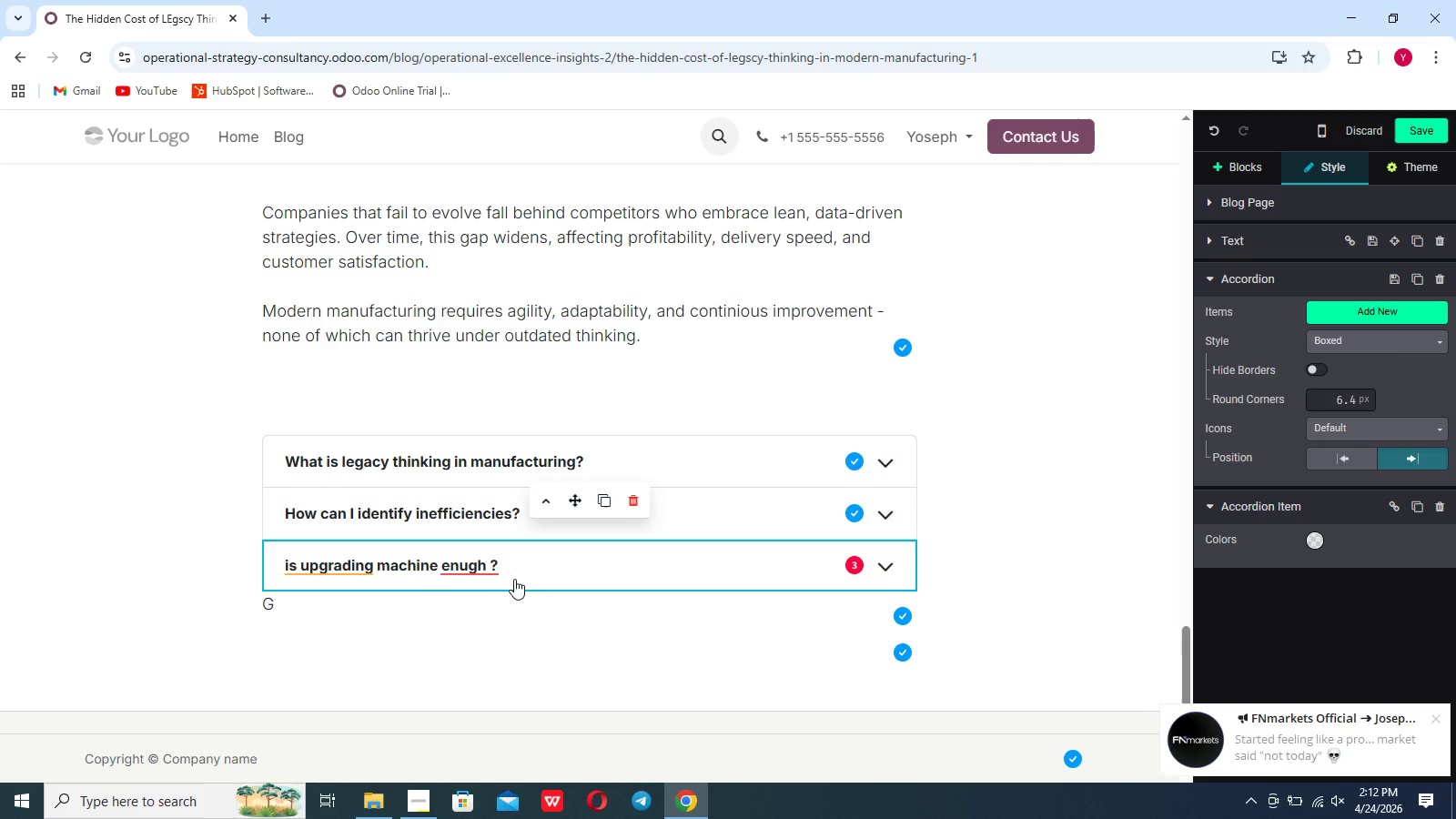 
wait(8.95)
 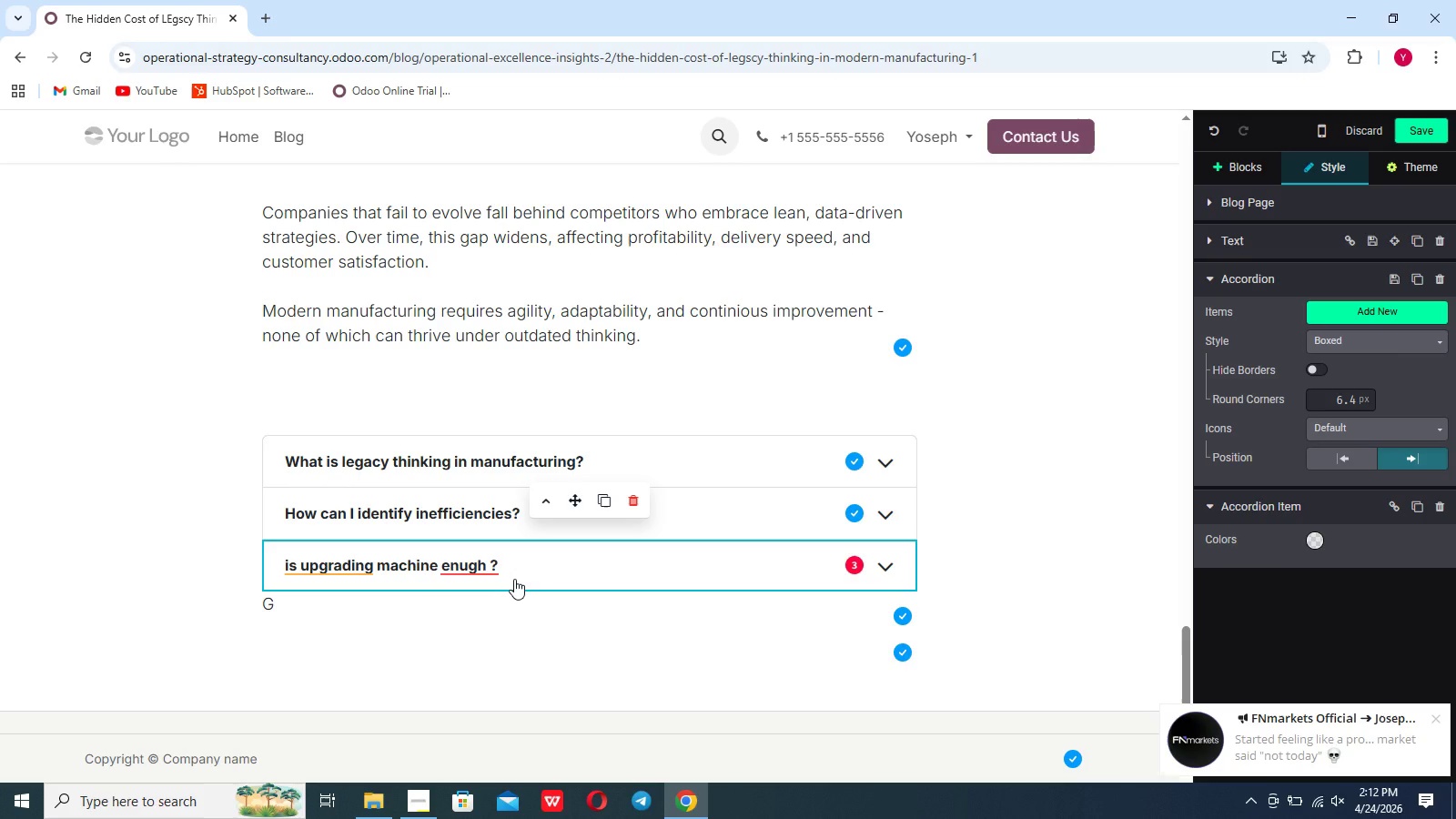 
left_click([1364, 307])
 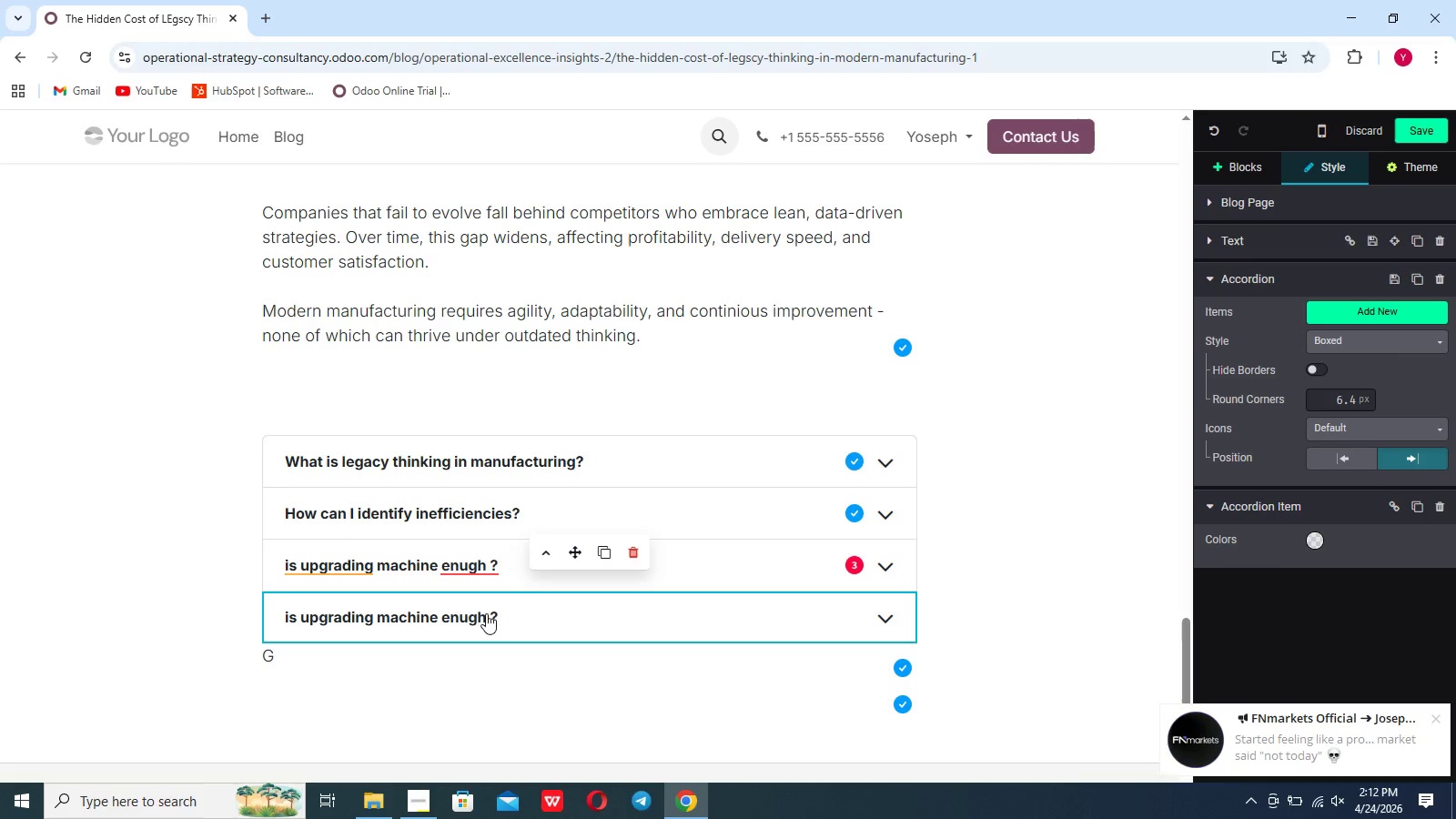 
left_click([461, 571])
 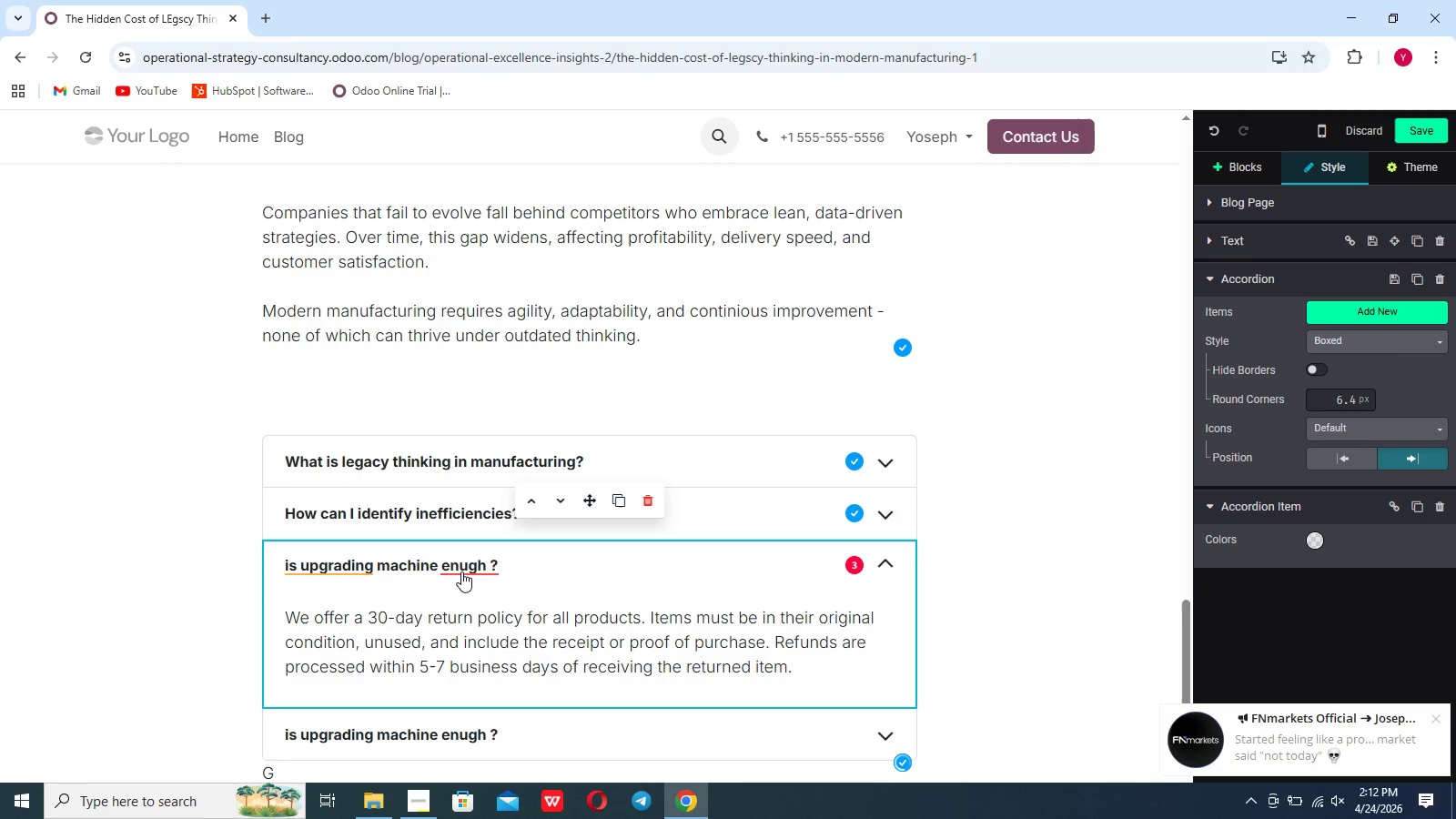 
key(O)
 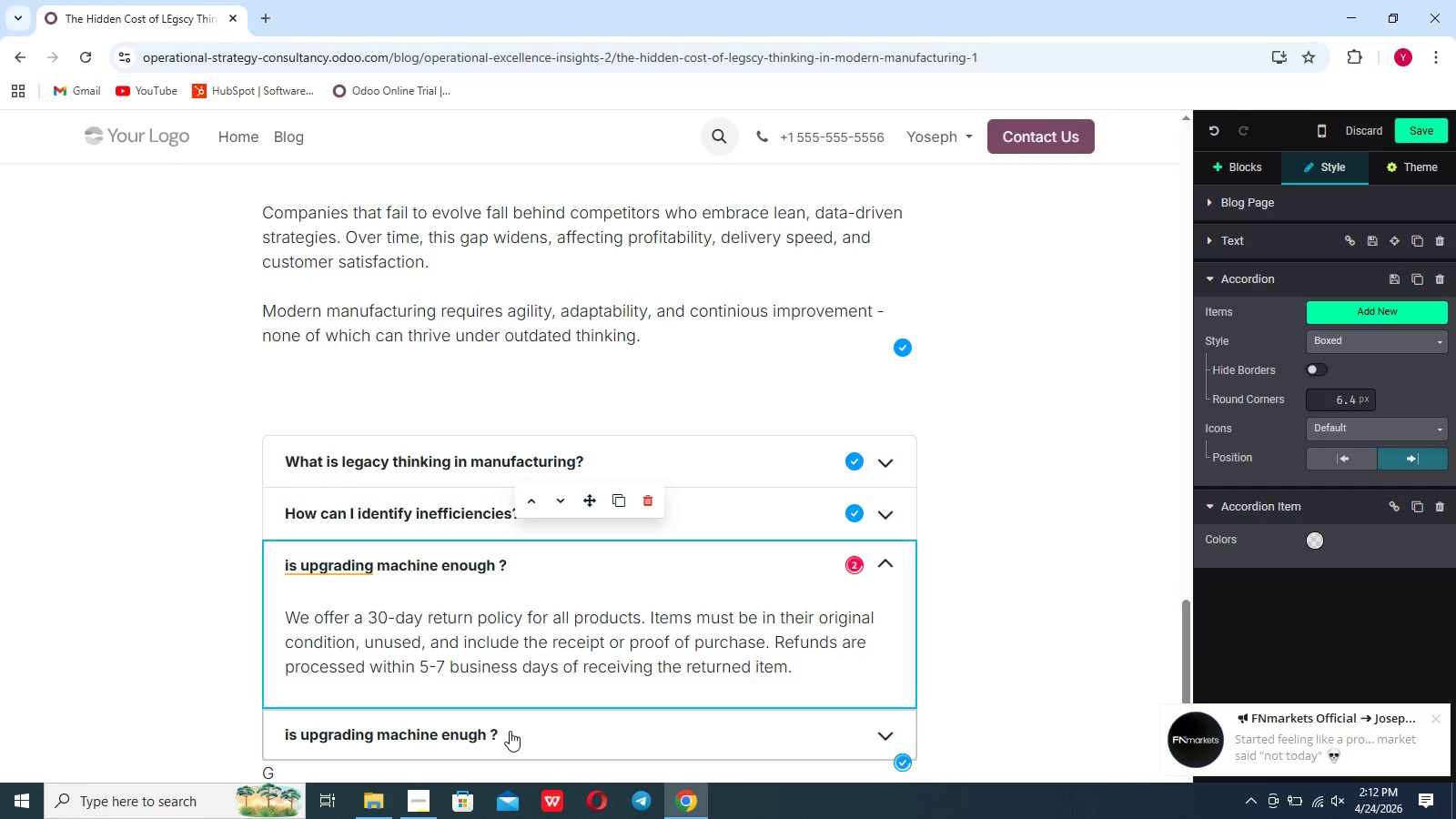 
left_click([510, 731])
 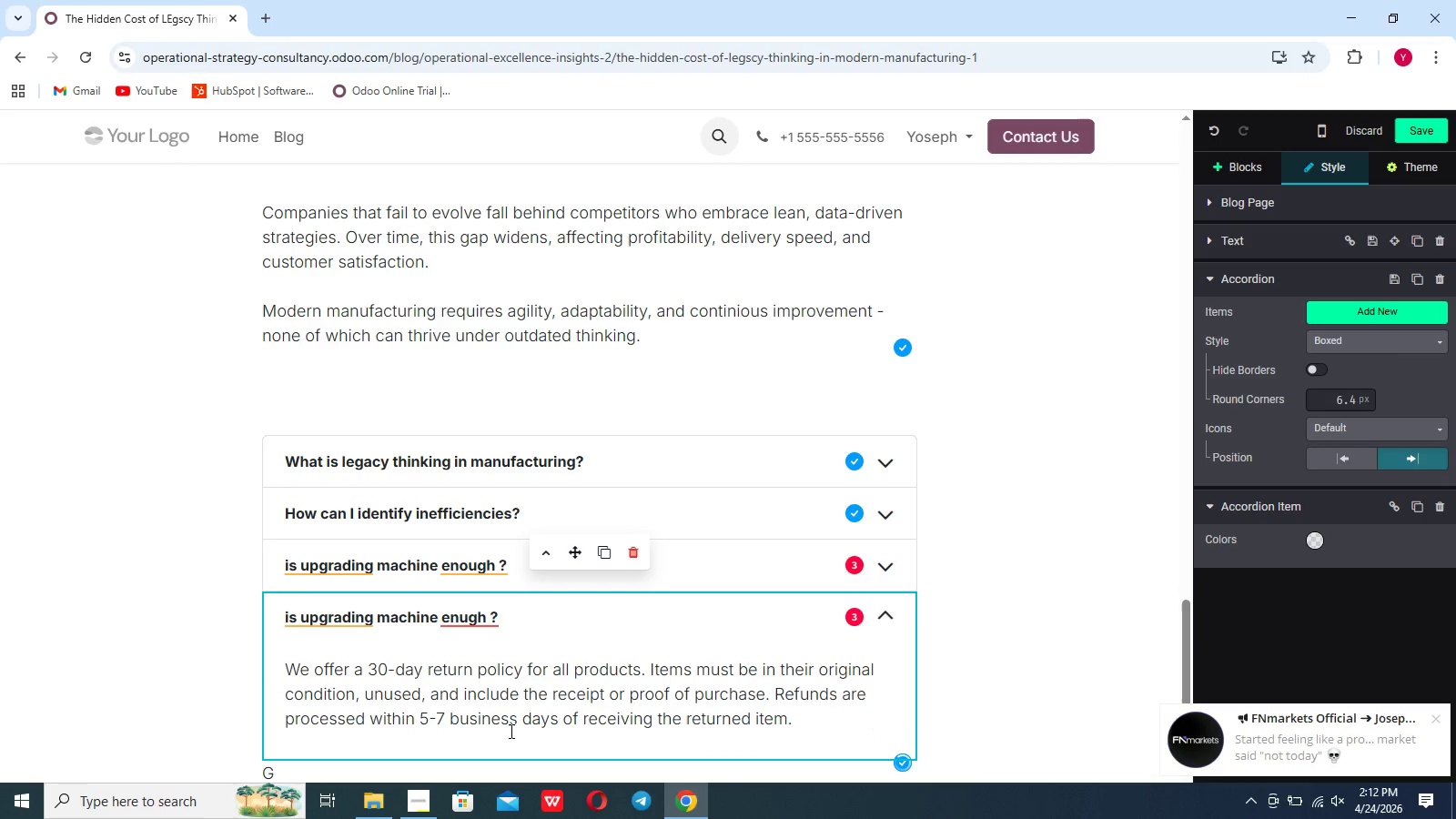 
key(ArrowLeft)
 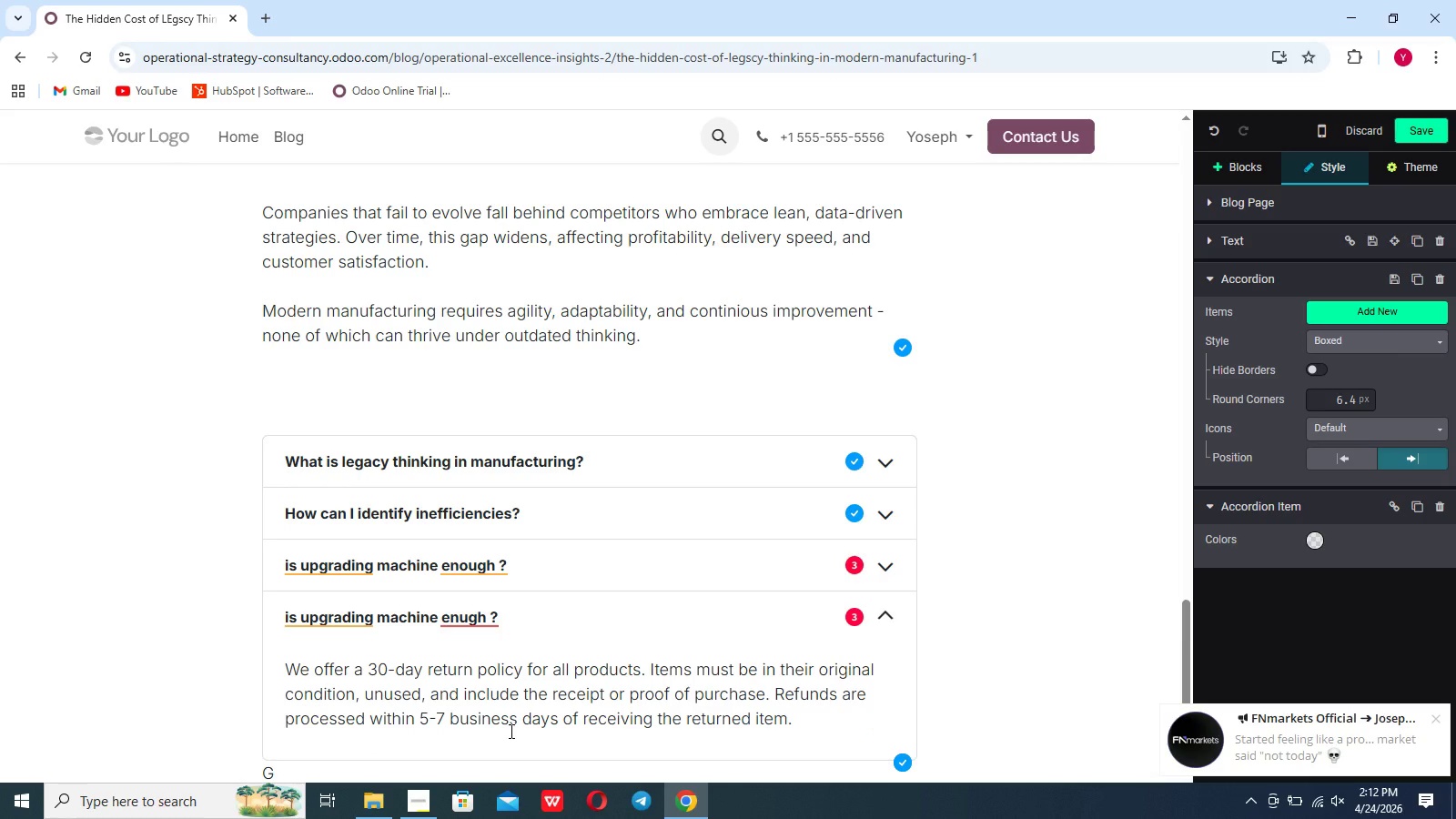 
key(Backspace)
key(Backspace)
key(Backspace)
key(Backspace)
key(Backspace)
key(Backspace)
key(Backspace)
key(Backspace)
key(Backspace)
key(Backspace)
key(Backspace)
key(Backspace)
key(Backspace)
key(Backspace)
type(How long does transformation tke)
 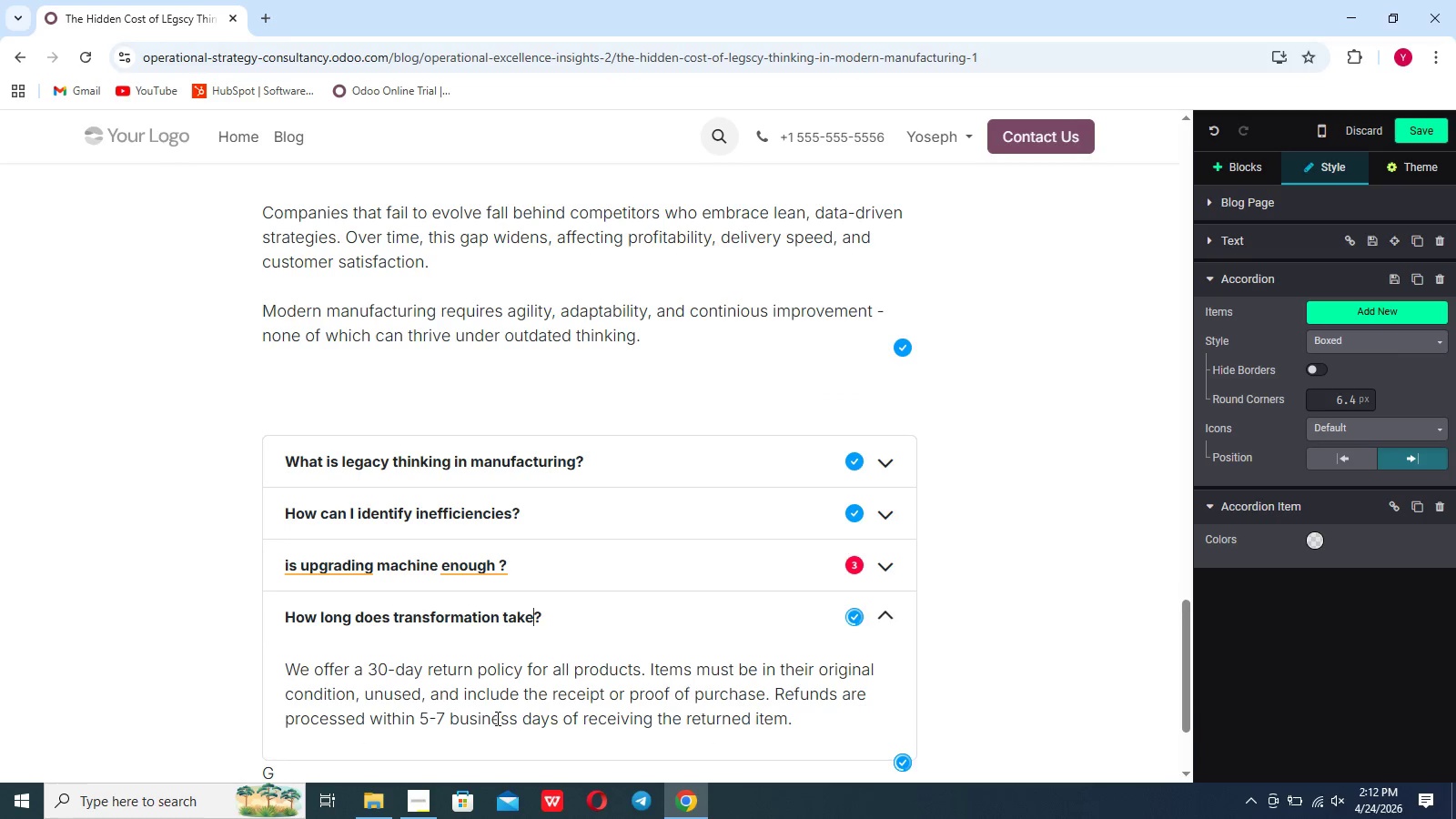 
wait(32.56)
 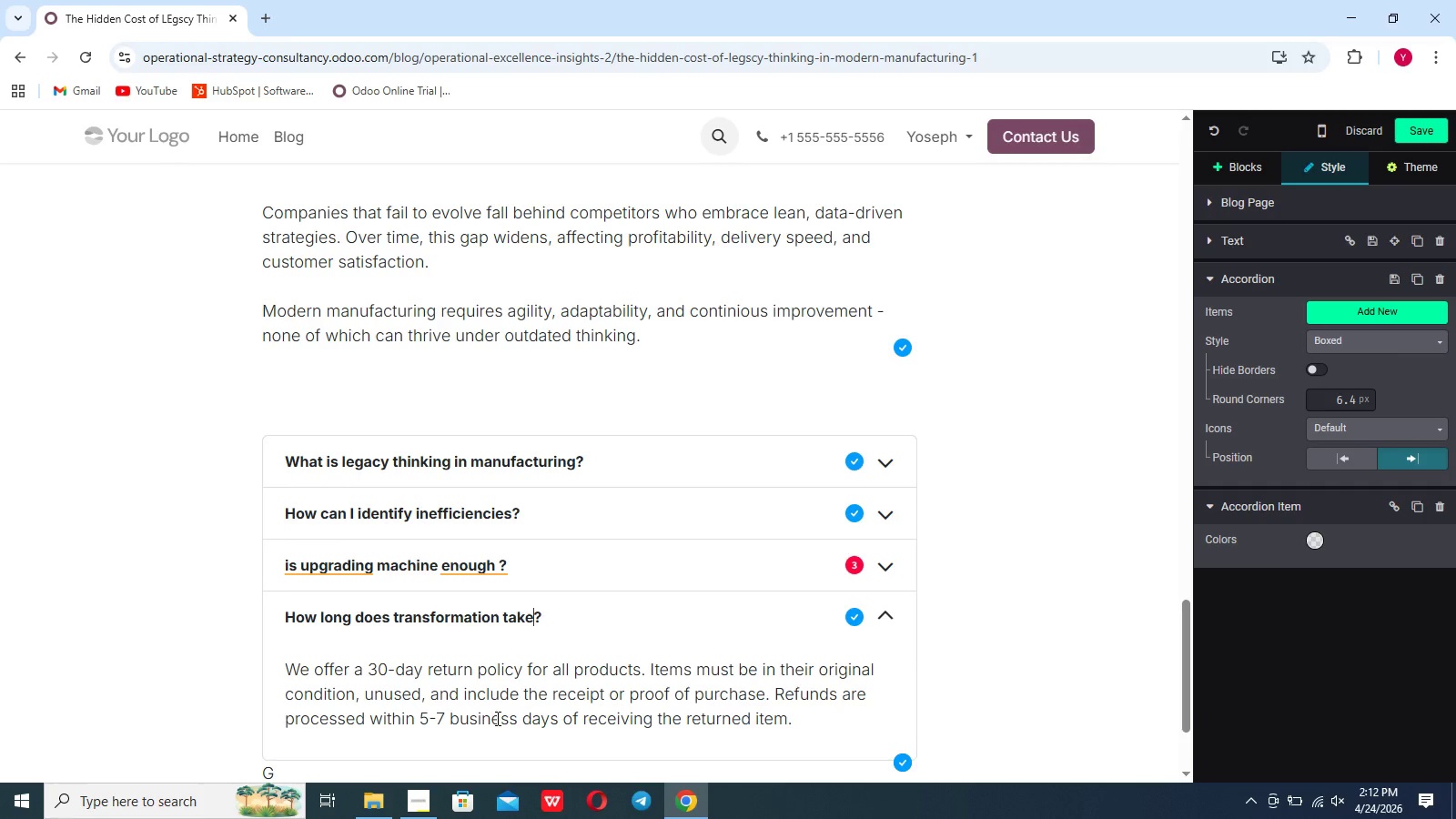 
left_click([885, 460])
 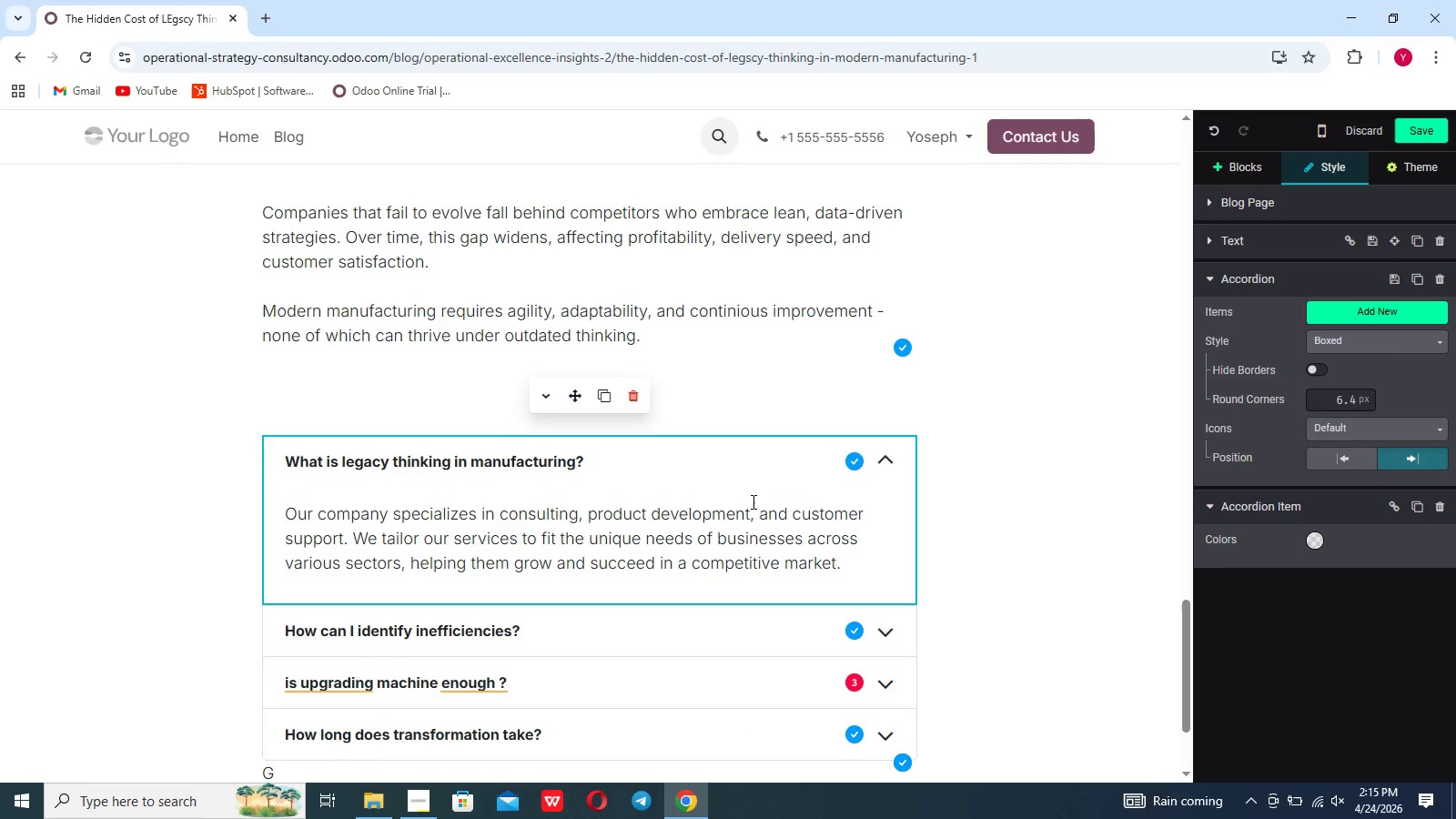 
wait(16.84)
 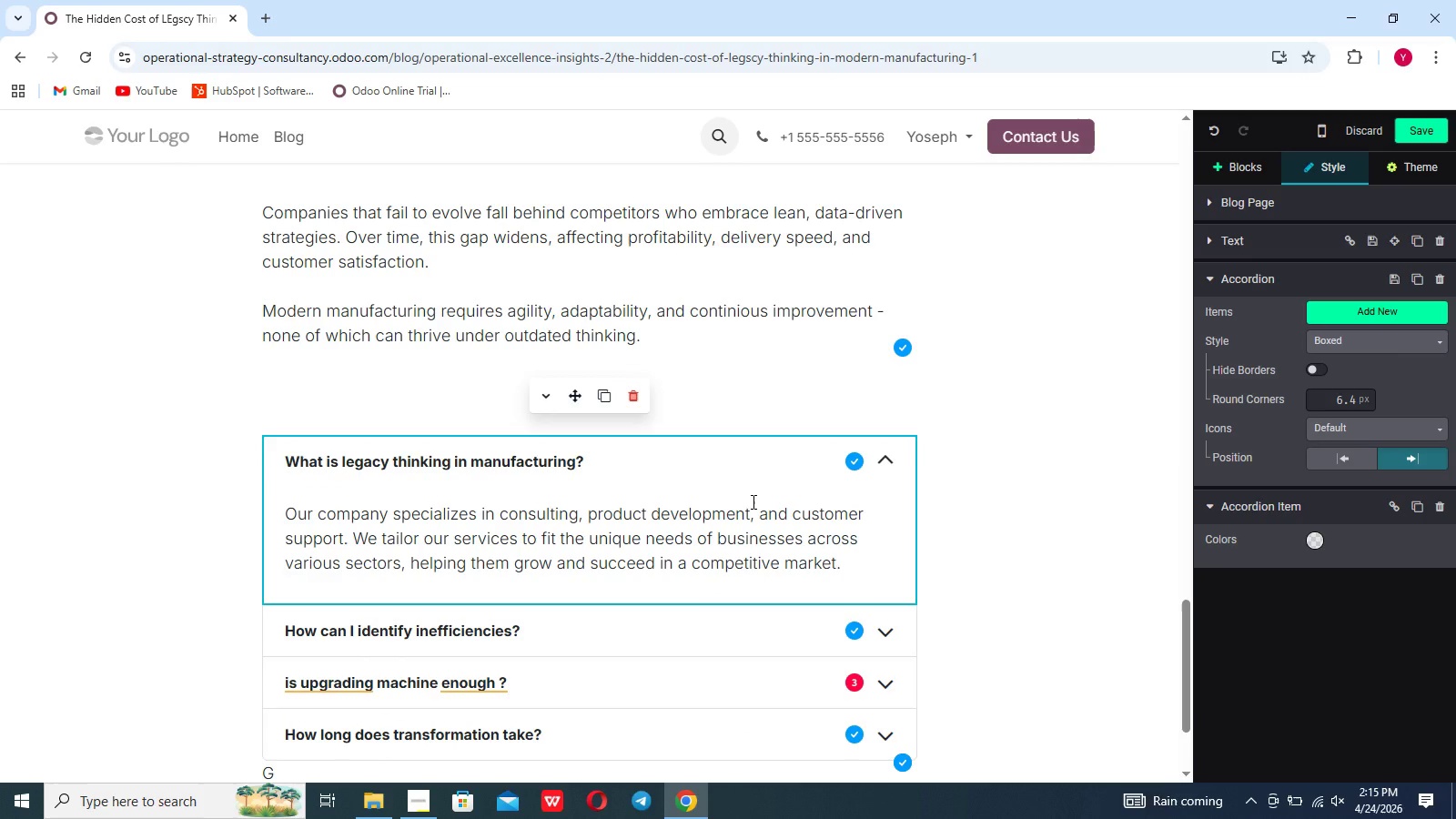 
left_click_drag(start_coordinate=[839, 563], to_coordinate=[240, 500])
 